 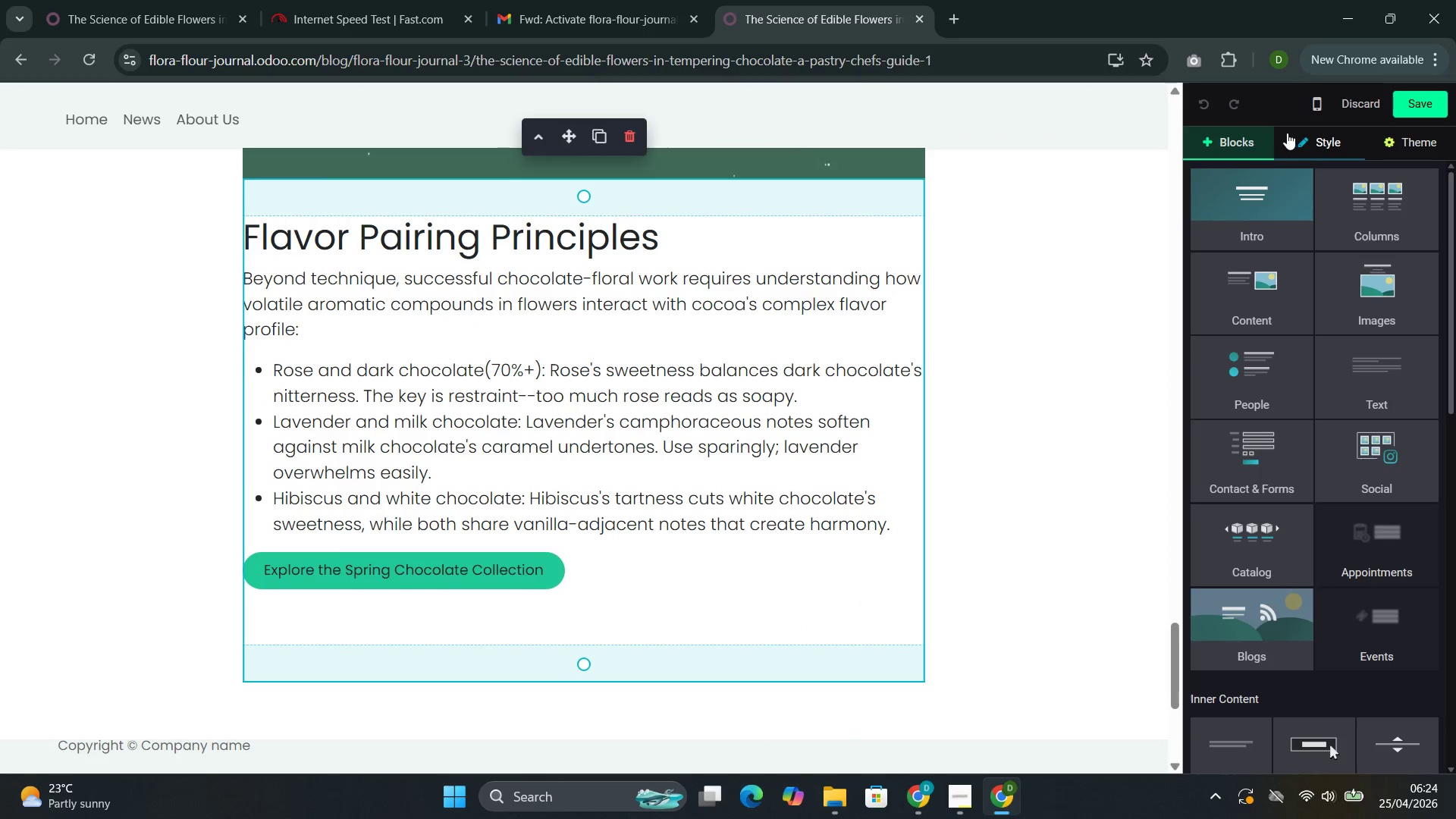 
mouse_move([1284, 216])
 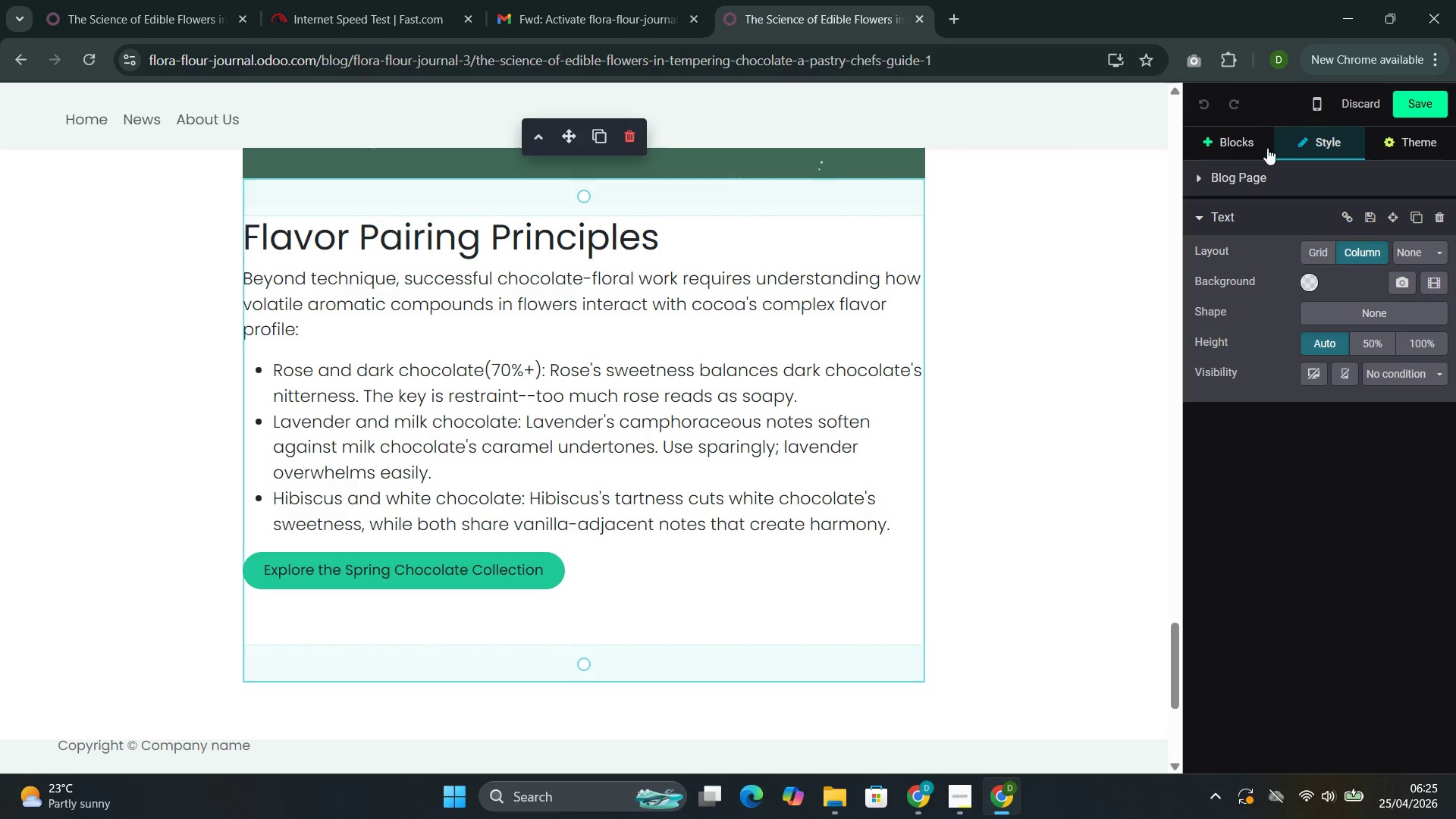 
left_click([1140, 133])
 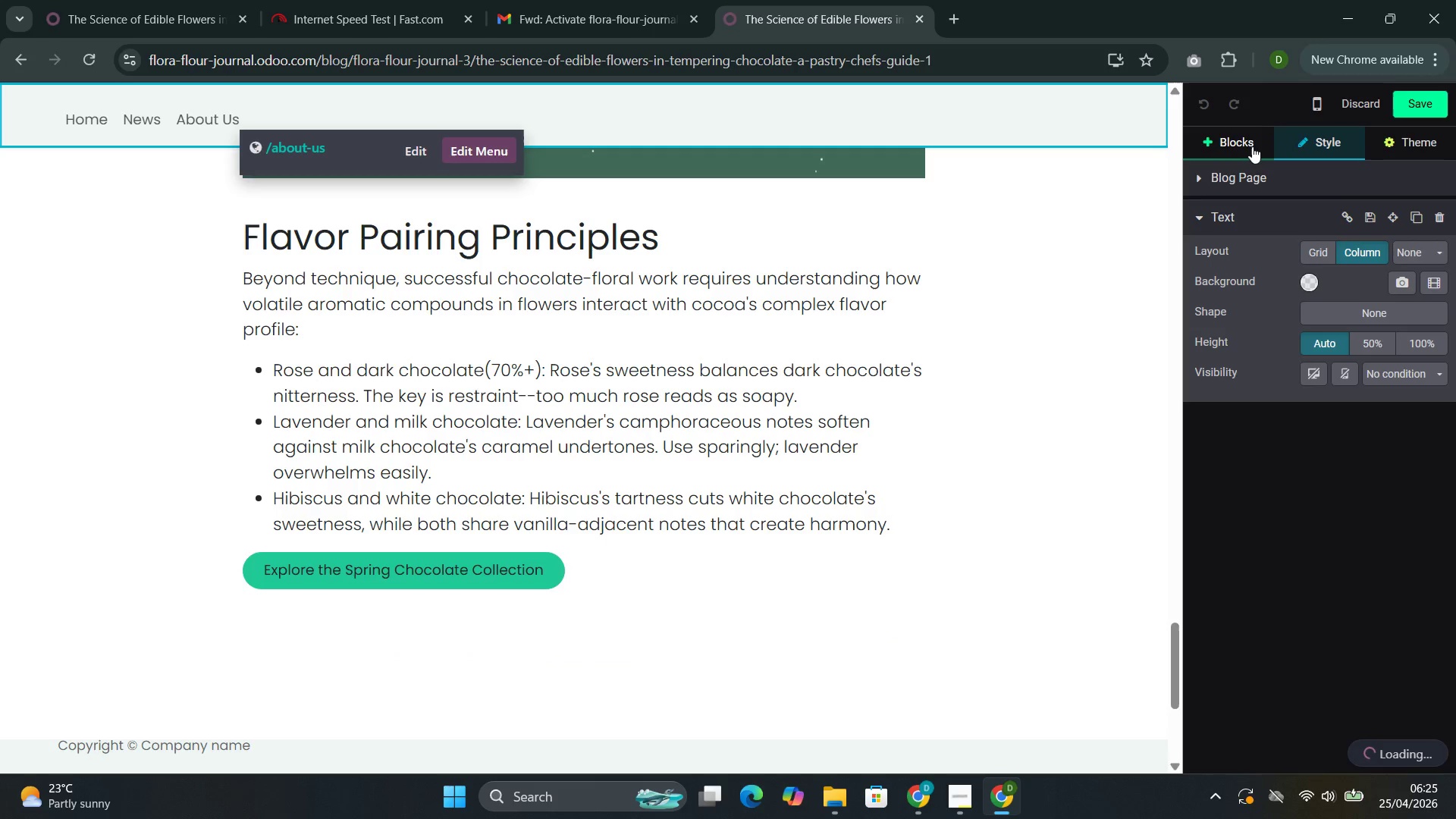 
left_click([1252, 146])
 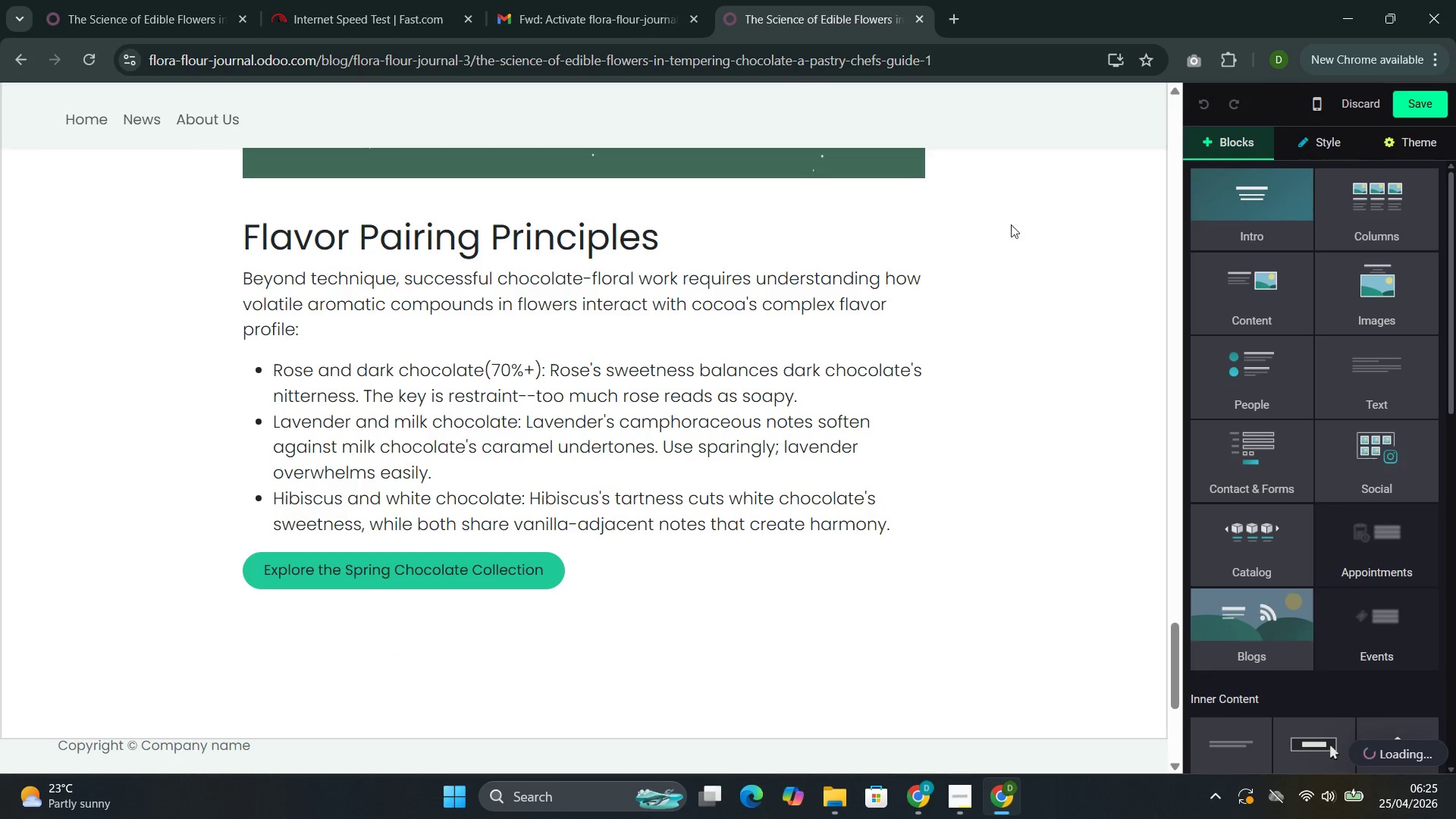 
double_click([905, 231])
 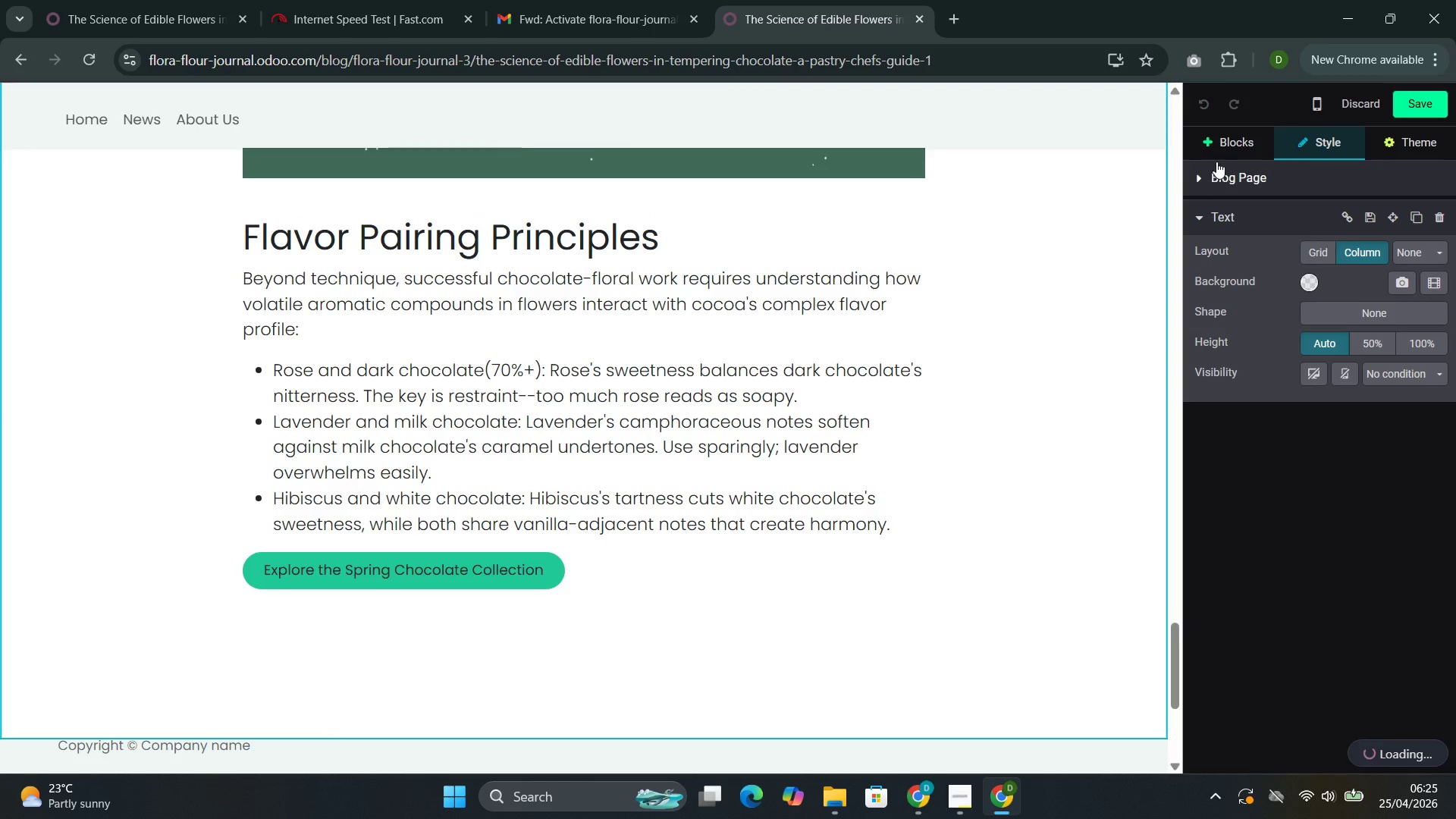 
left_click([1228, 136])
 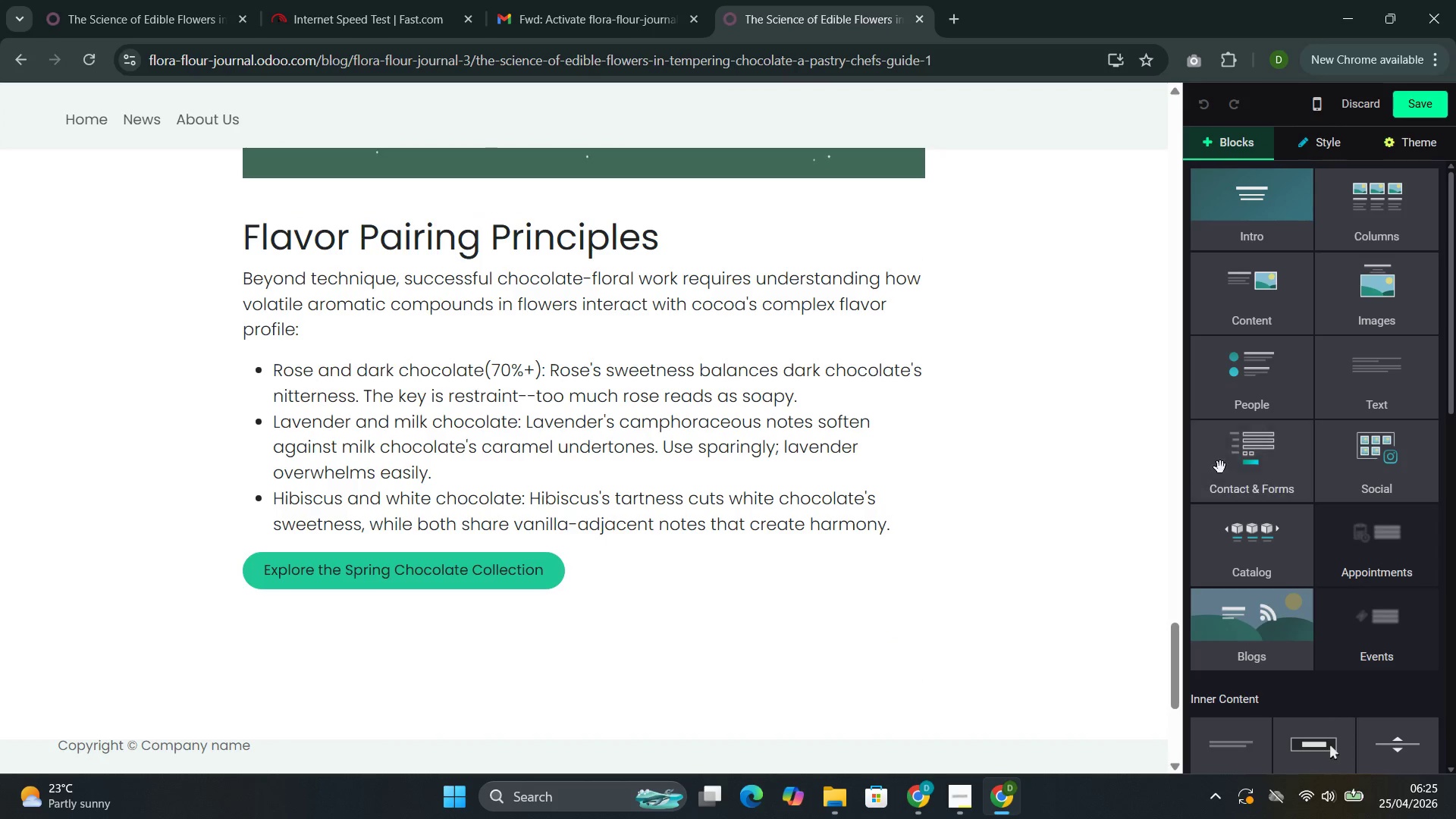 
scroll: coordinate [1254, 486], scroll_direction: none, amount: 0.0
 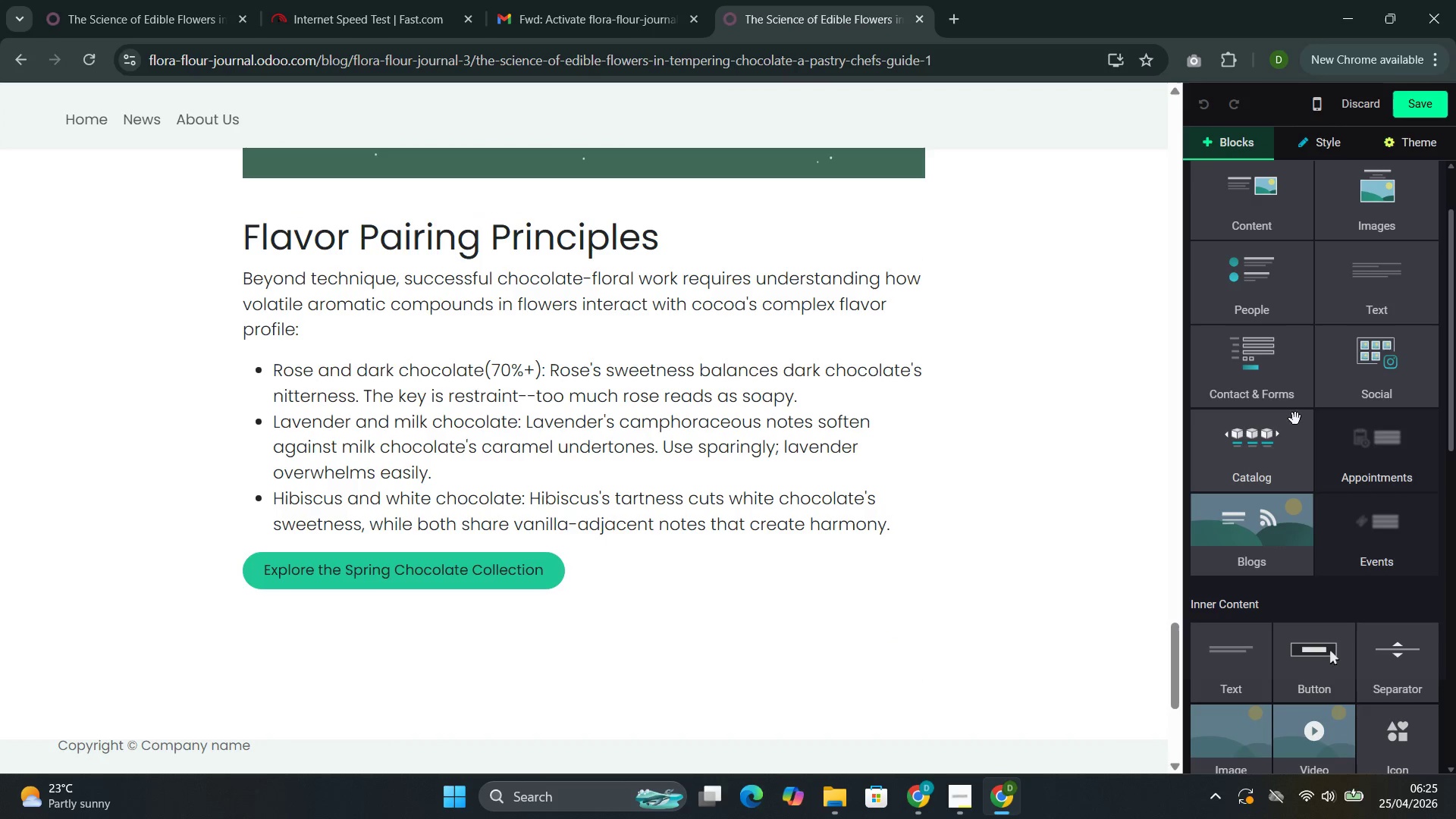 
left_click([1279, 381])
 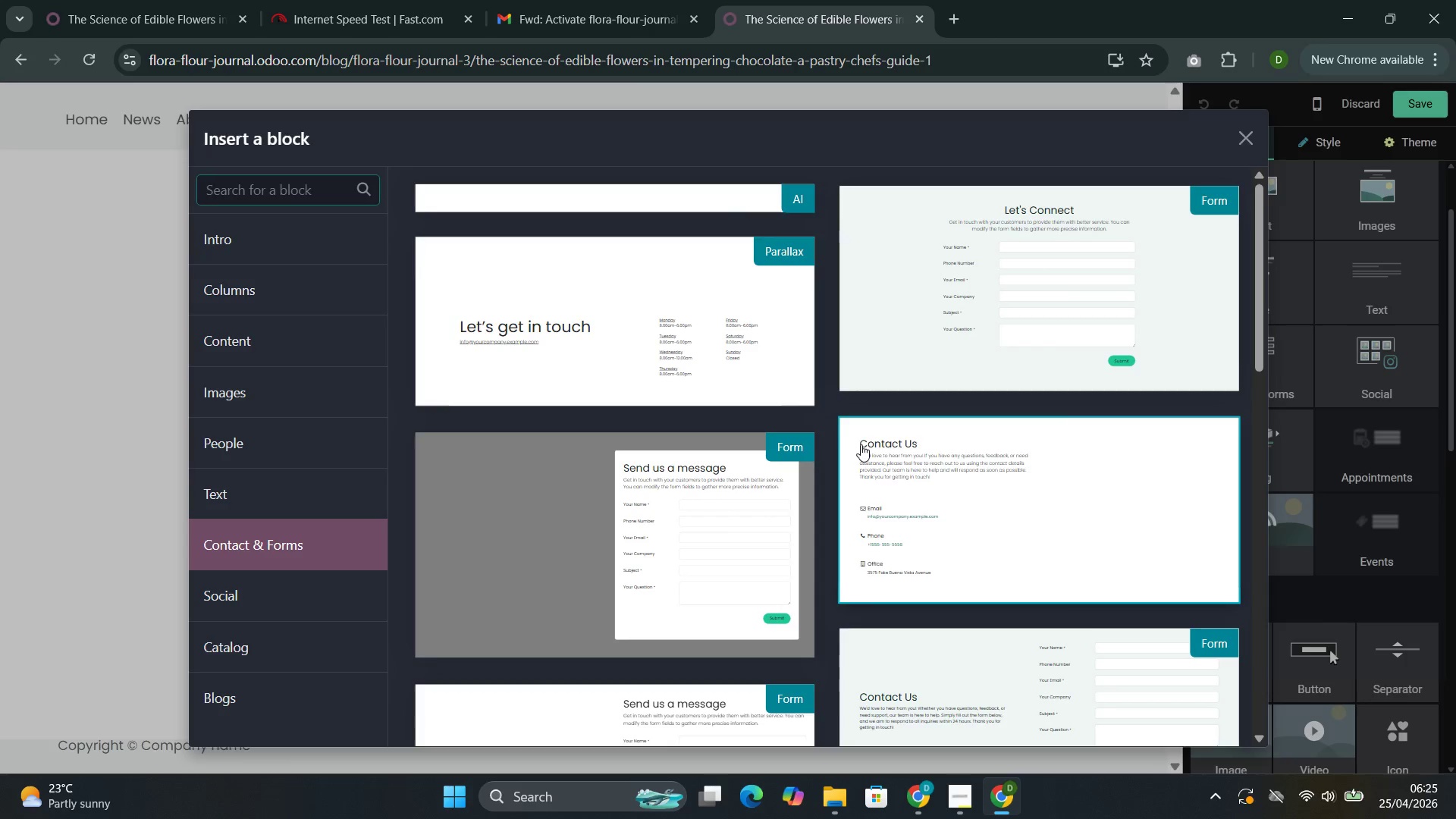 
scroll: coordinate [992, 453], scroll_direction: down, amount: 12.0
 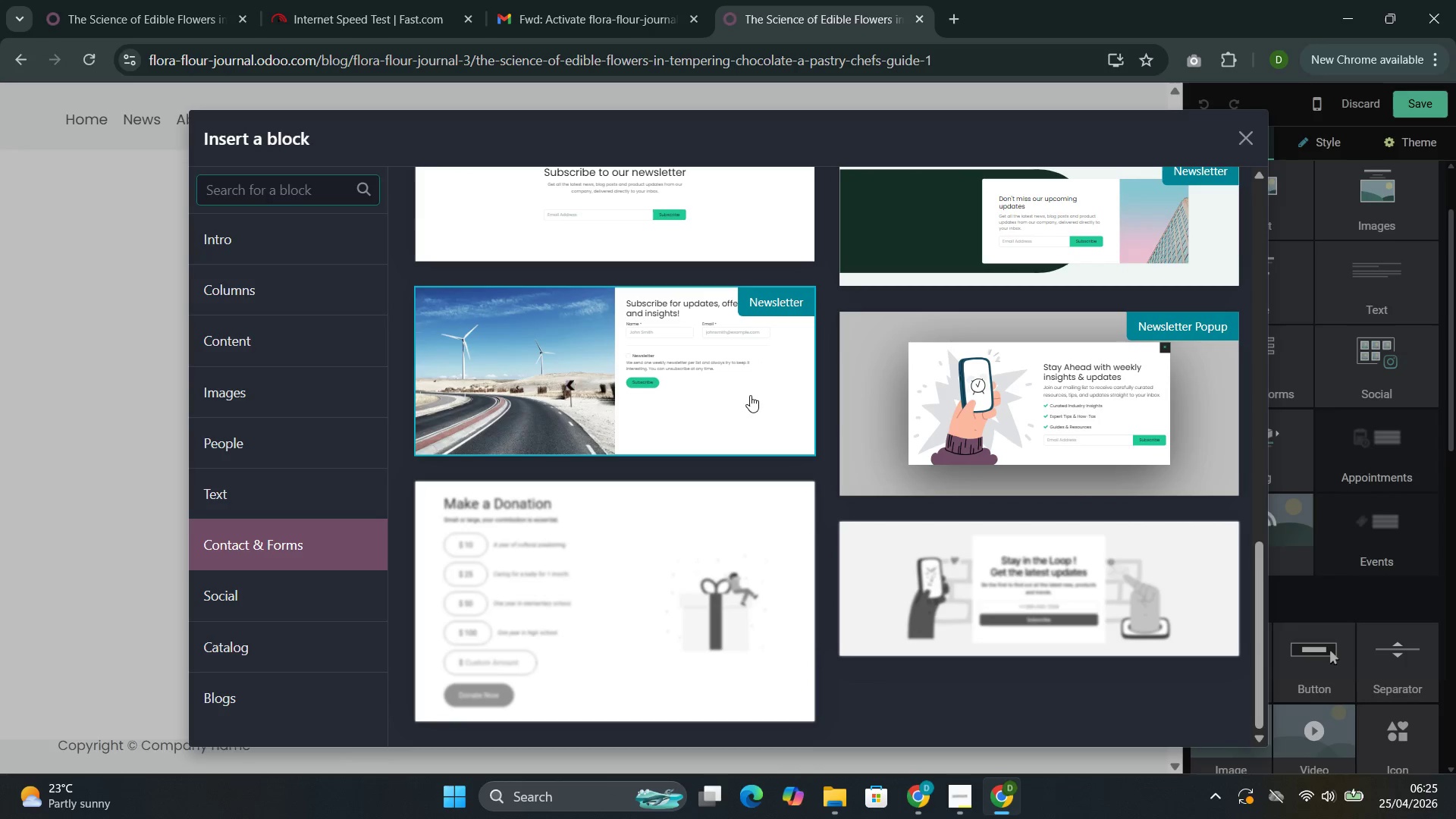 
left_click([750, 395])
 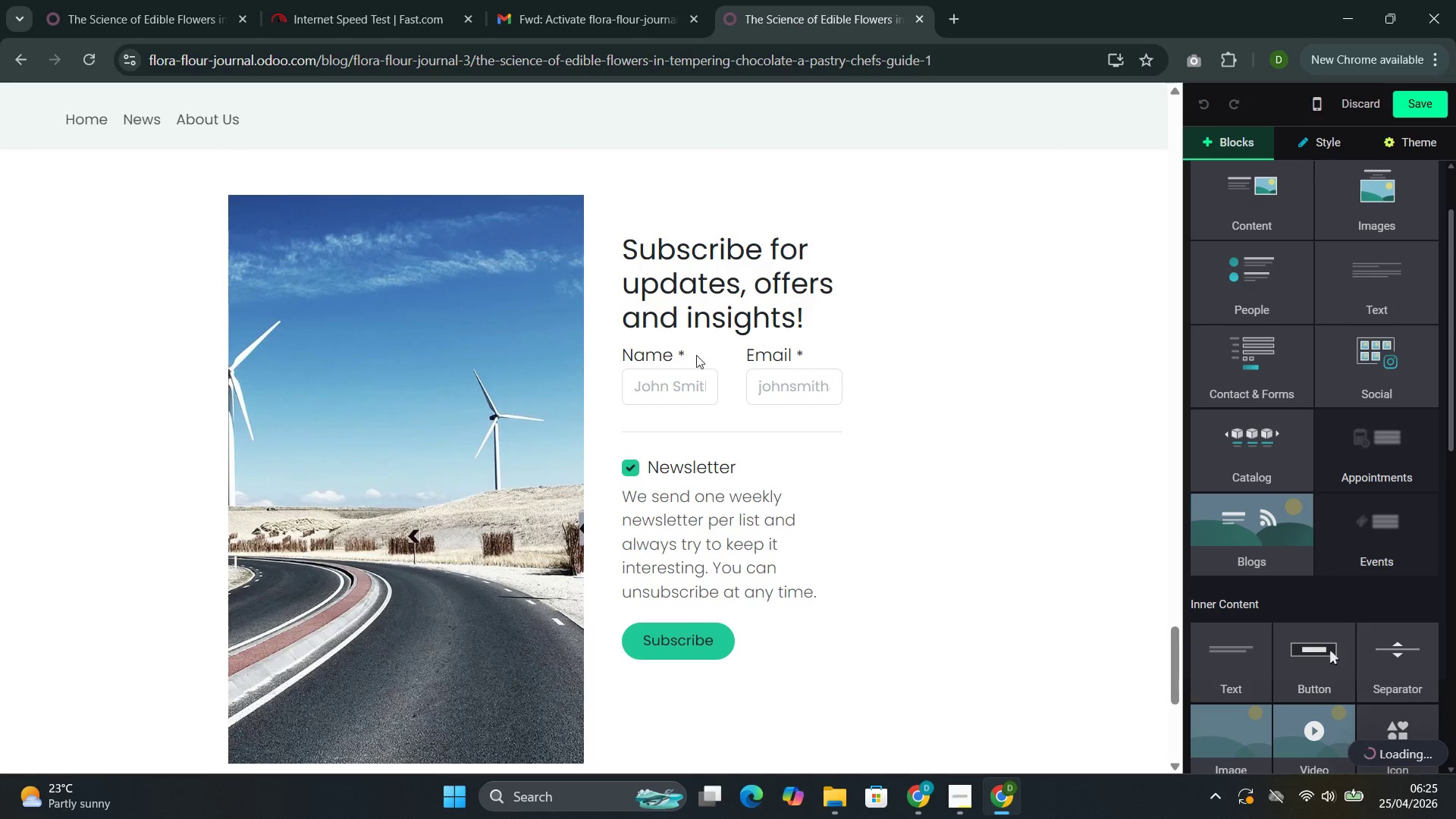 
left_click([704, 297])
 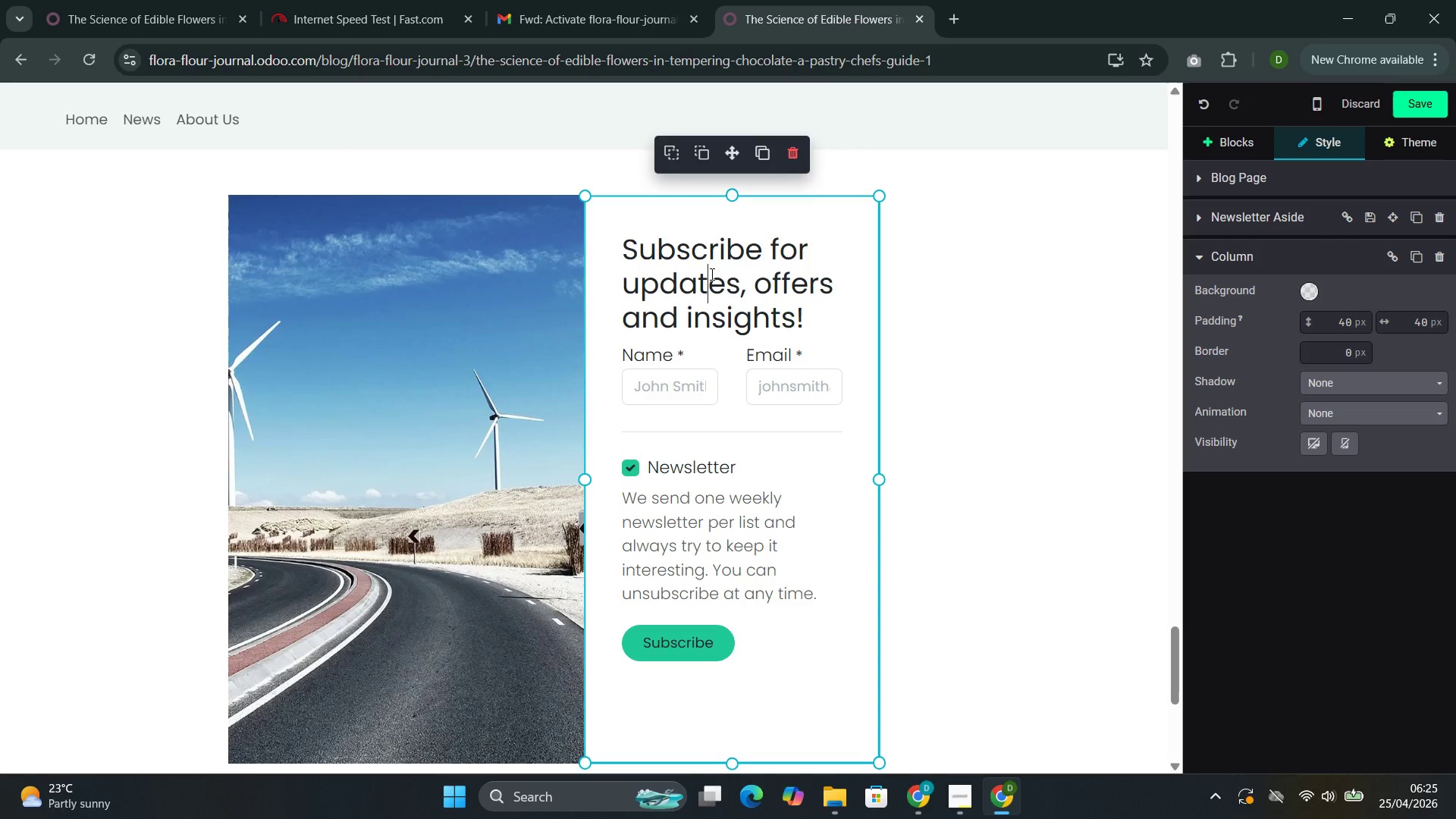 
wait(5.92)
 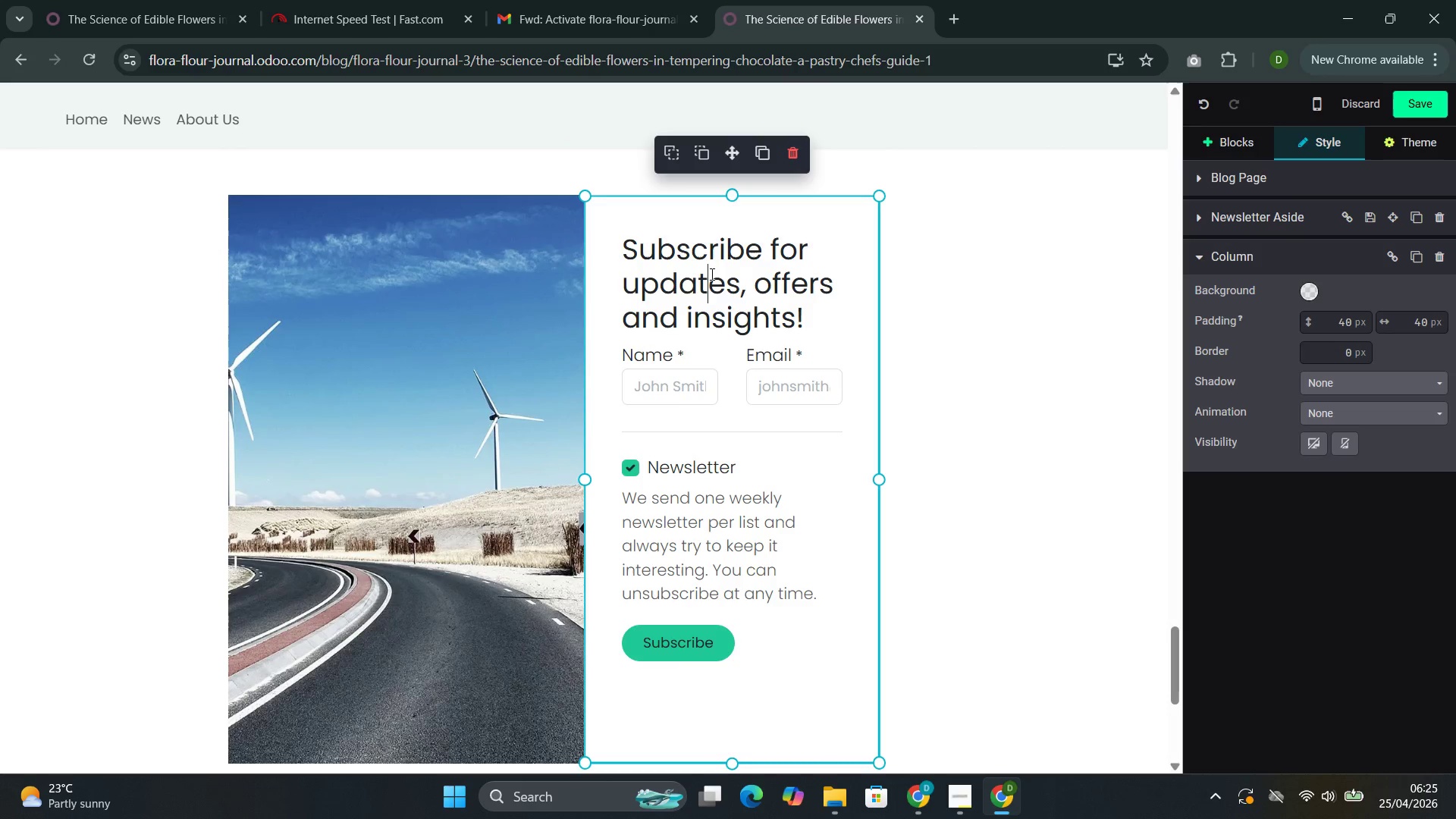 
left_click_drag(start_coordinate=[795, 322], to_coordinate=[629, 257])
 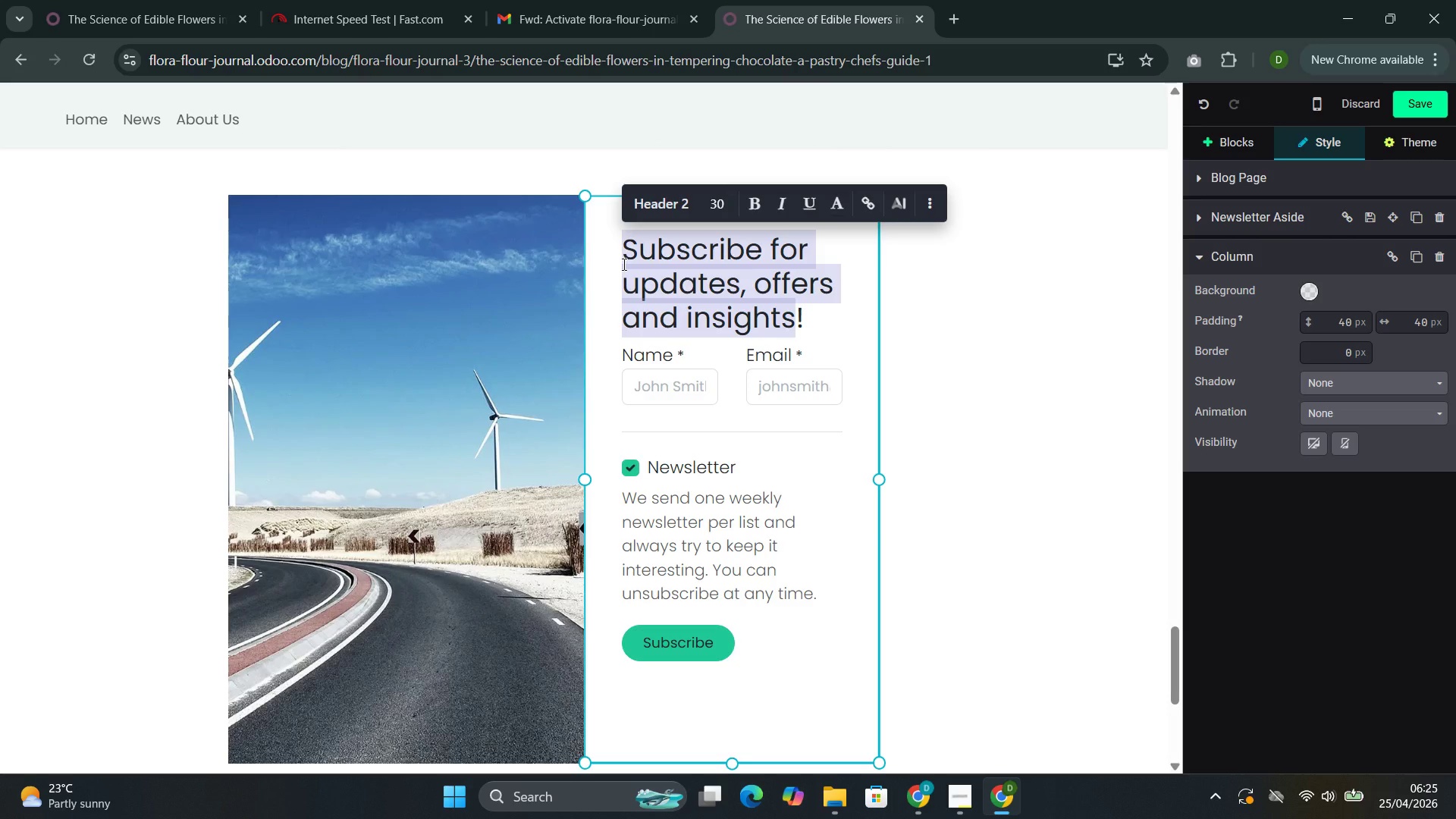 
hold_key(key=ControlLeft, duration=0.58)
 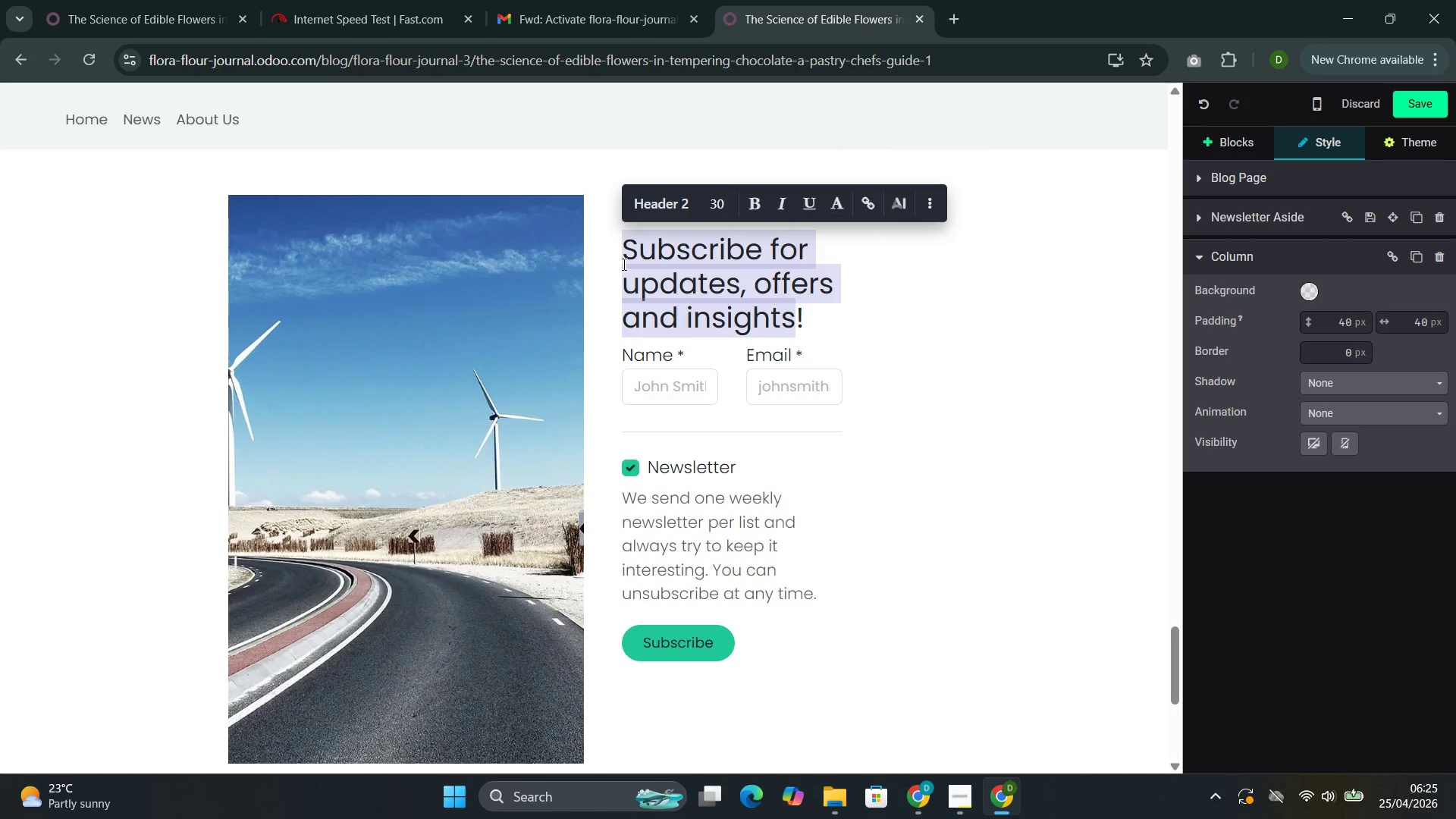 
type(Gey)
key(Backspace)
type(t the bo)
 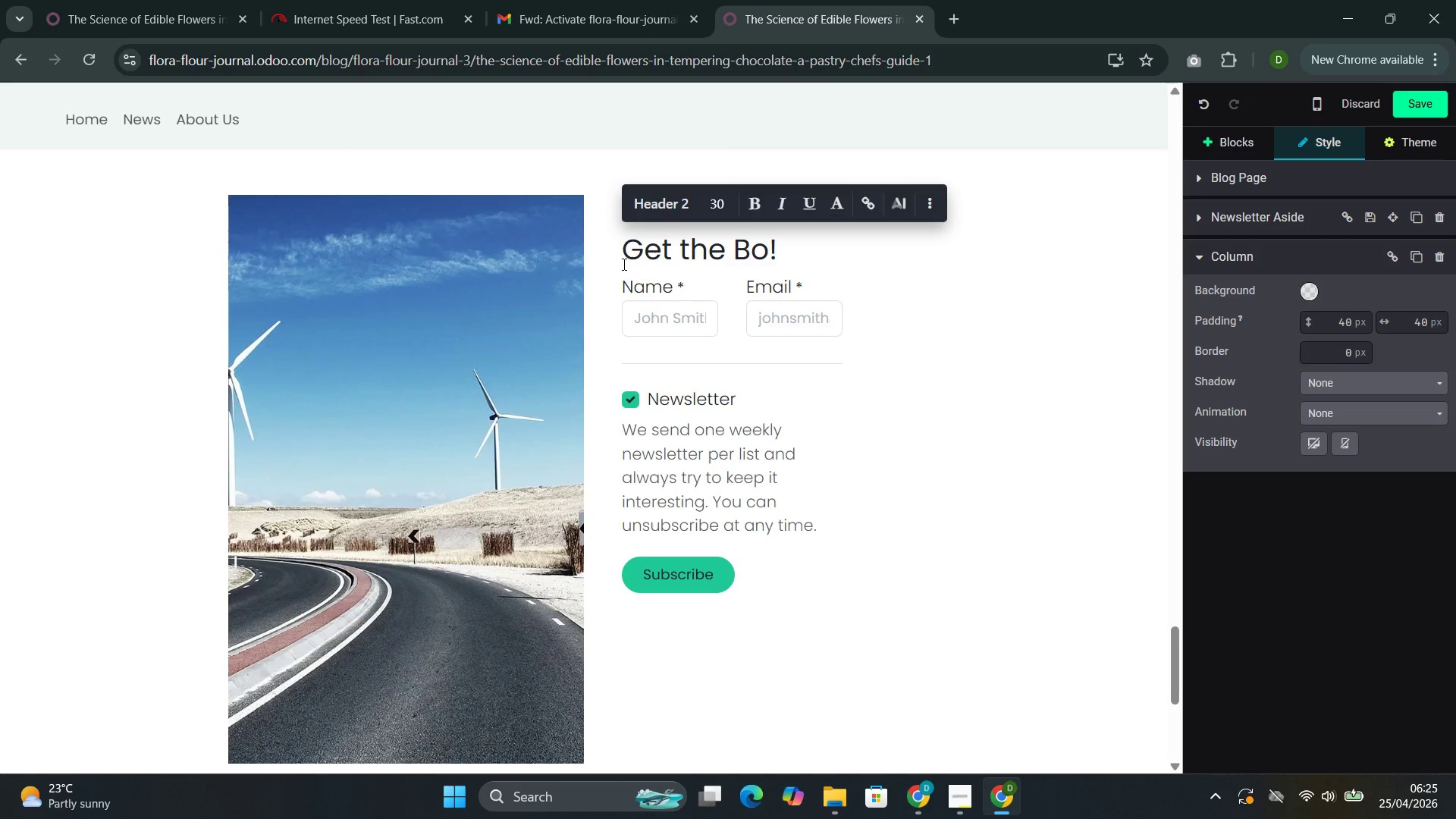 
type(ta)
 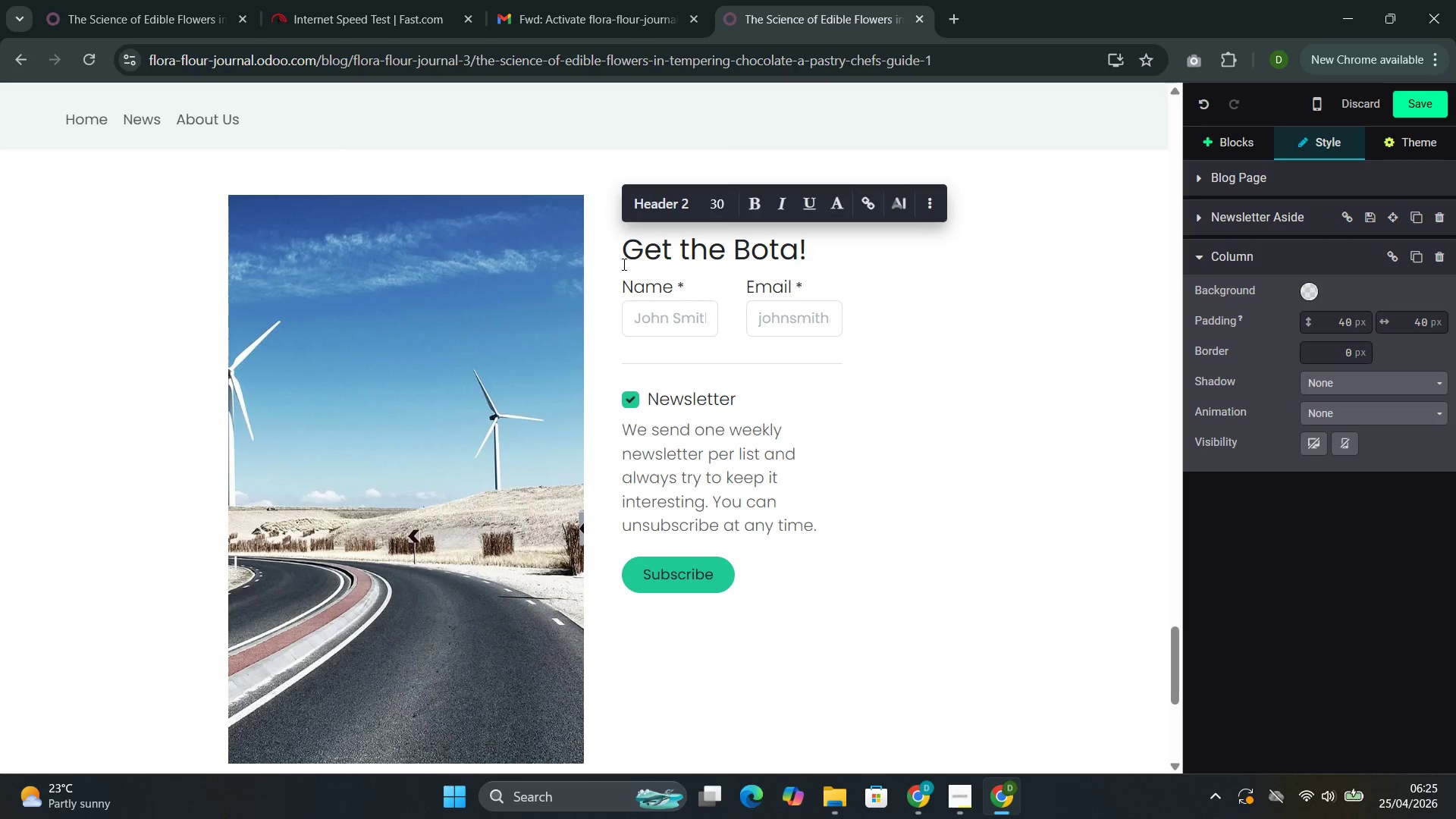 
type(nical )
 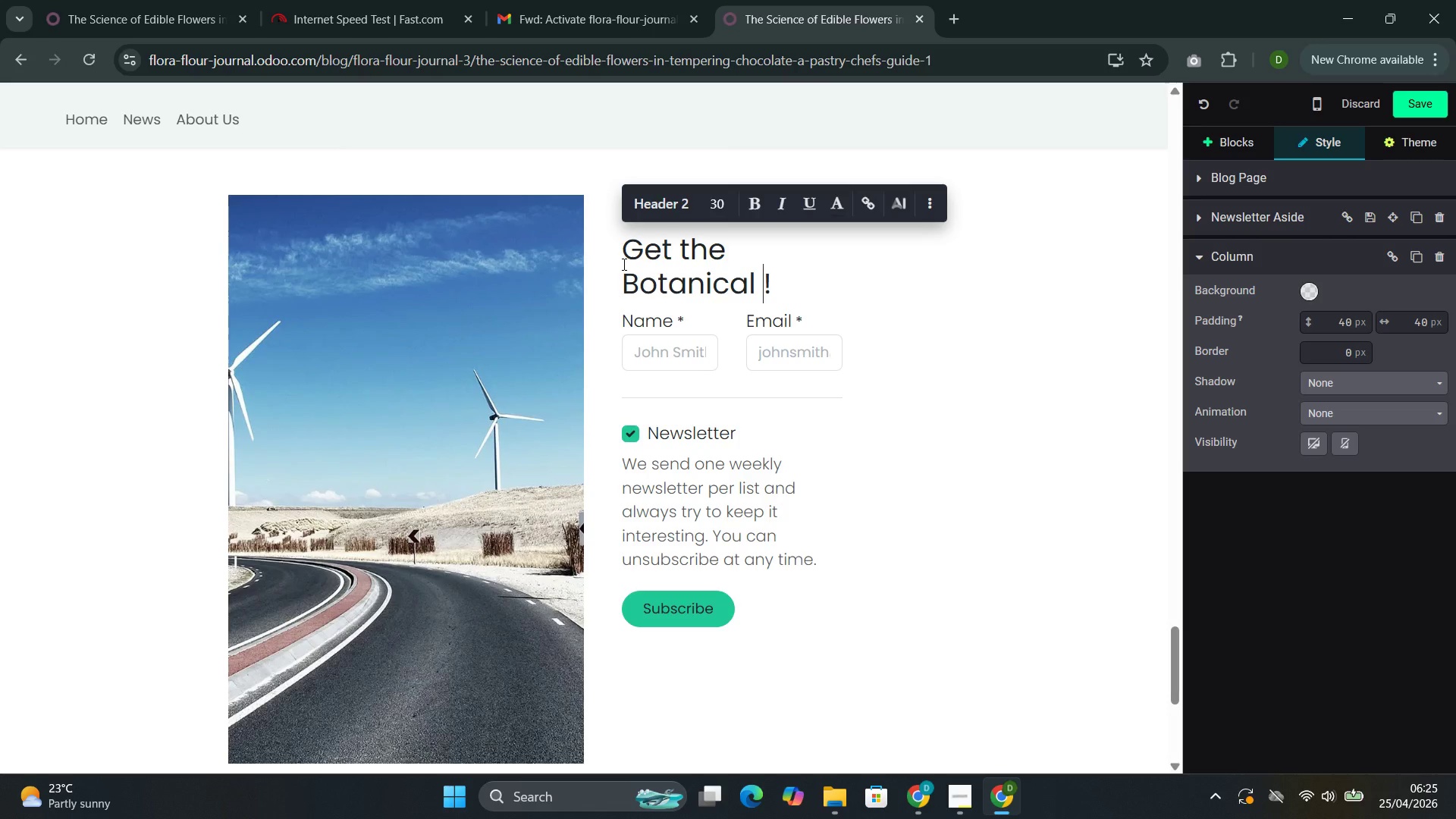 
wait(11.97)
 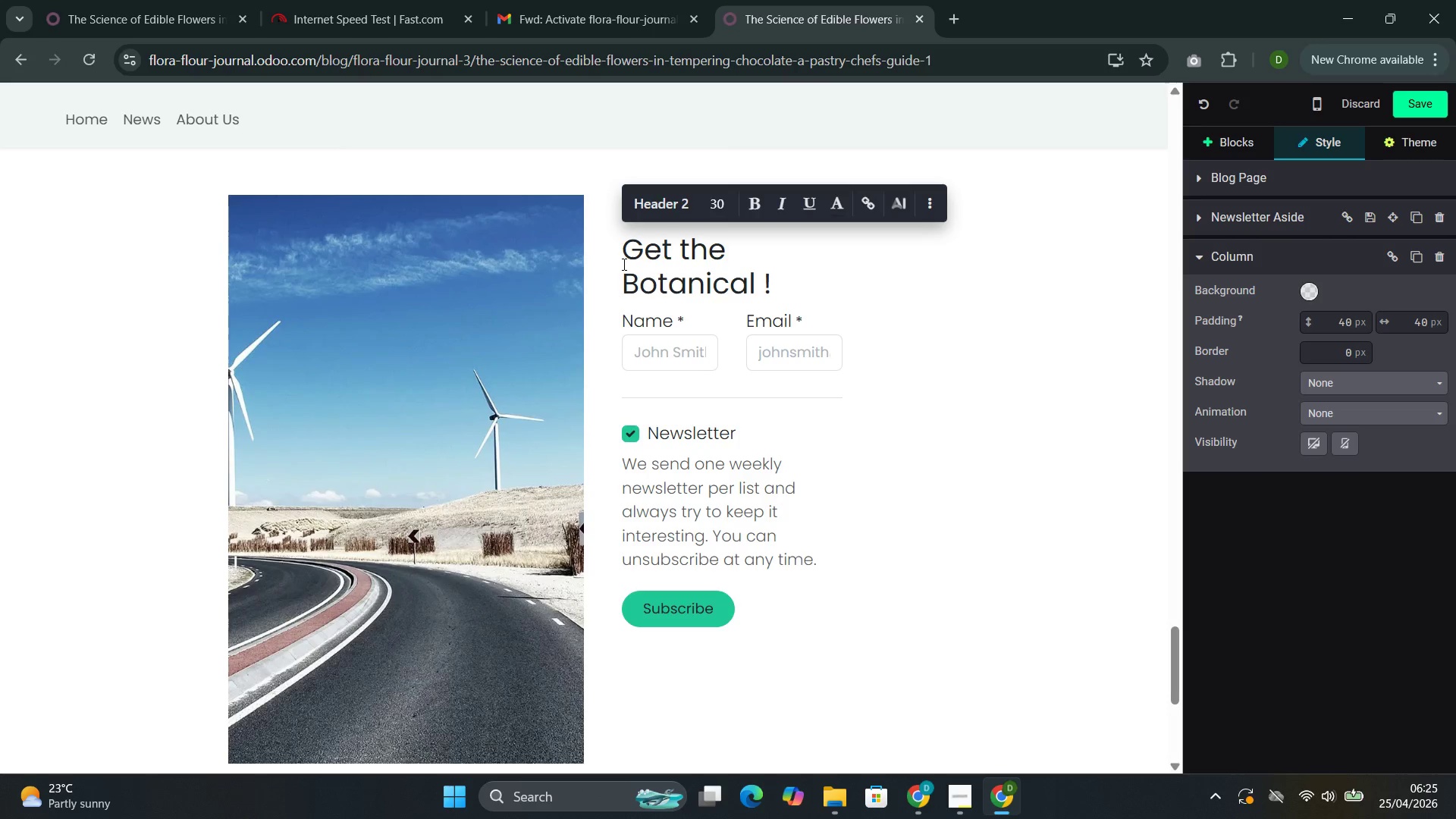 
type(Baking Guide)
 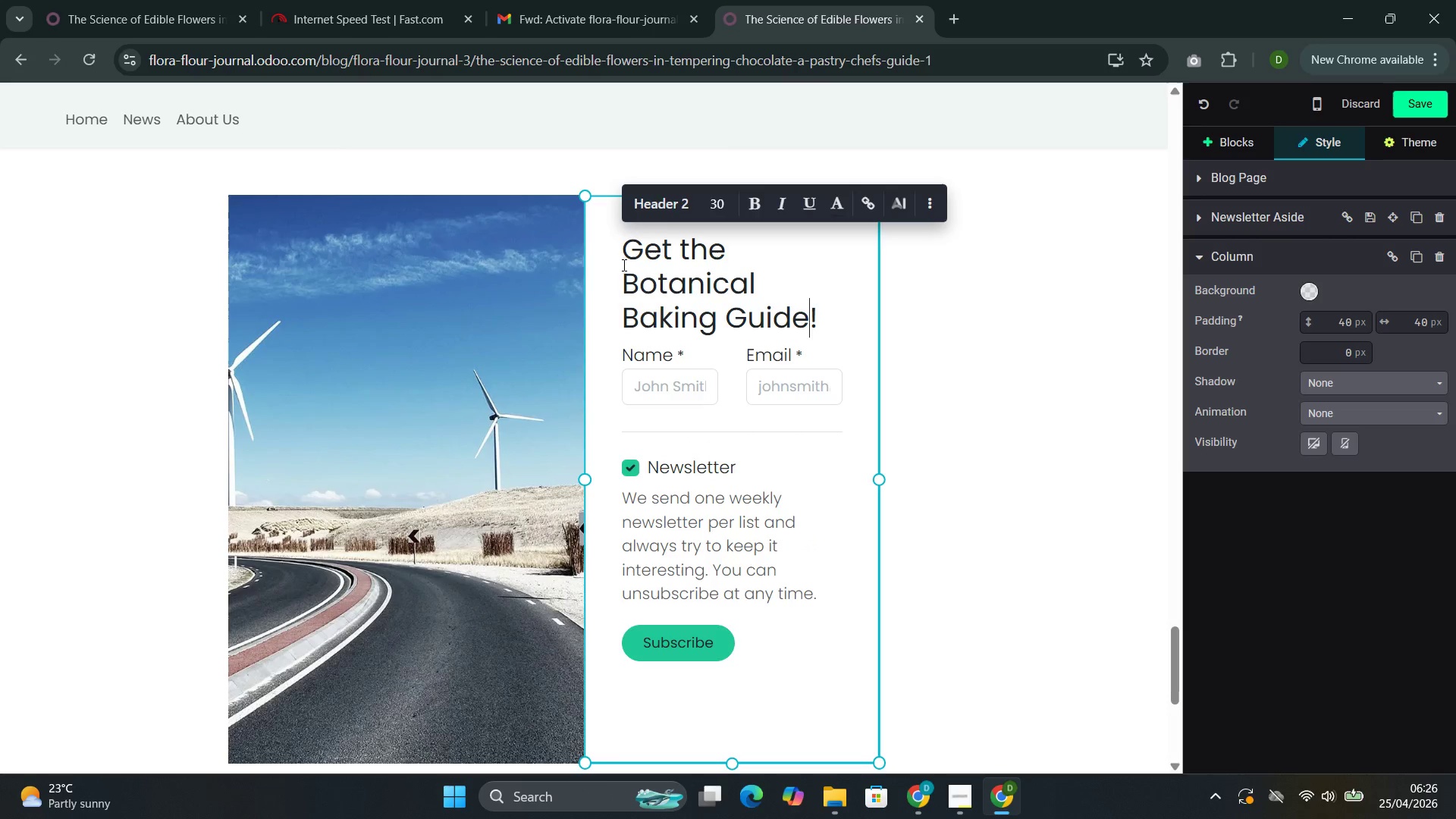 
key(ArrowRight)
 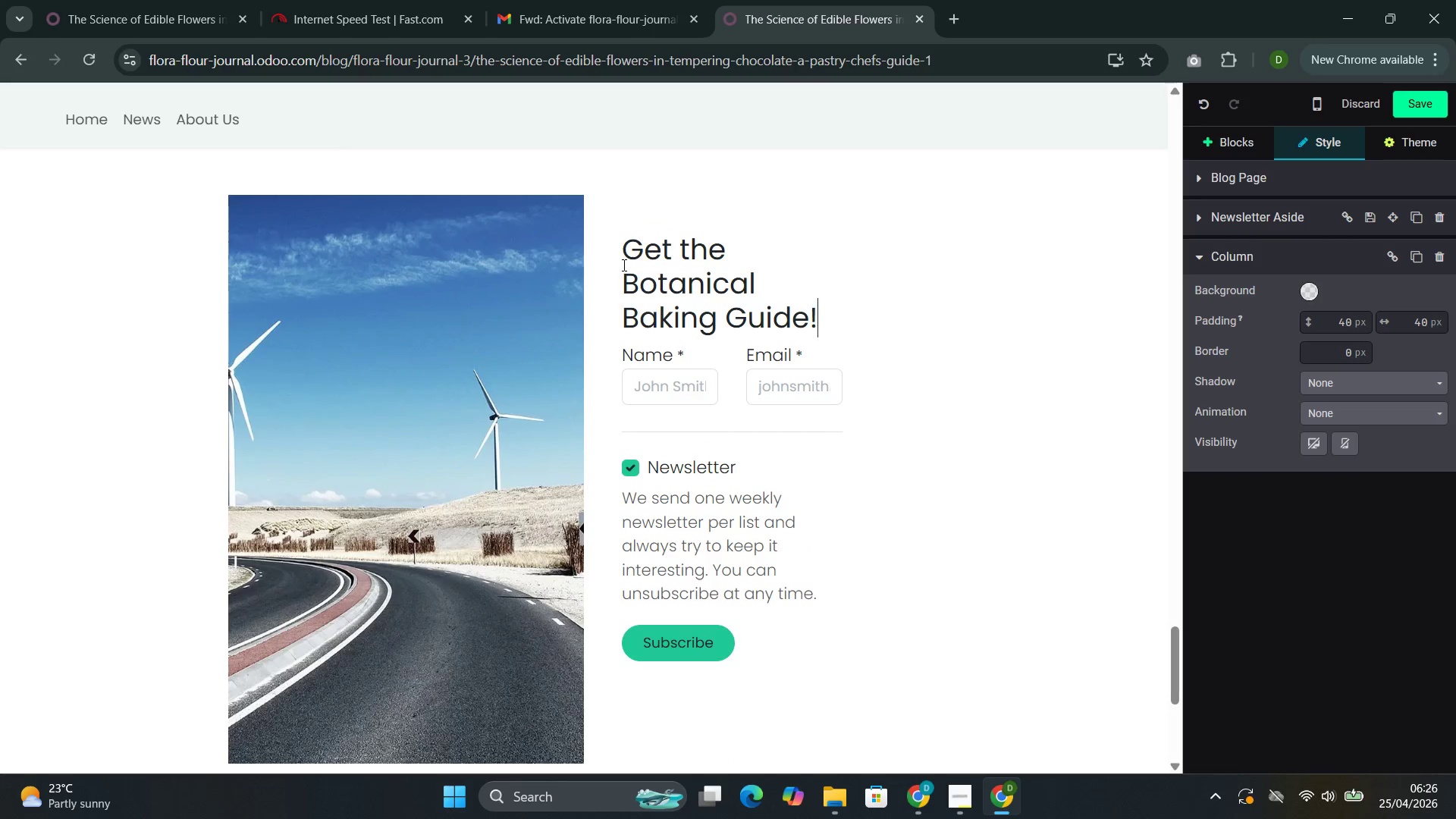 
key(Backspace)
 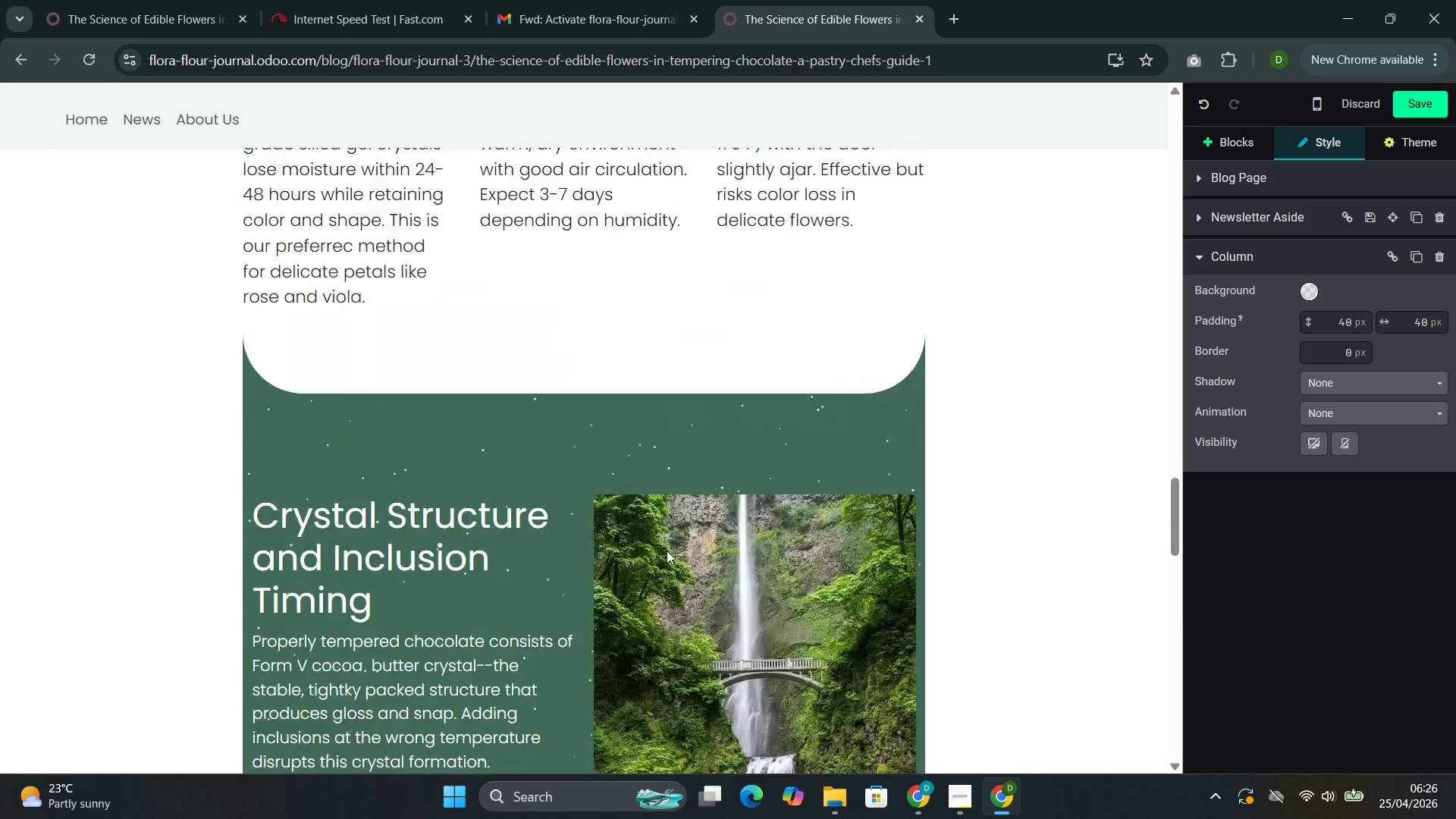 
wait(7.11)
 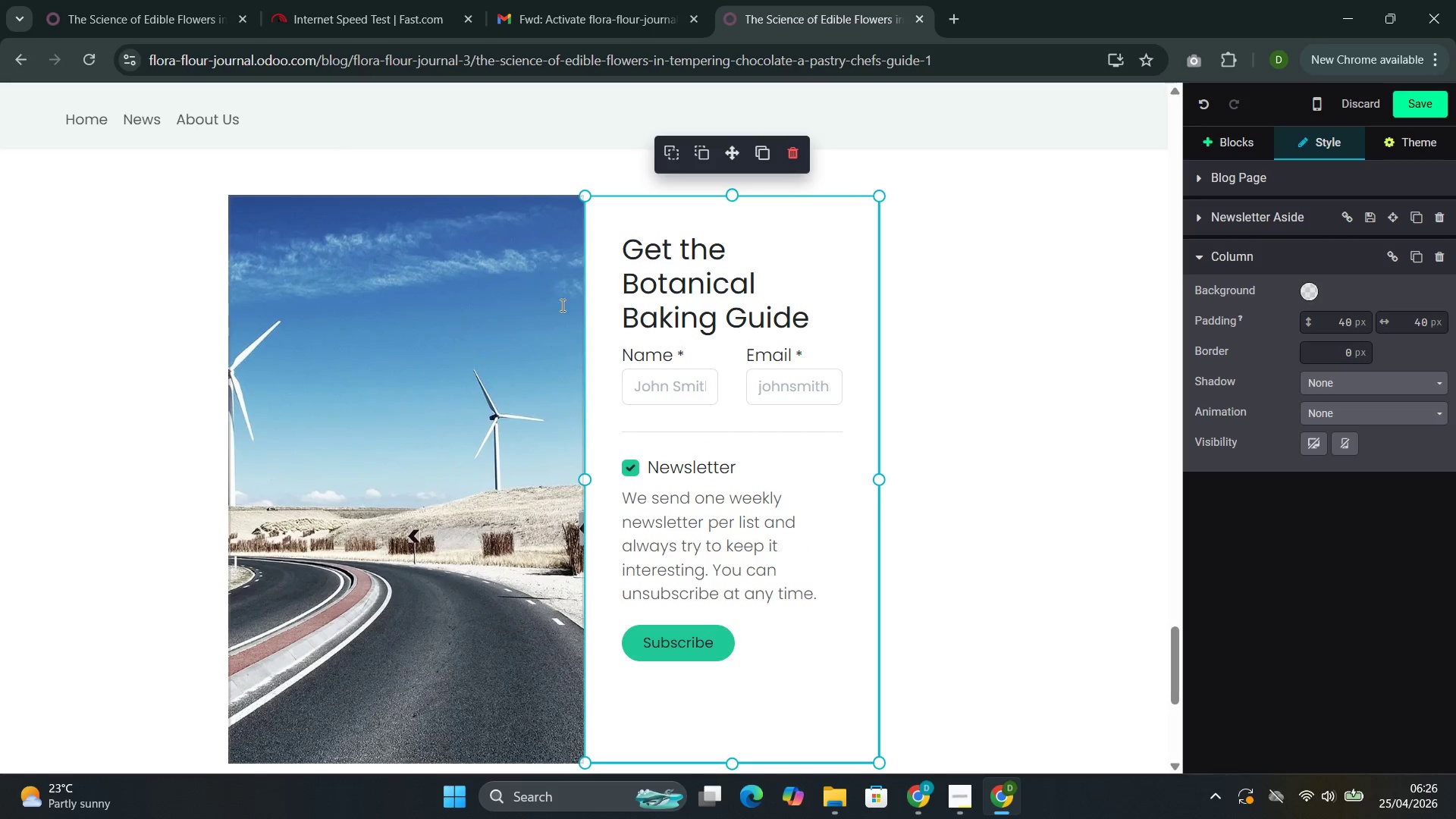 
left_click([746, 488])
 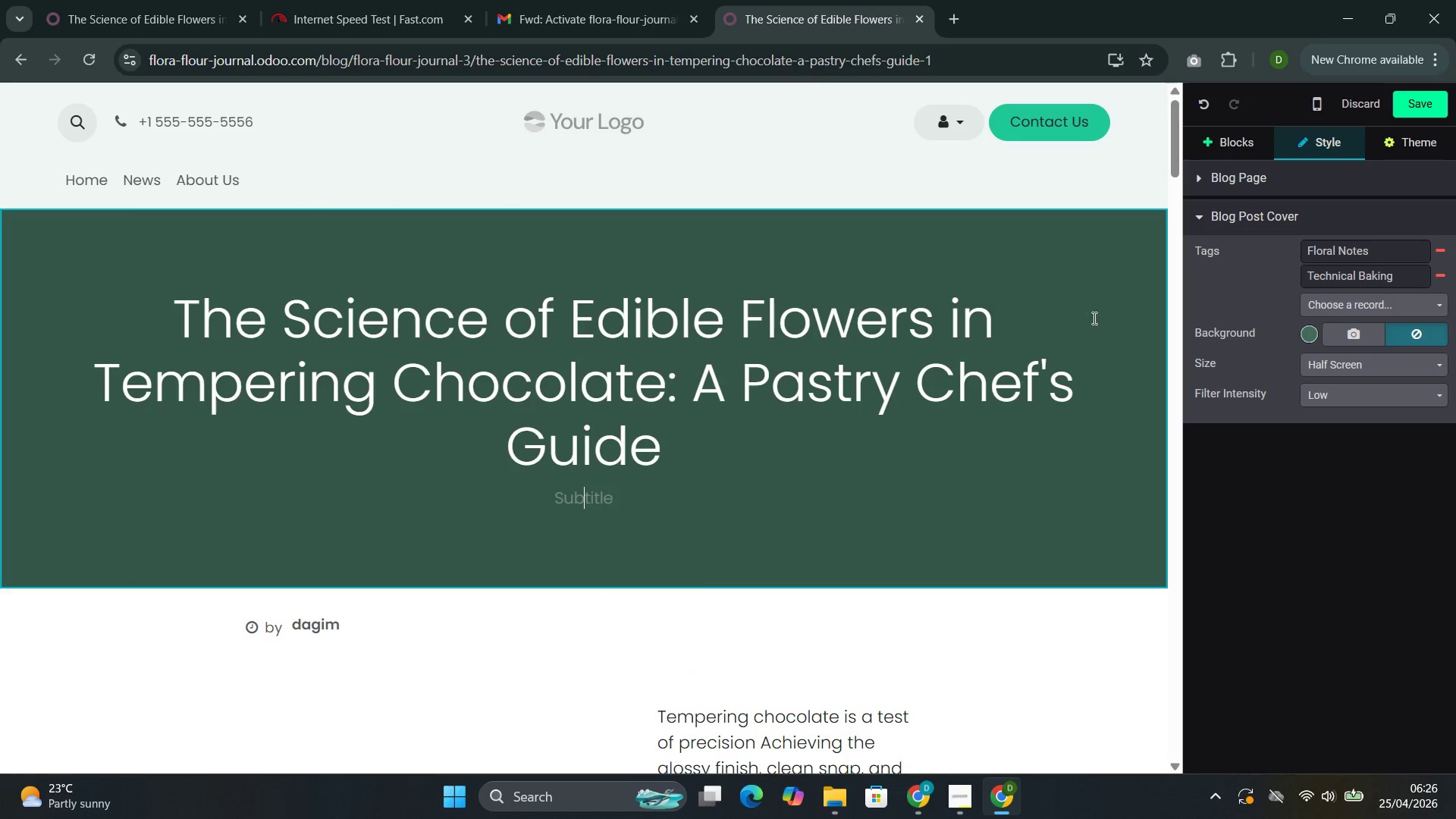 
left_click([1348, 337])
 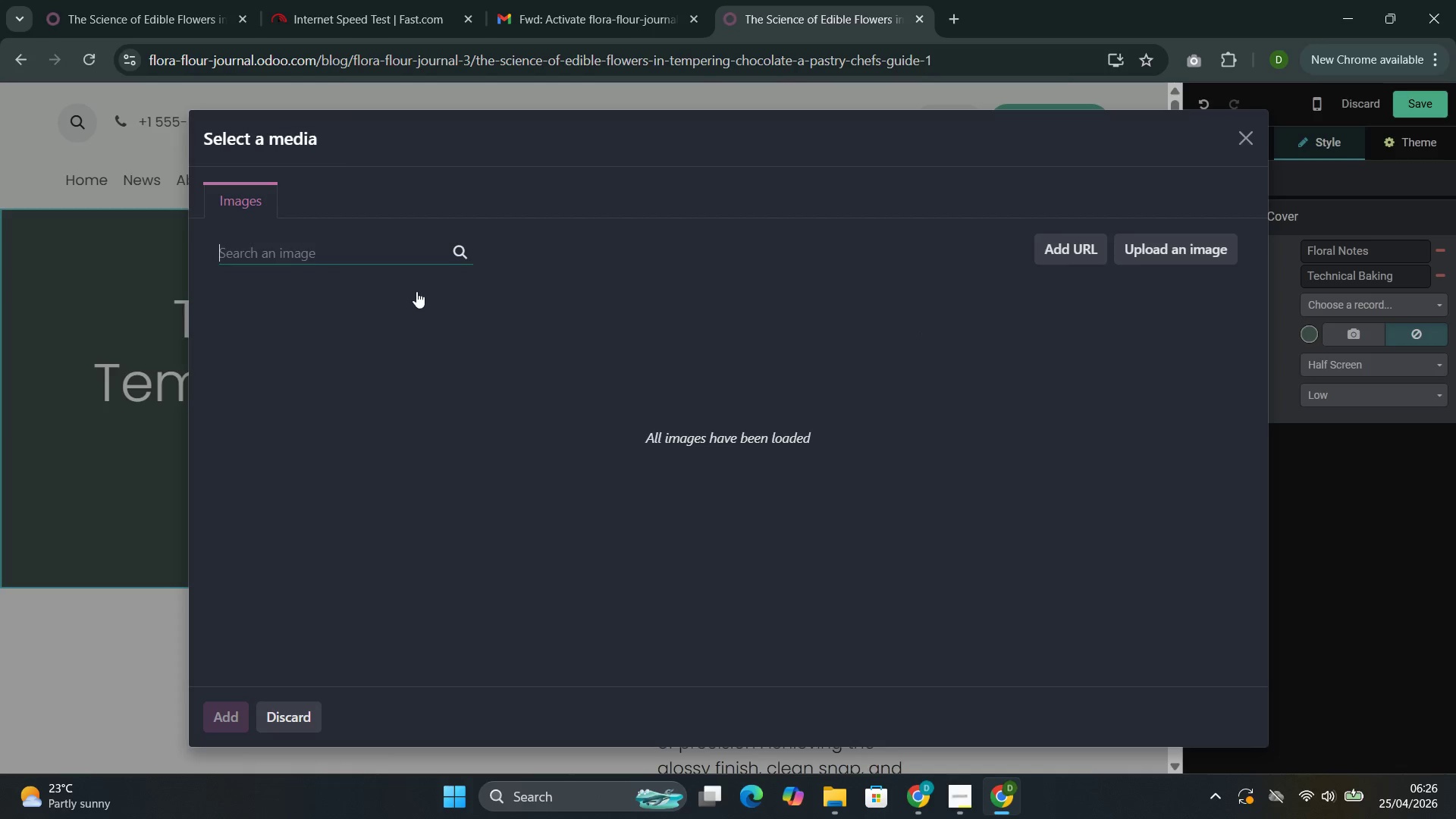 
double_click([351, 258])
 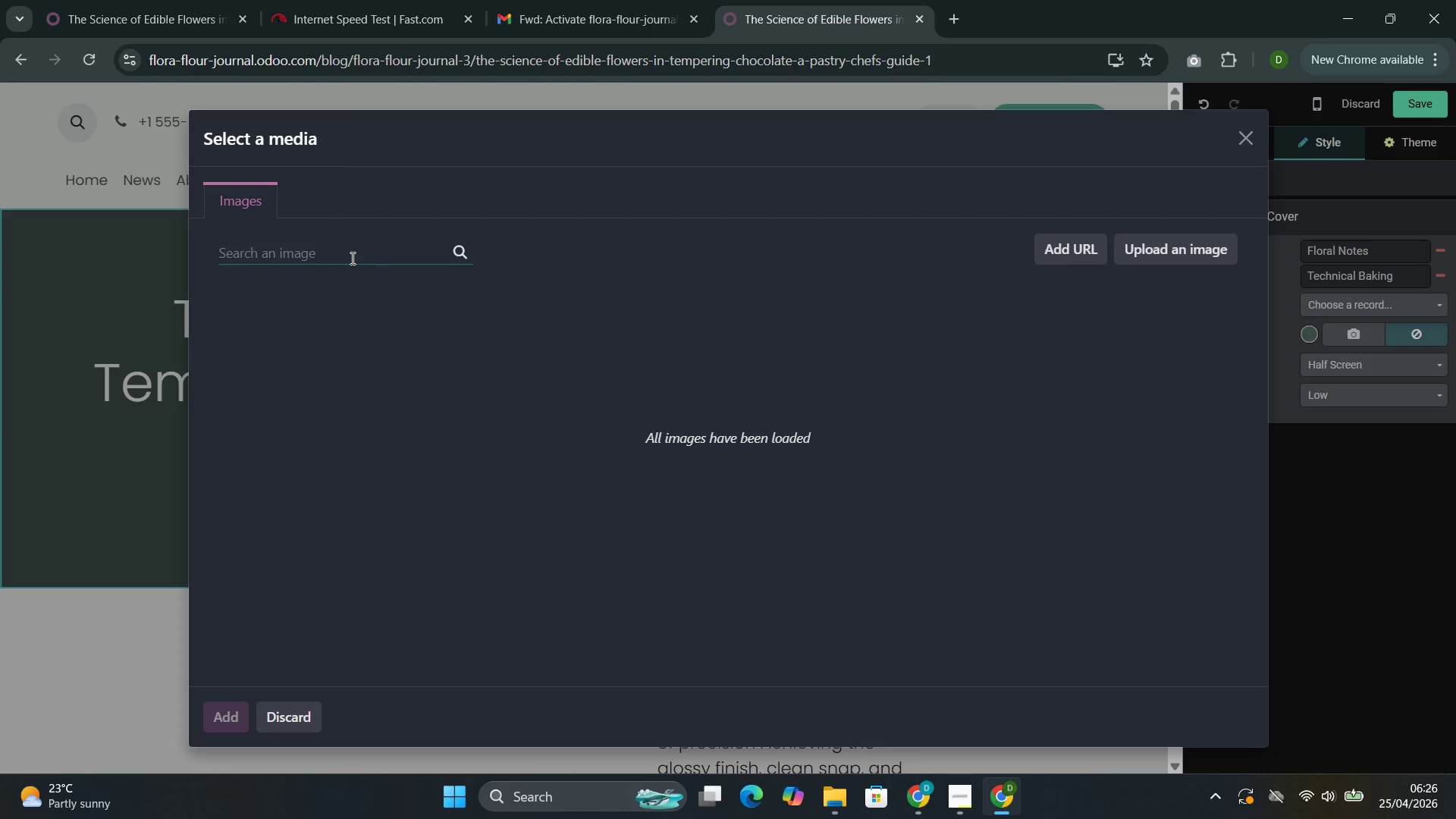 
mouse_move([335, 265])
 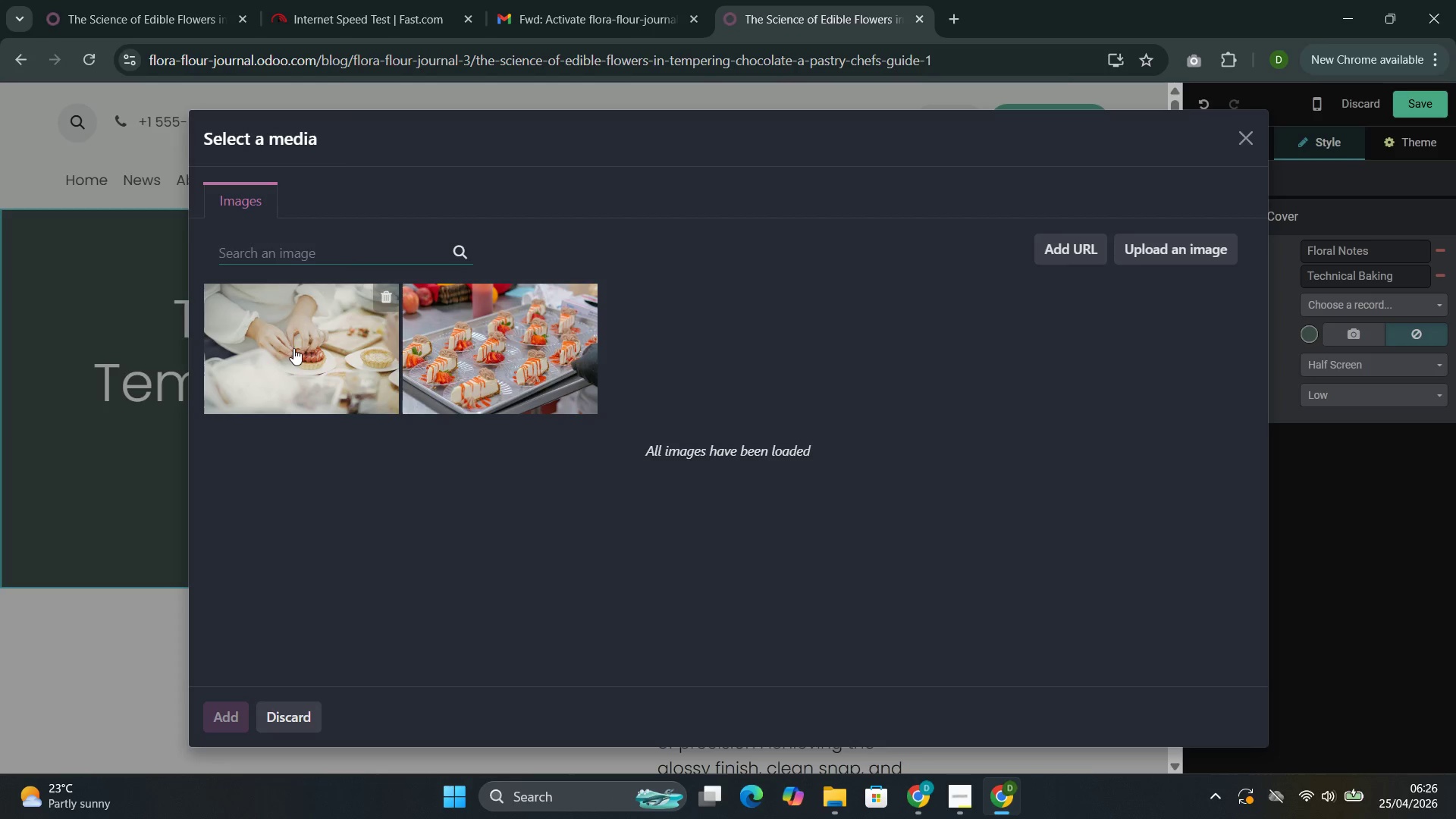 
left_click([293, 348])
 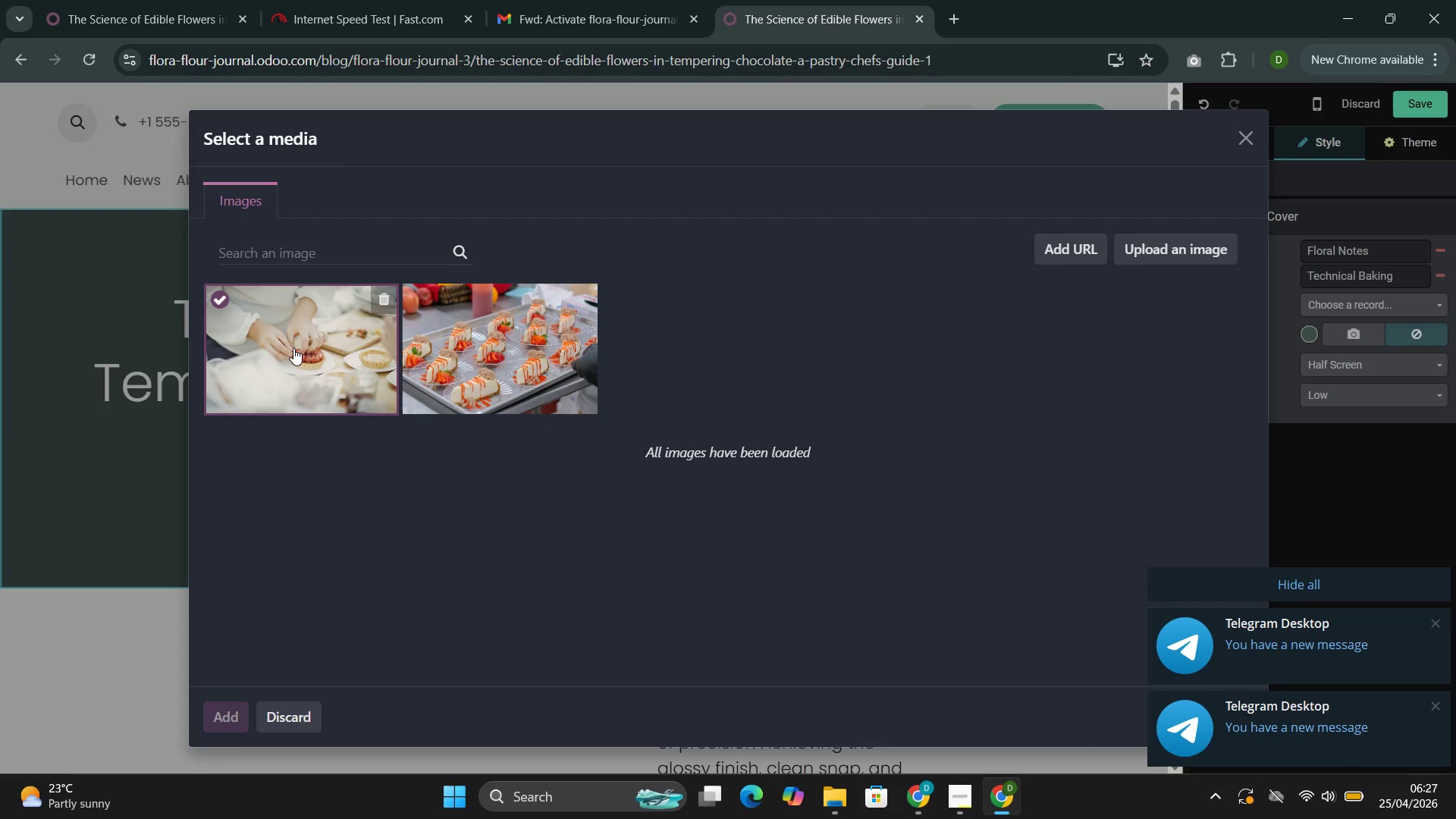 
wait(26.12)
 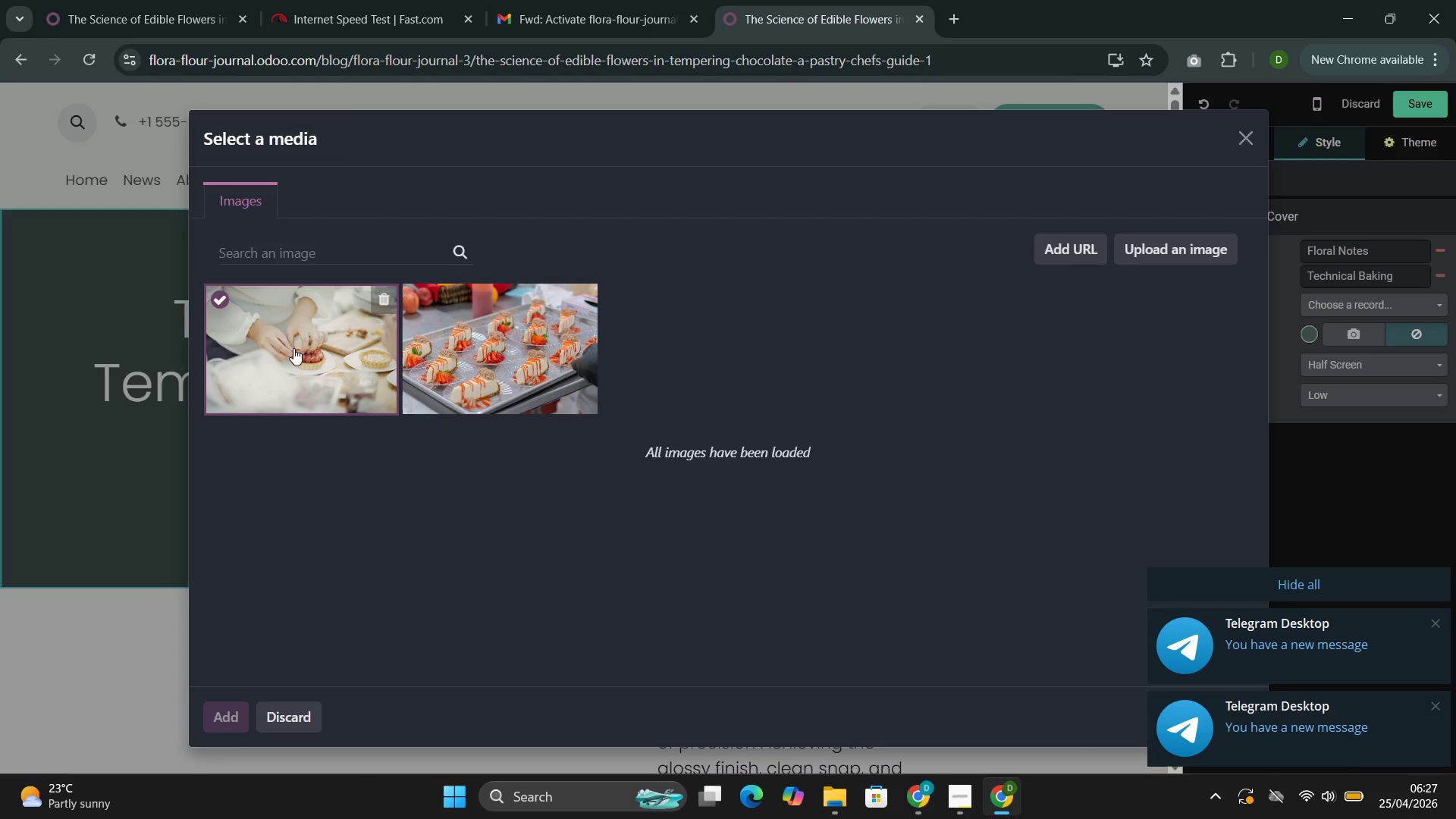 
scroll: coordinate [270, 491], scroll_direction: down, amount: 5.0
 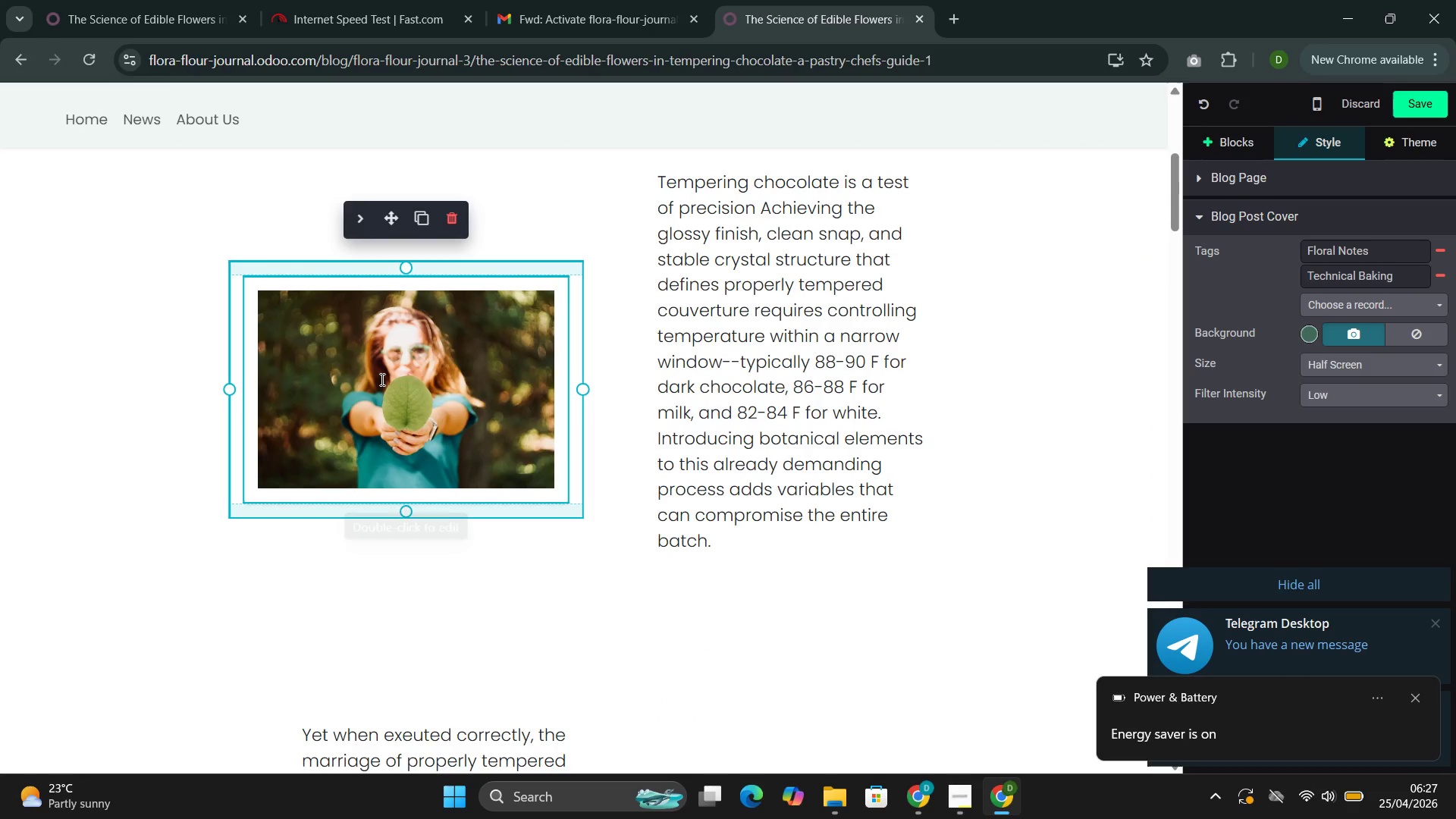 
double_click([381, 379])
 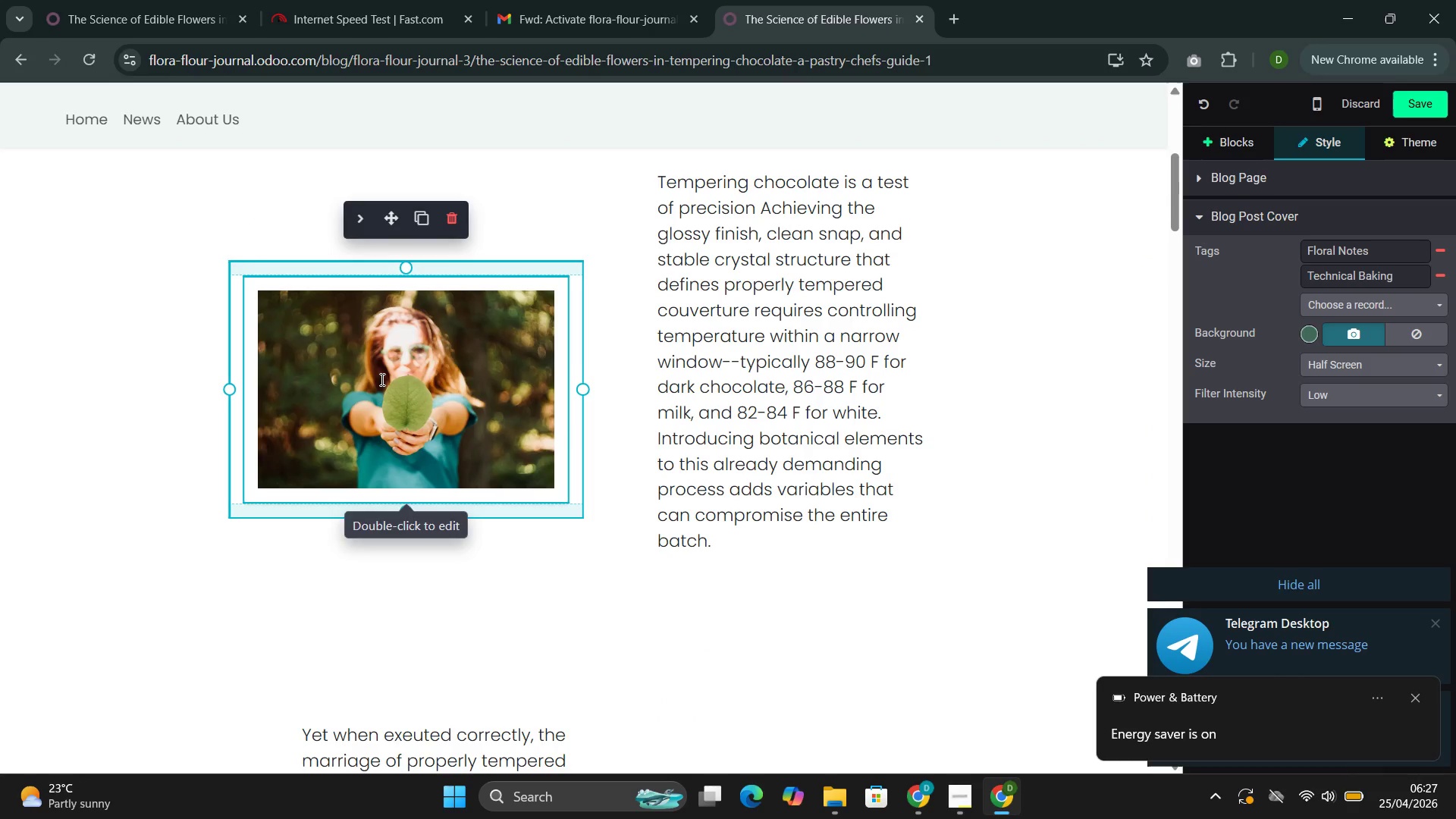 
triple_click([381, 379])
 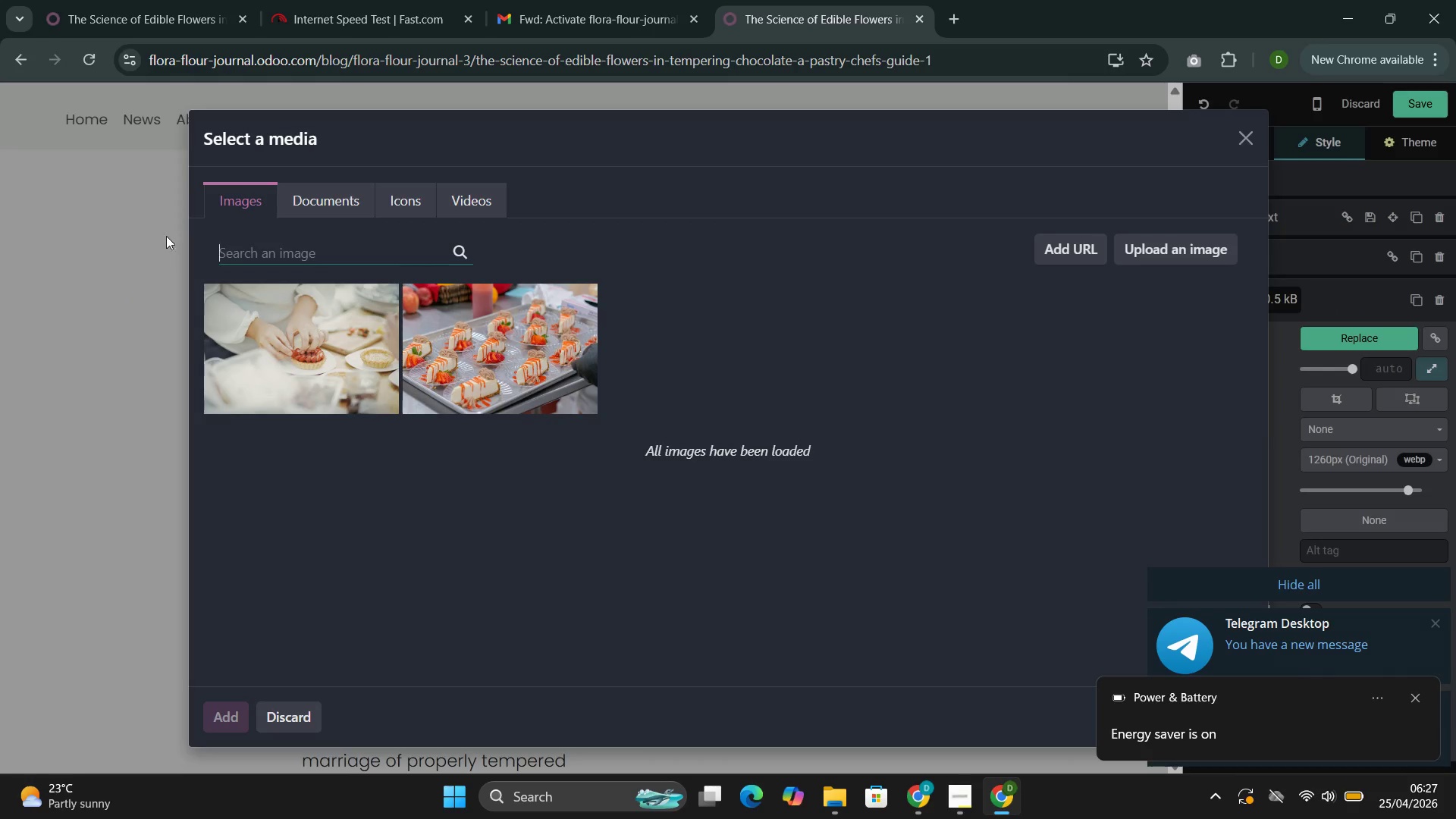 
left_click([363, 256])
 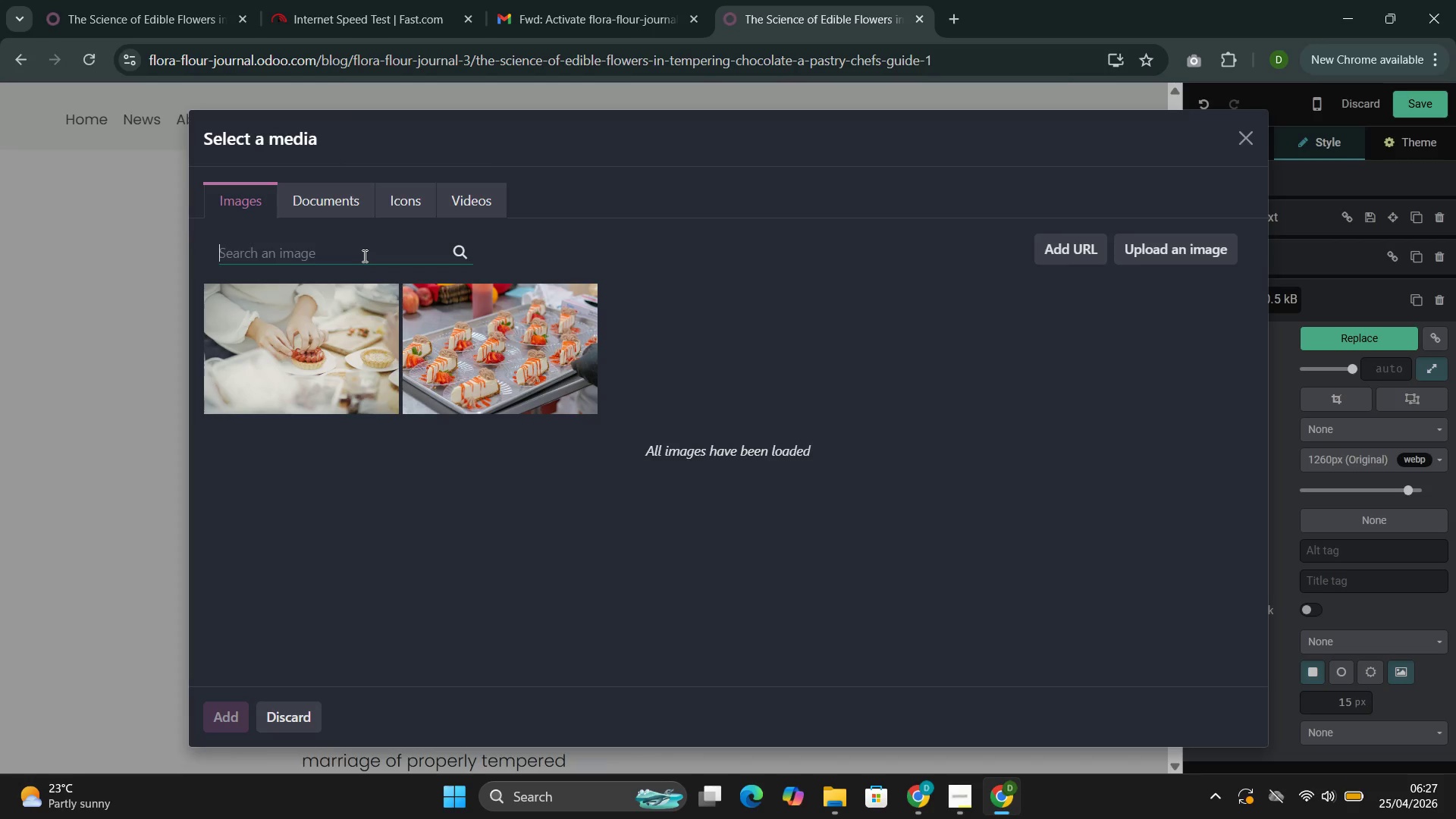 
wait(28.2)
 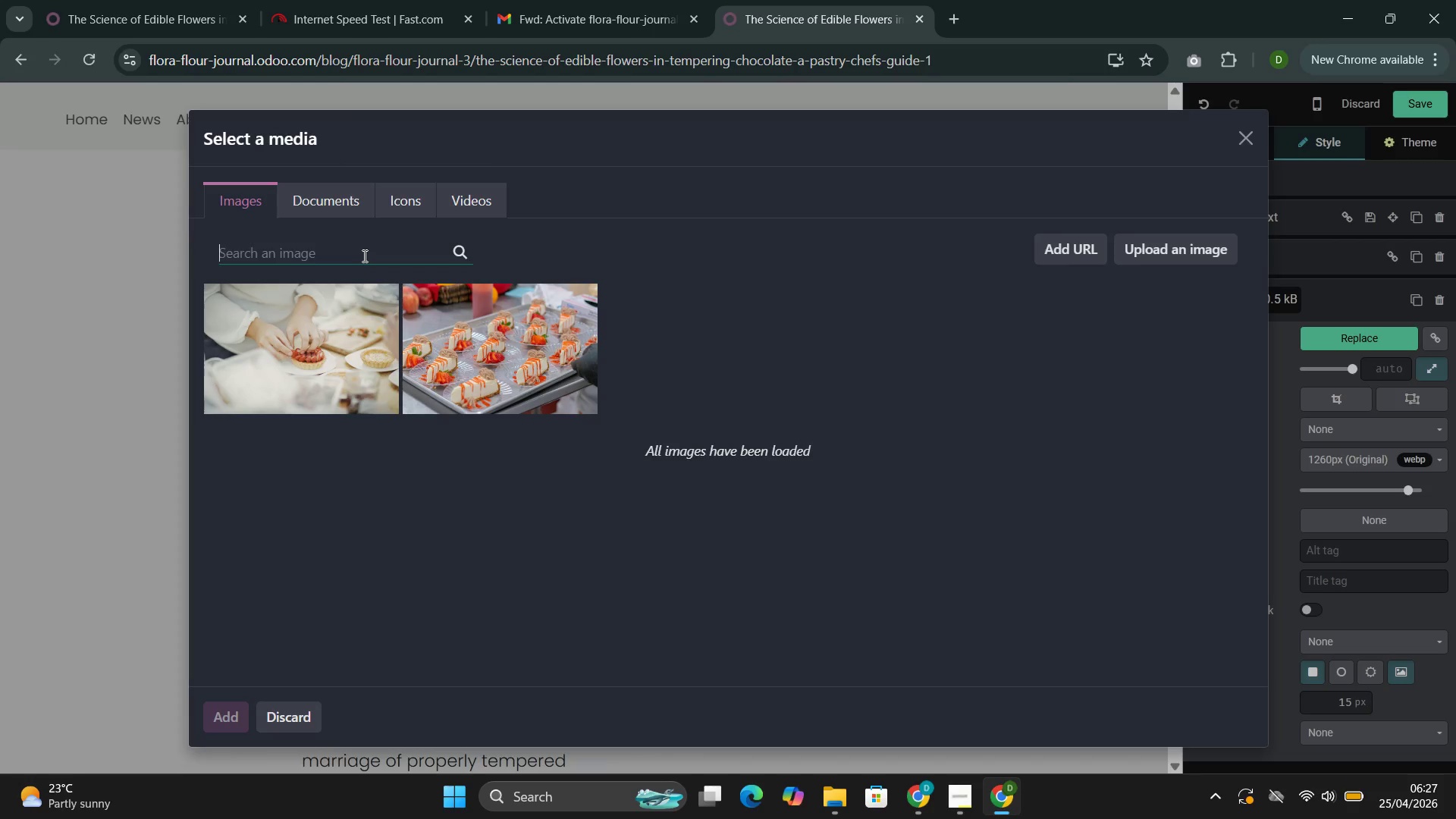 
type(pas)
 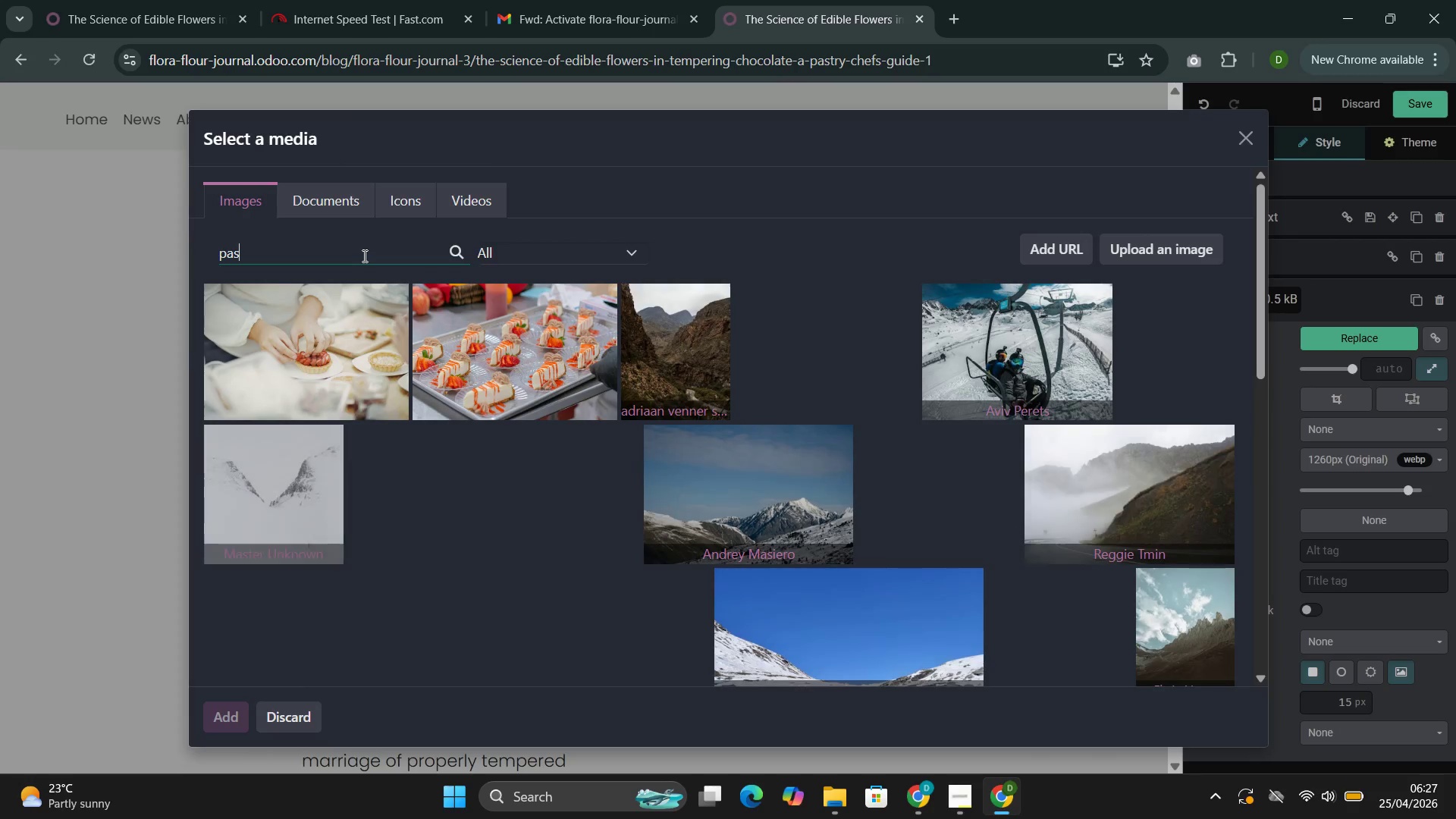 
wait(10.59)
 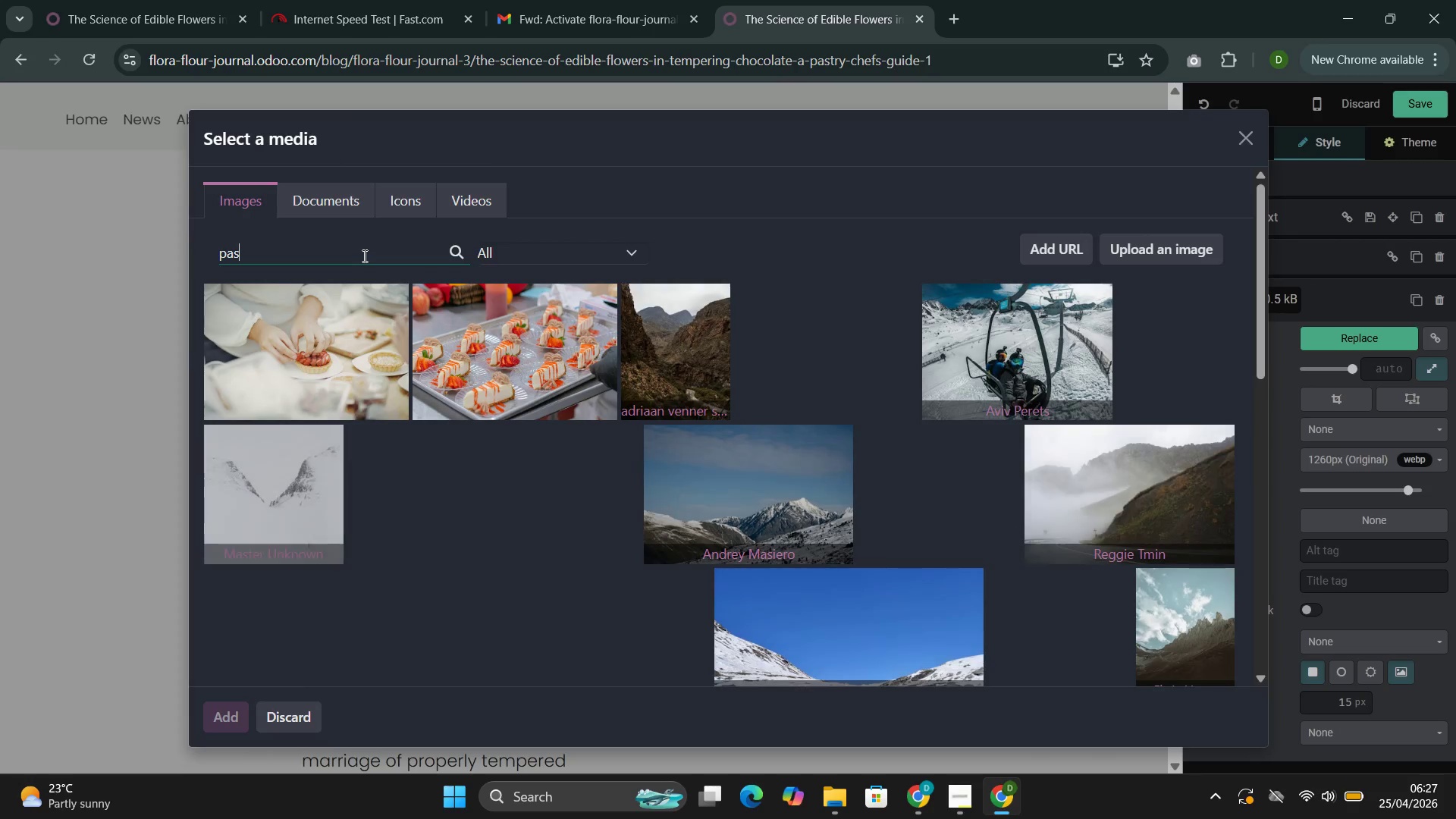 
type(try chef)
 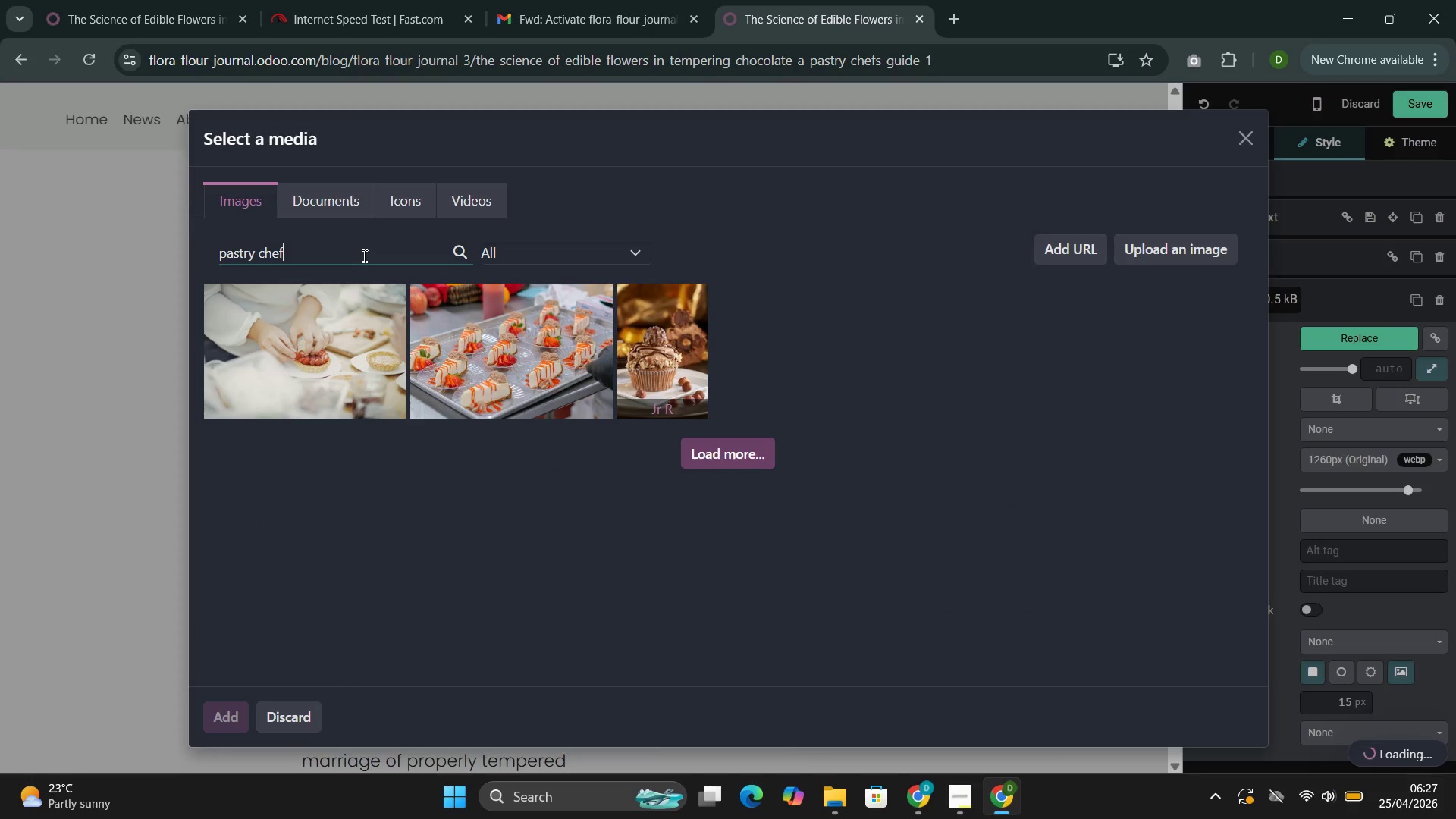 
wait(6.21)
 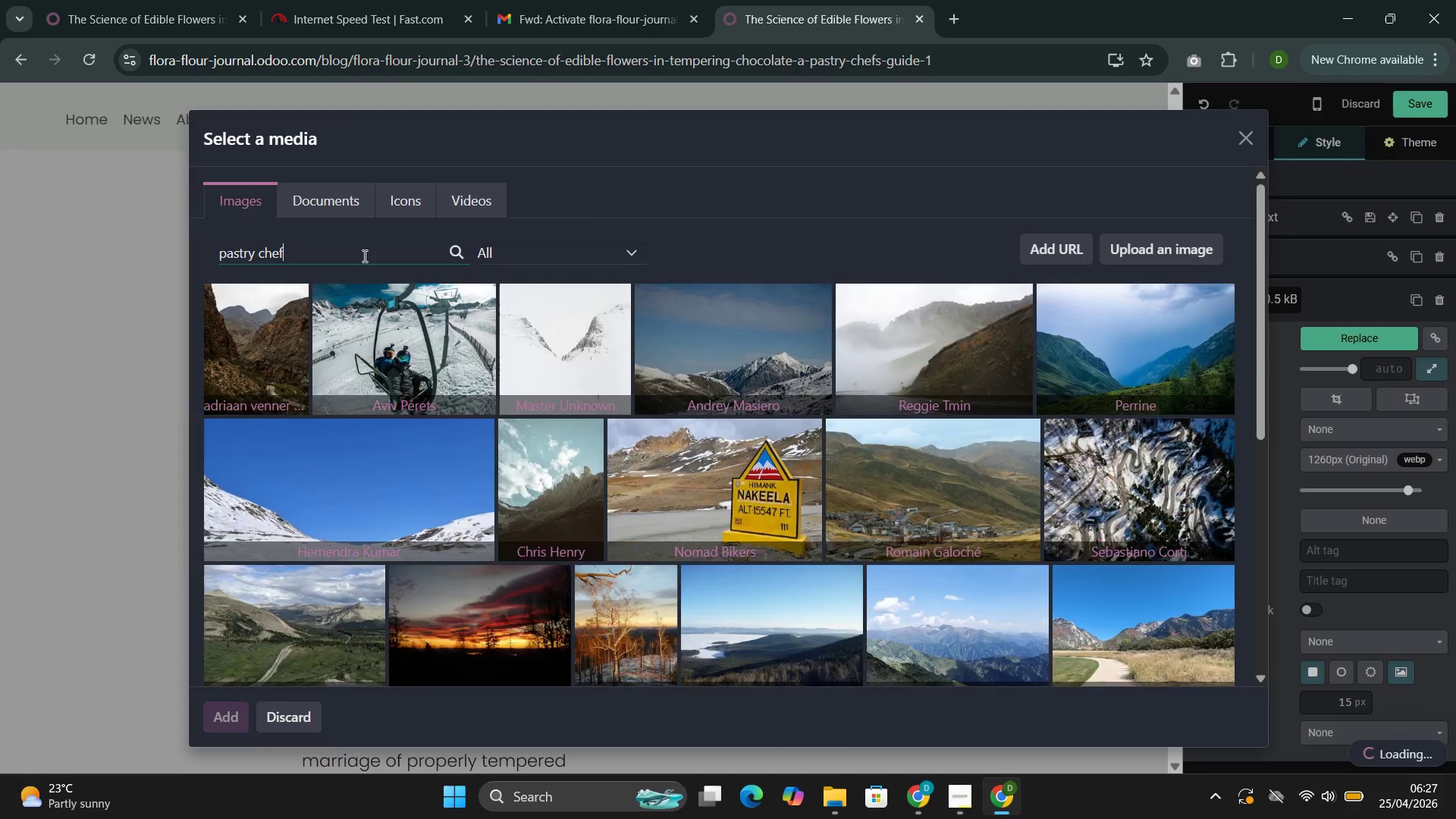 
mouse_move([271, 386])
 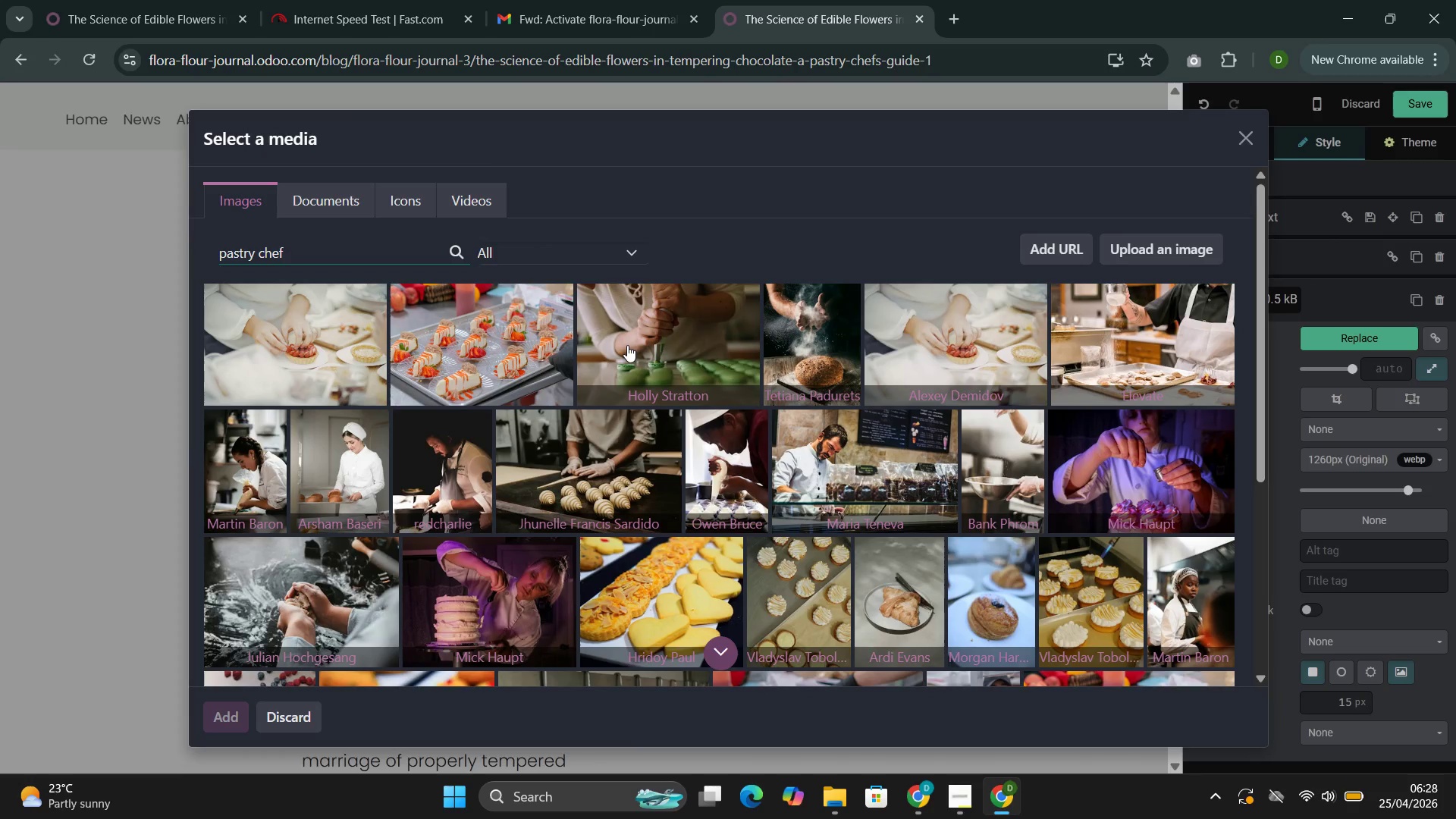 
left_click([627, 345])
 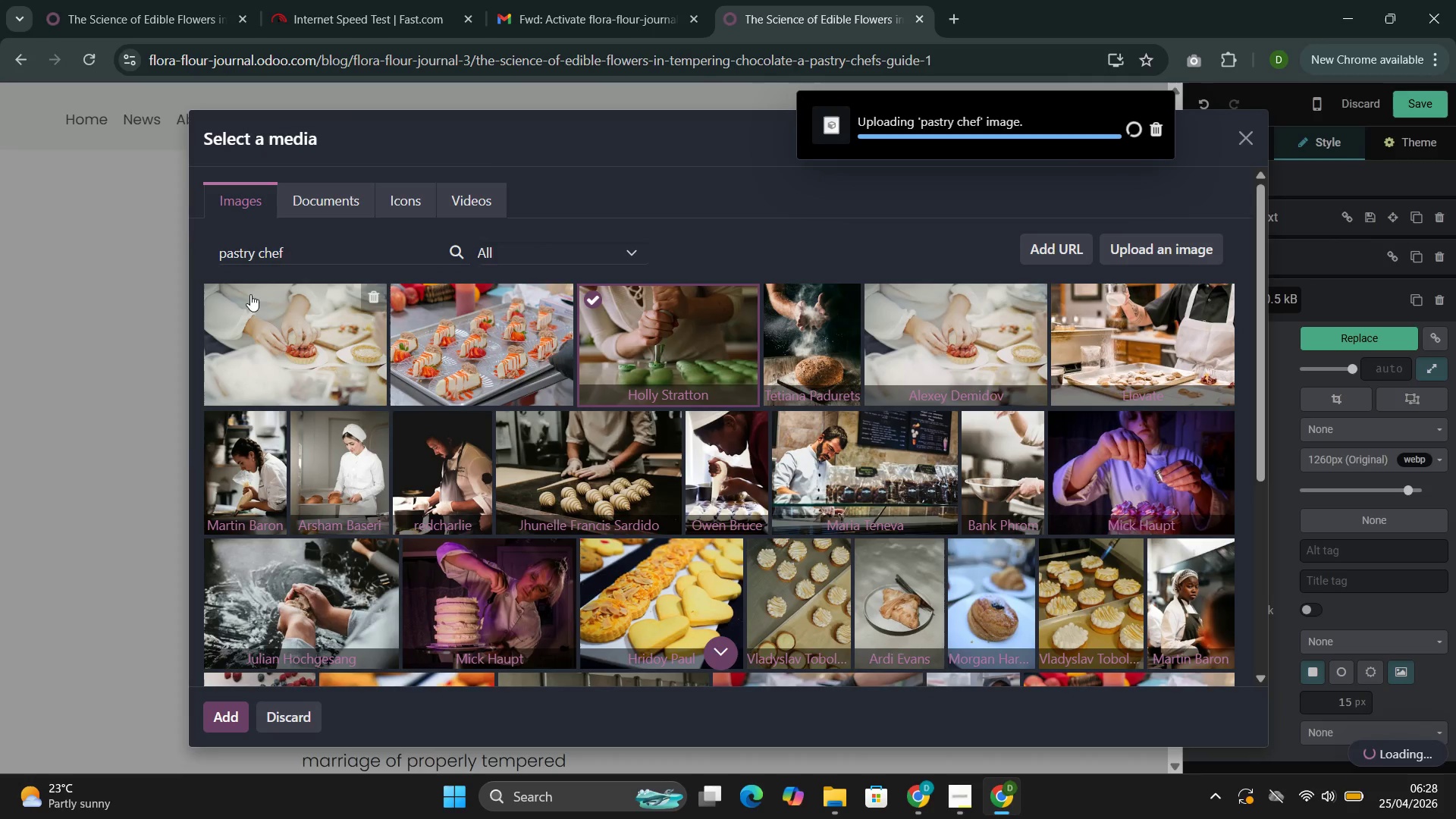 
left_click([251, 255])
 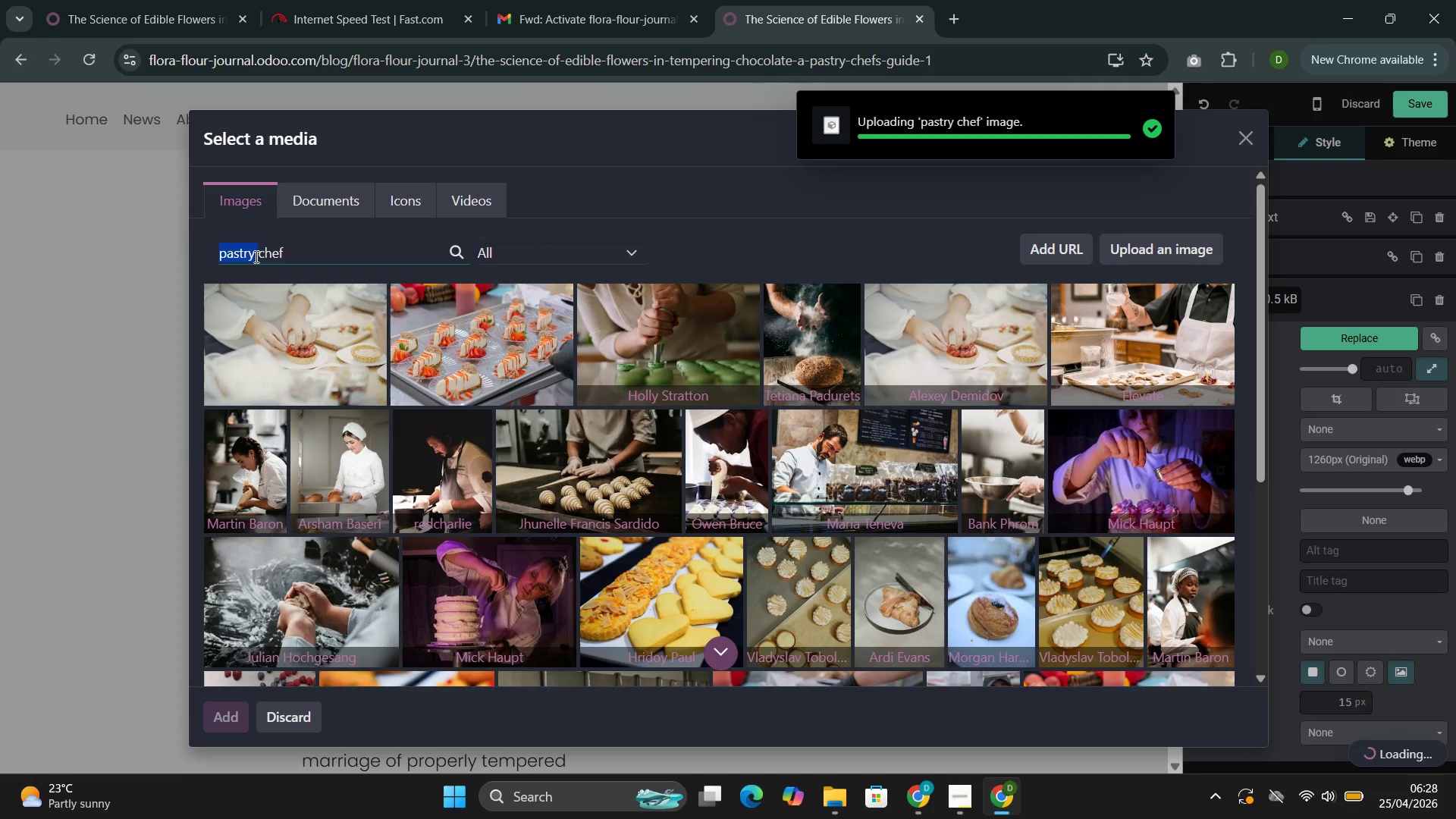 
hold_key(key=ControlLeft, duration=0.8)
 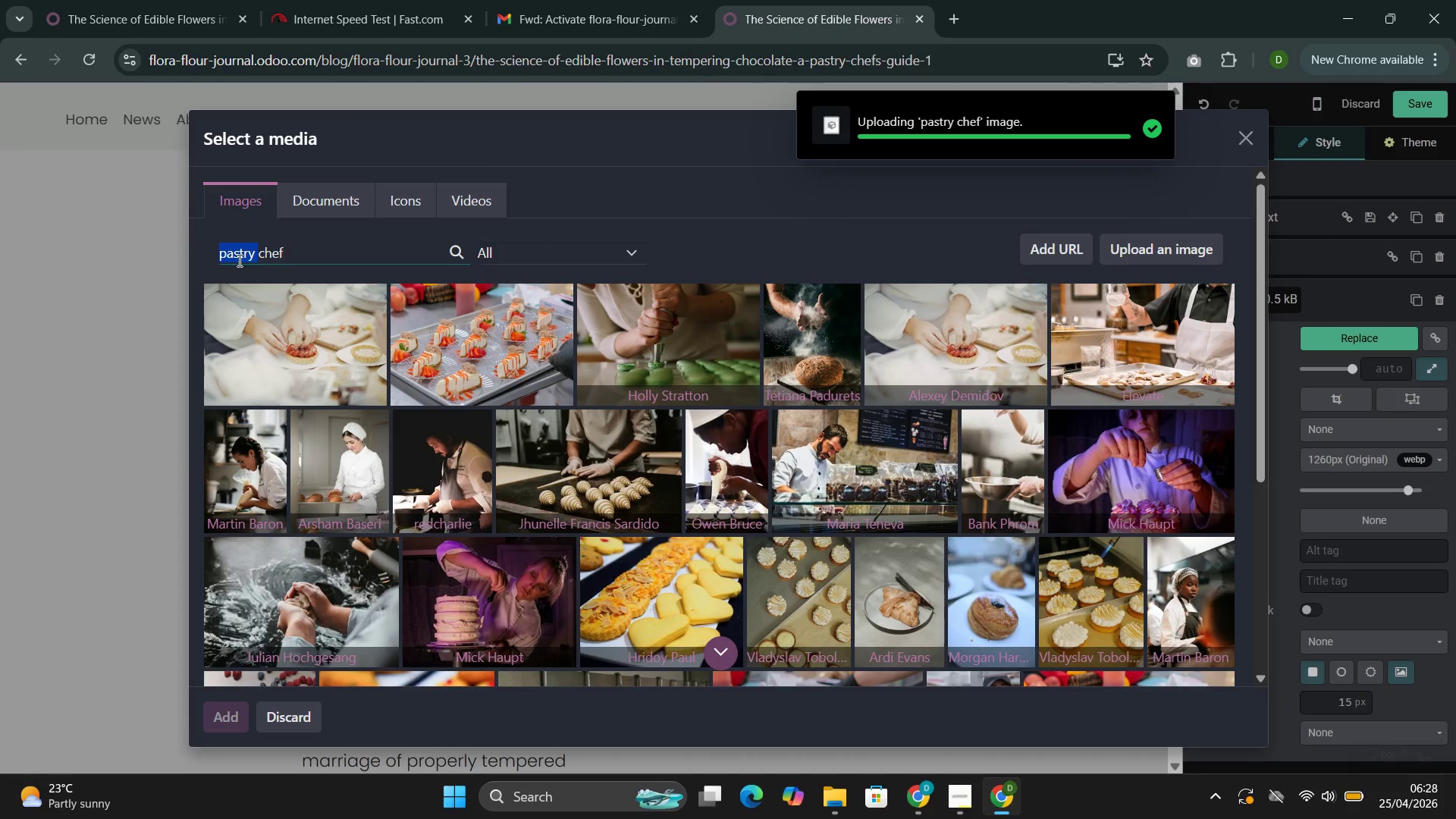 
double_click([238, 260])
 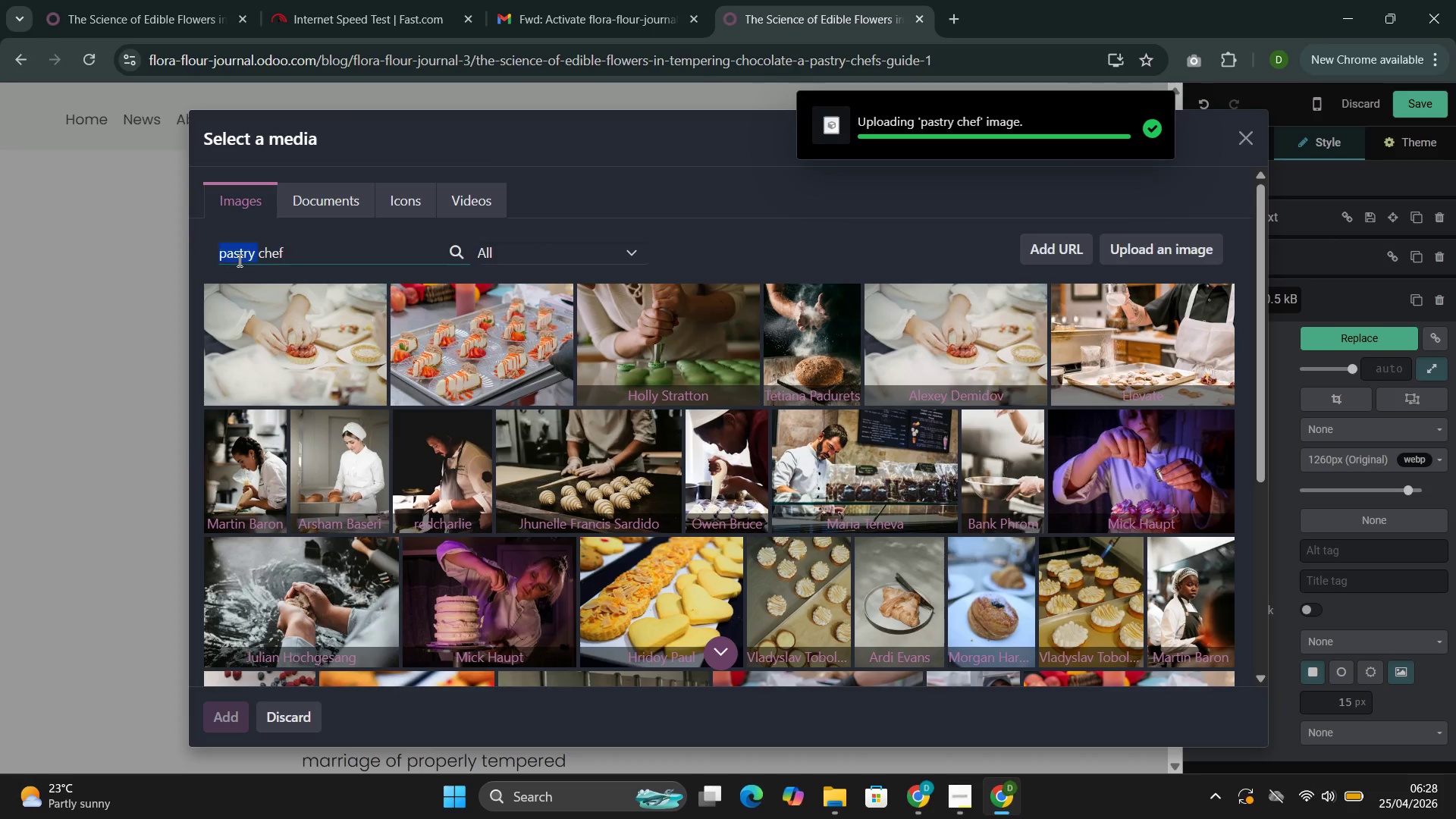 
triple_click([238, 260])
 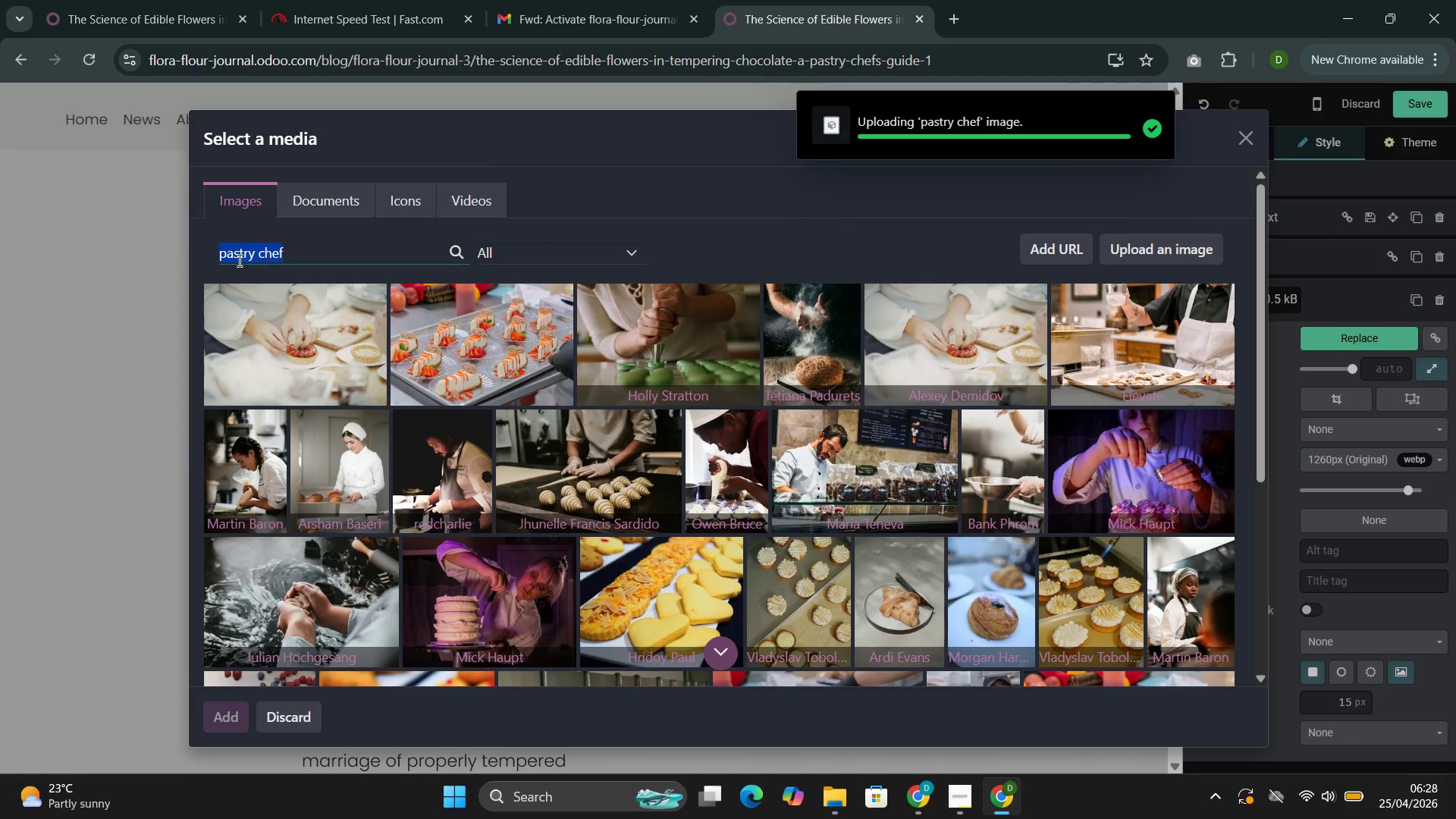 
triple_click([238, 260])
 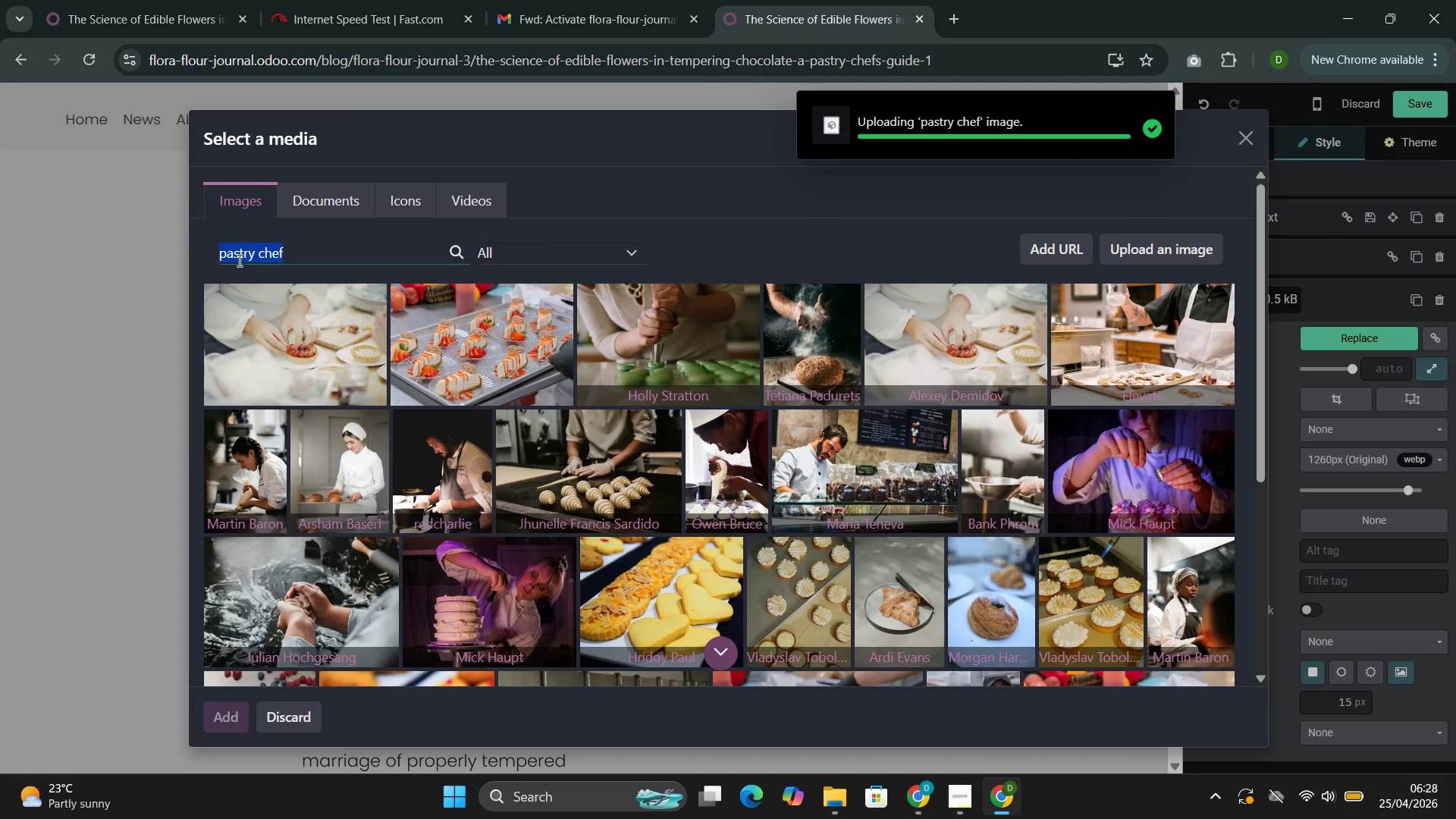 
key(Control+C)
 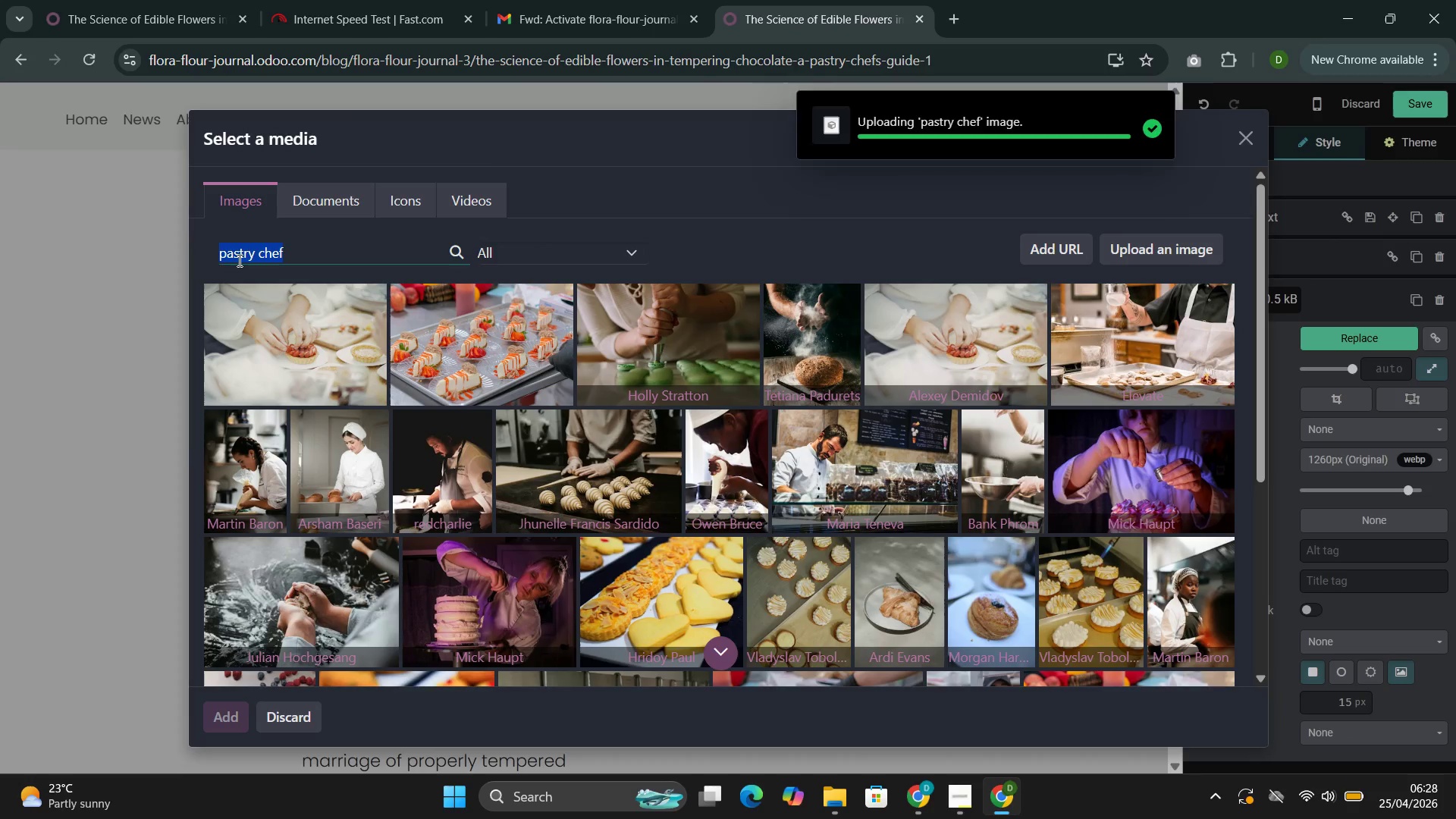 
key(Control+C)
 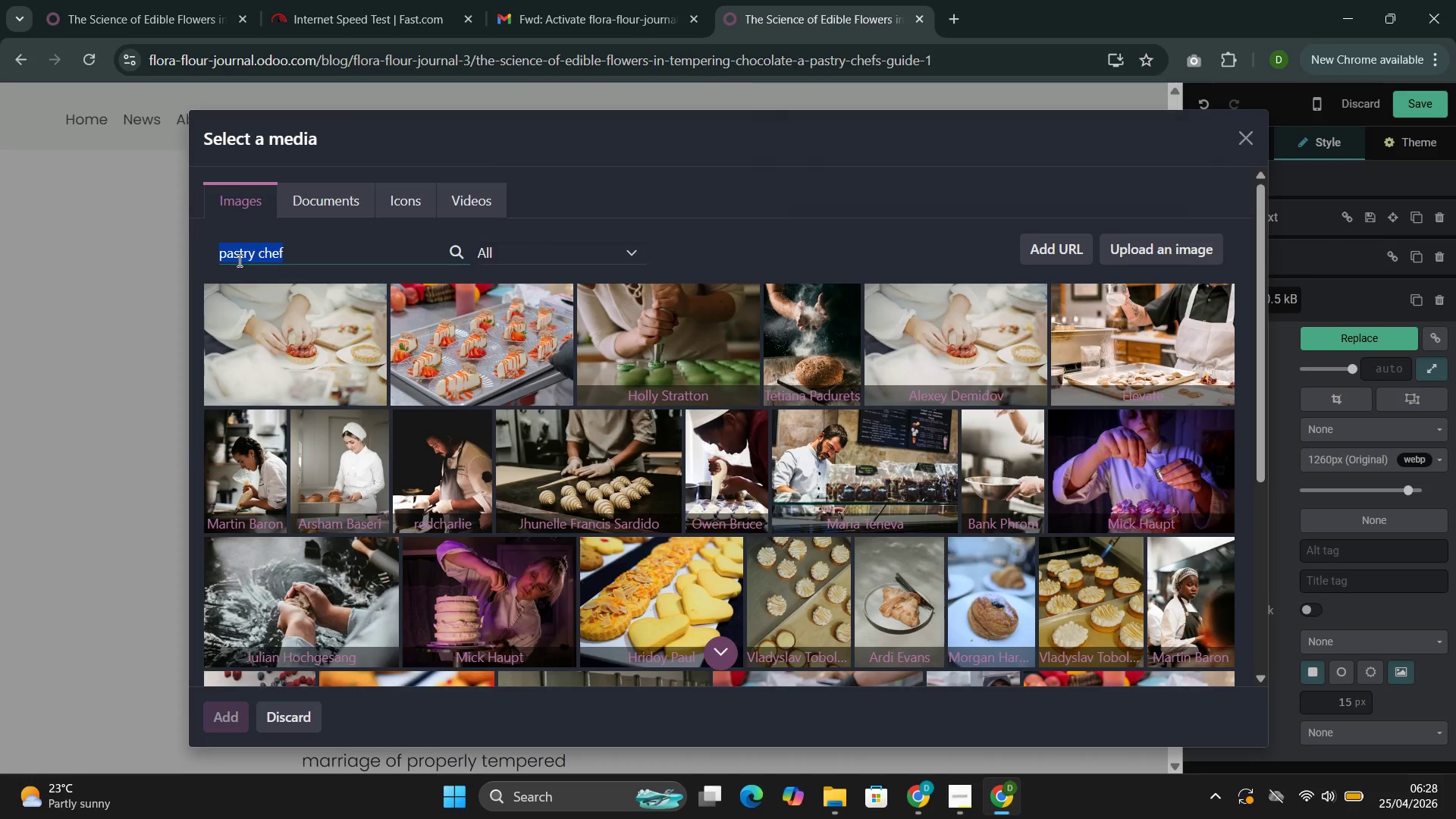 
key(Control+C)
 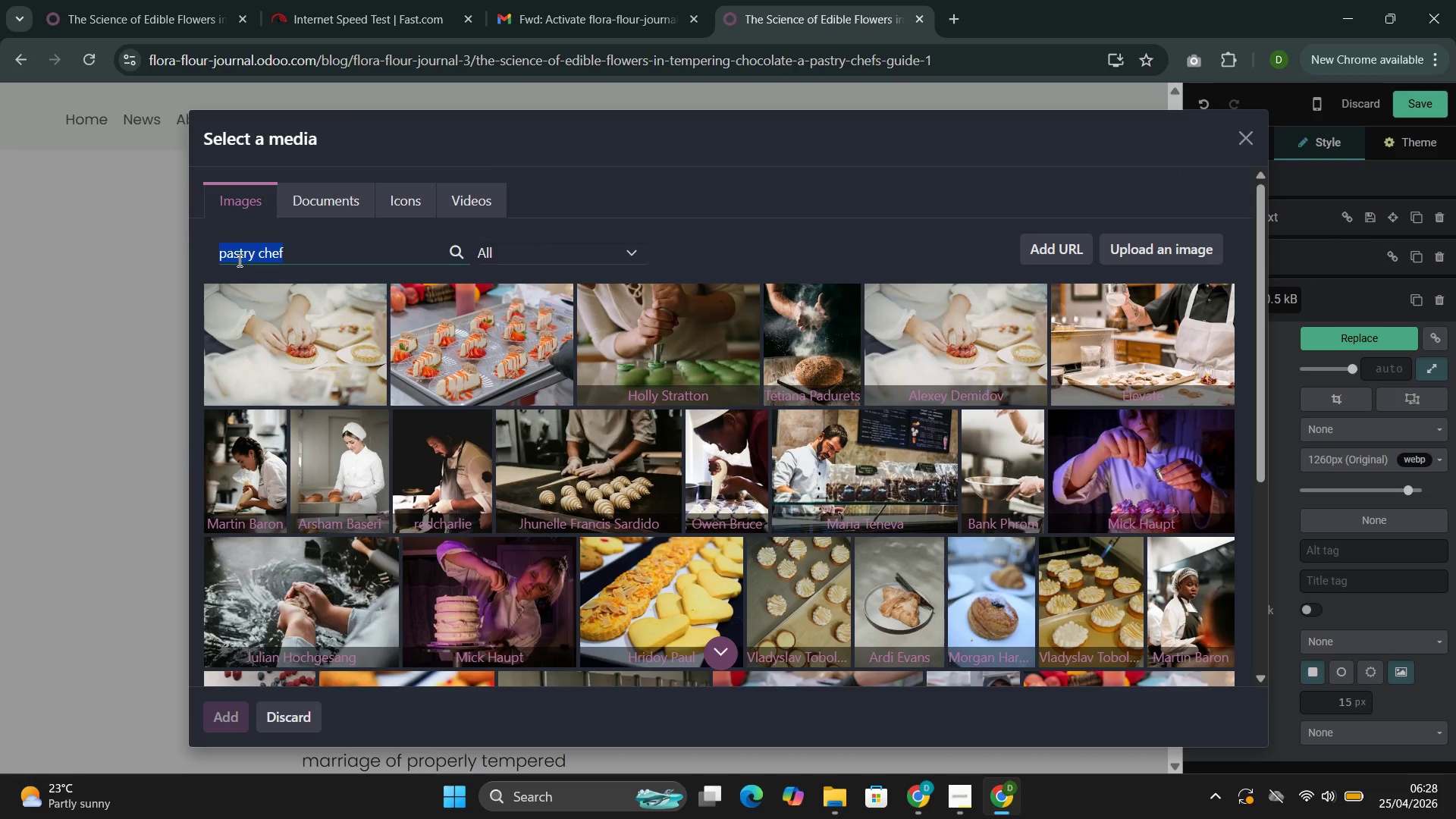 
key(Control+C)
 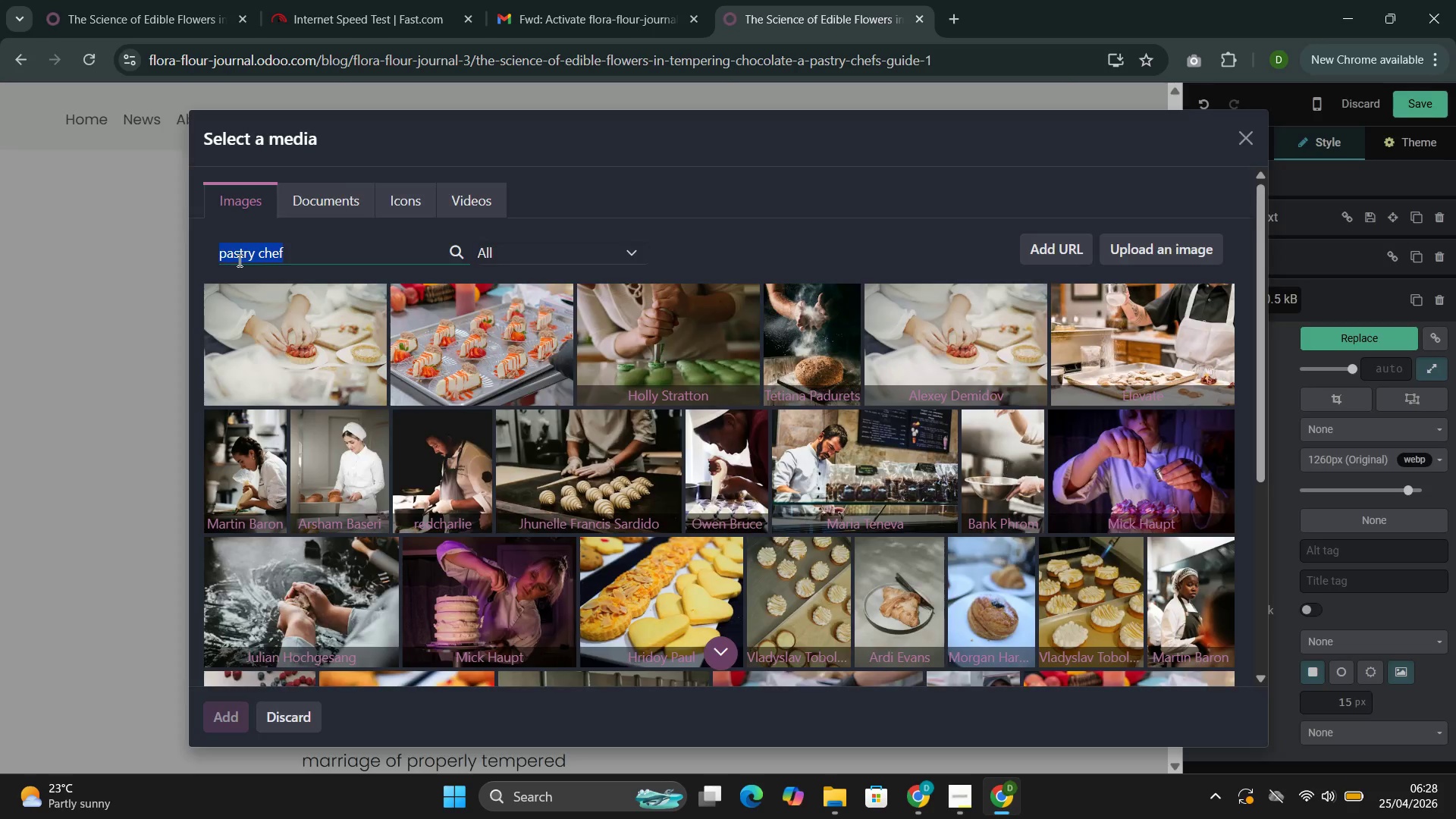 
wait(7.41)
 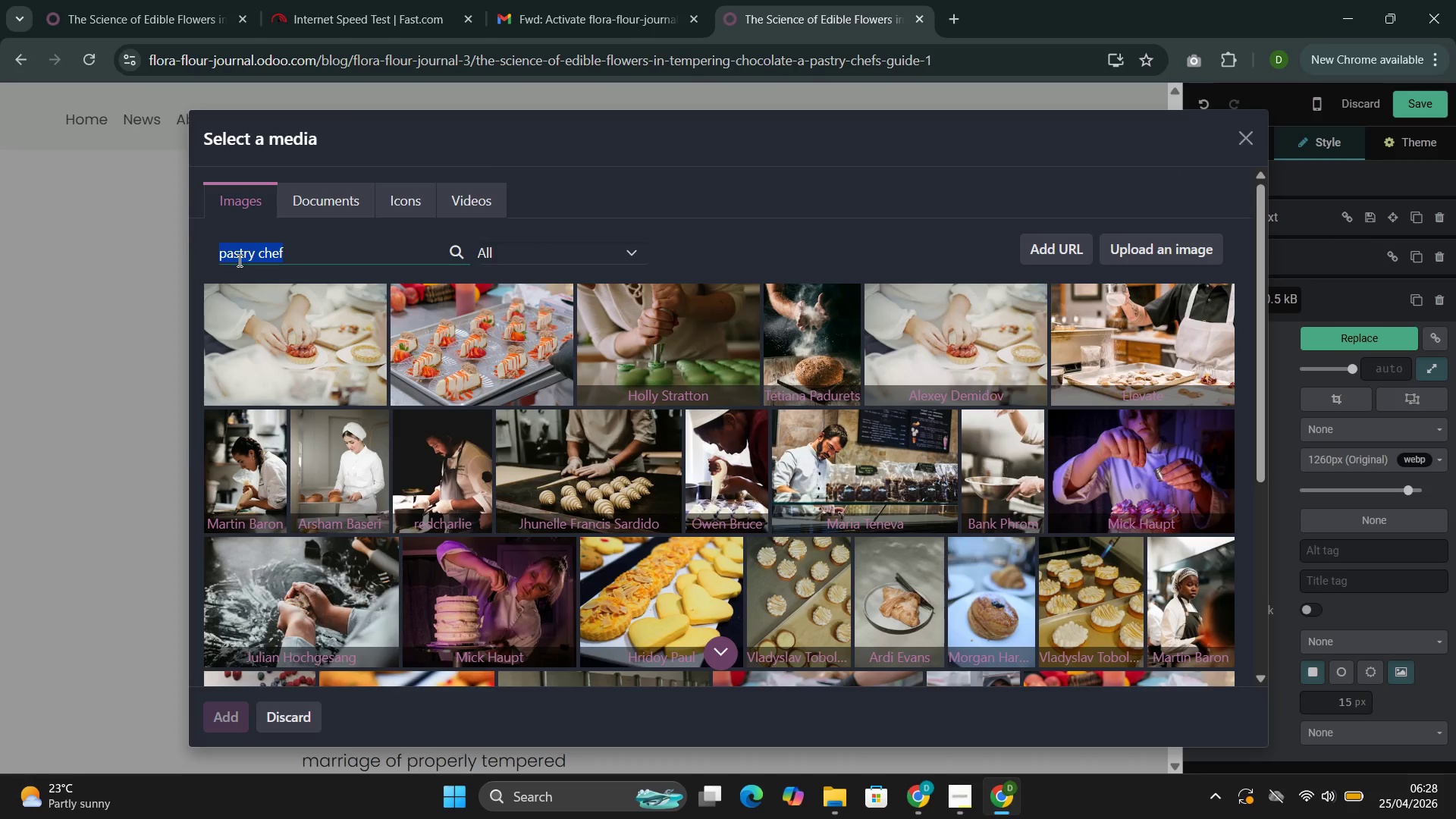 
scroll: coordinate [531, 353], scroll_direction: down, amount: 5.0
 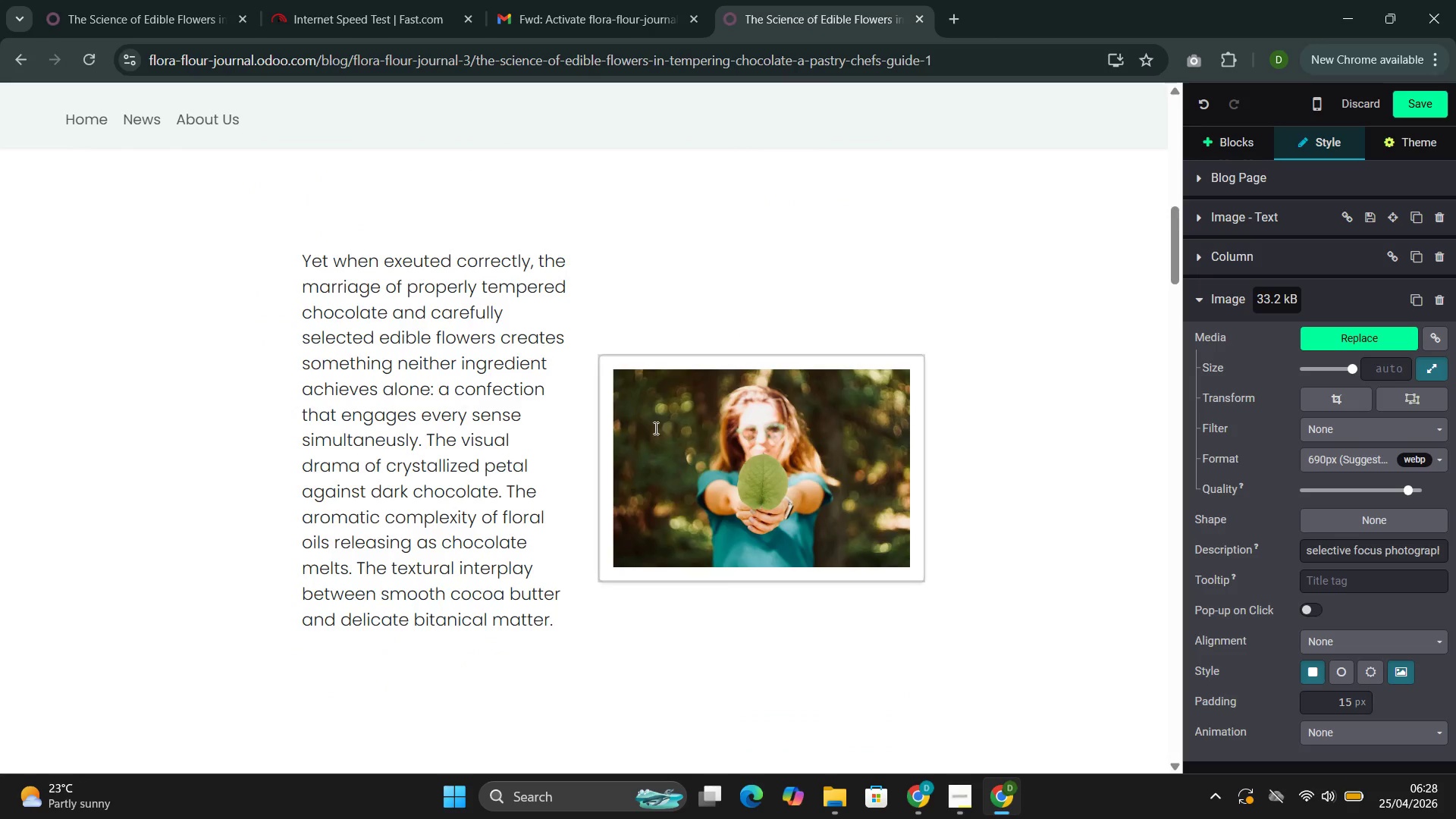 
left_click([657, 425])
 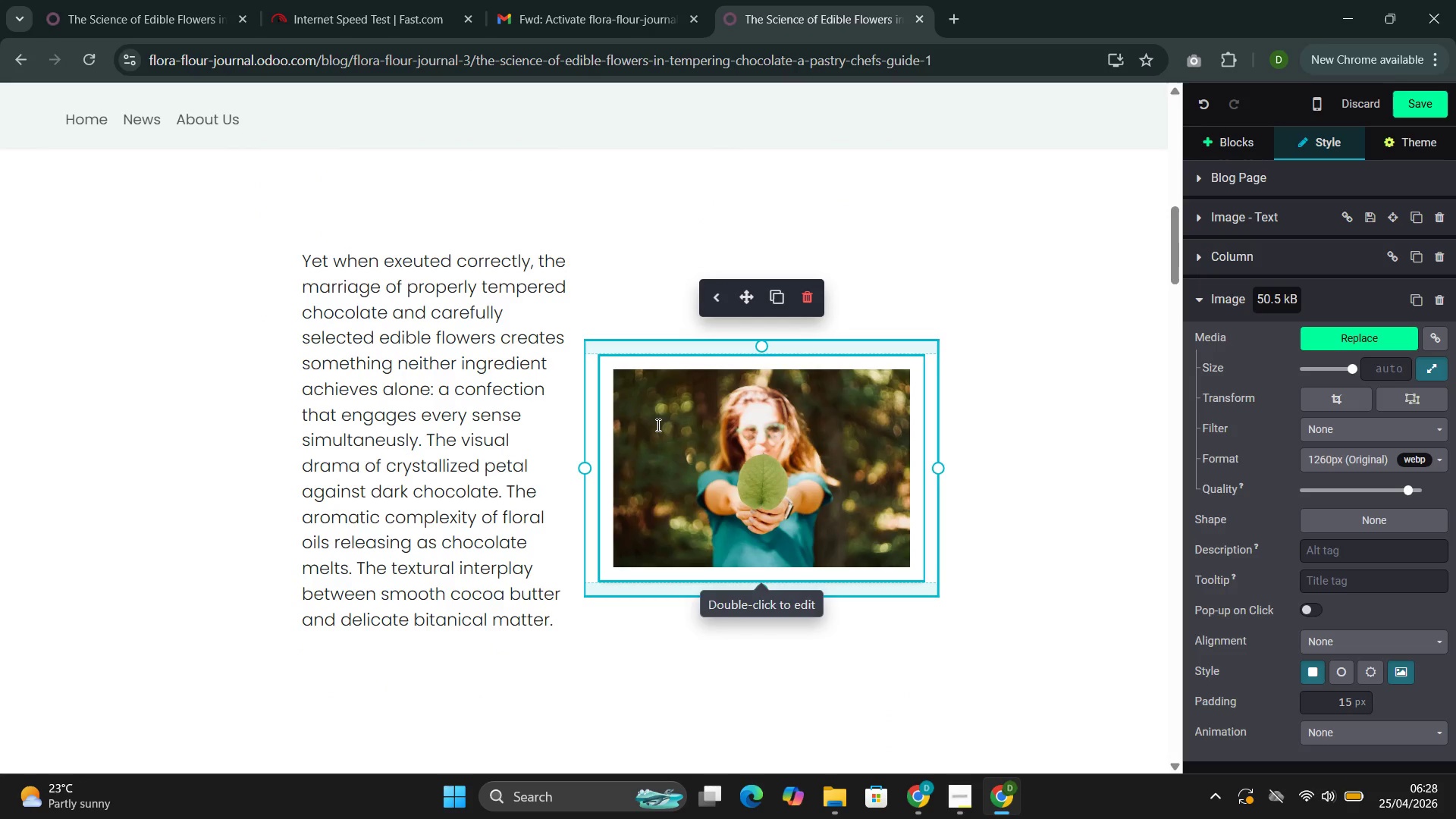 
double_click([657, 425])
 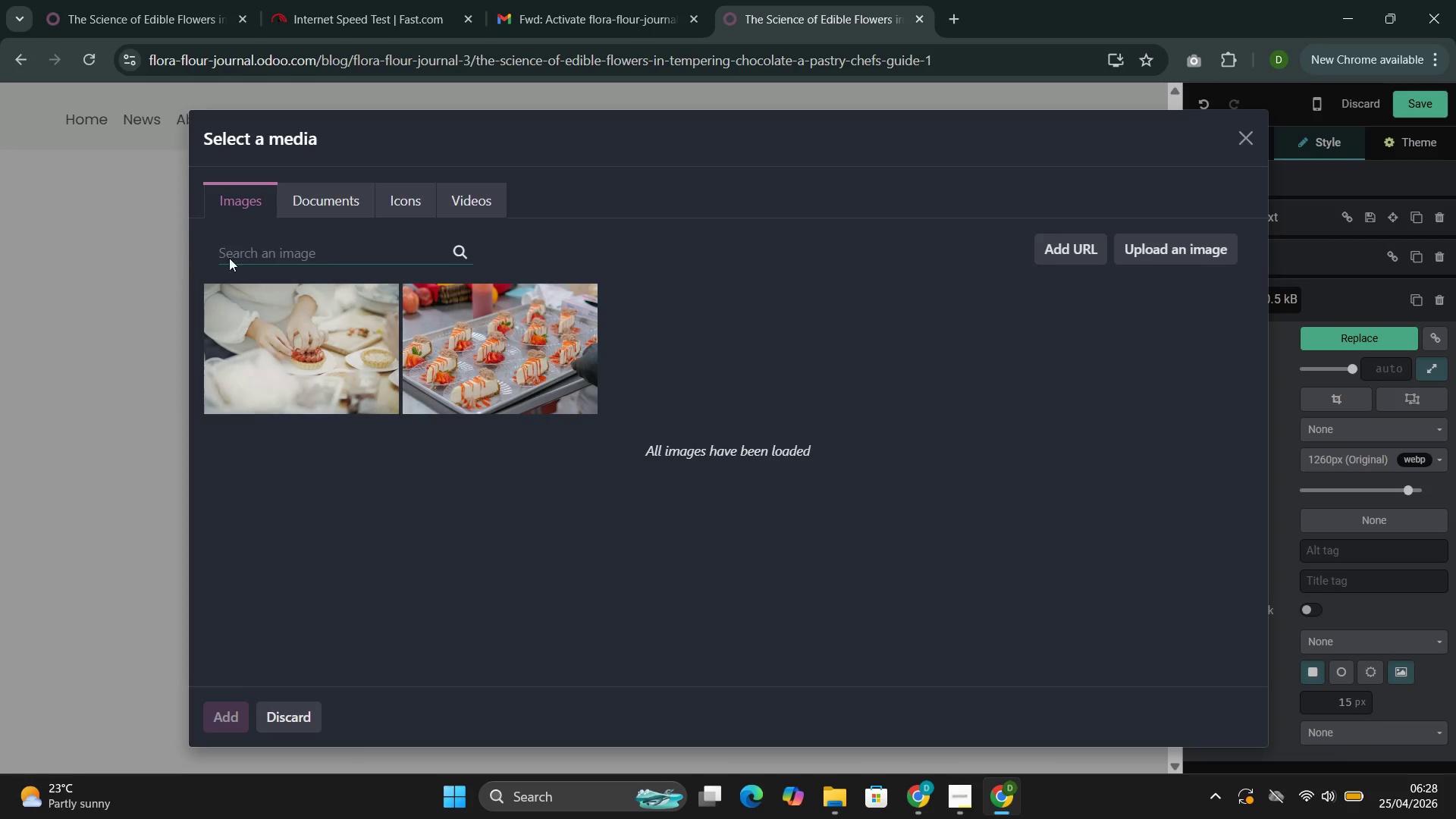 
hold_key(key=ControlLeft, duration=0.47)
 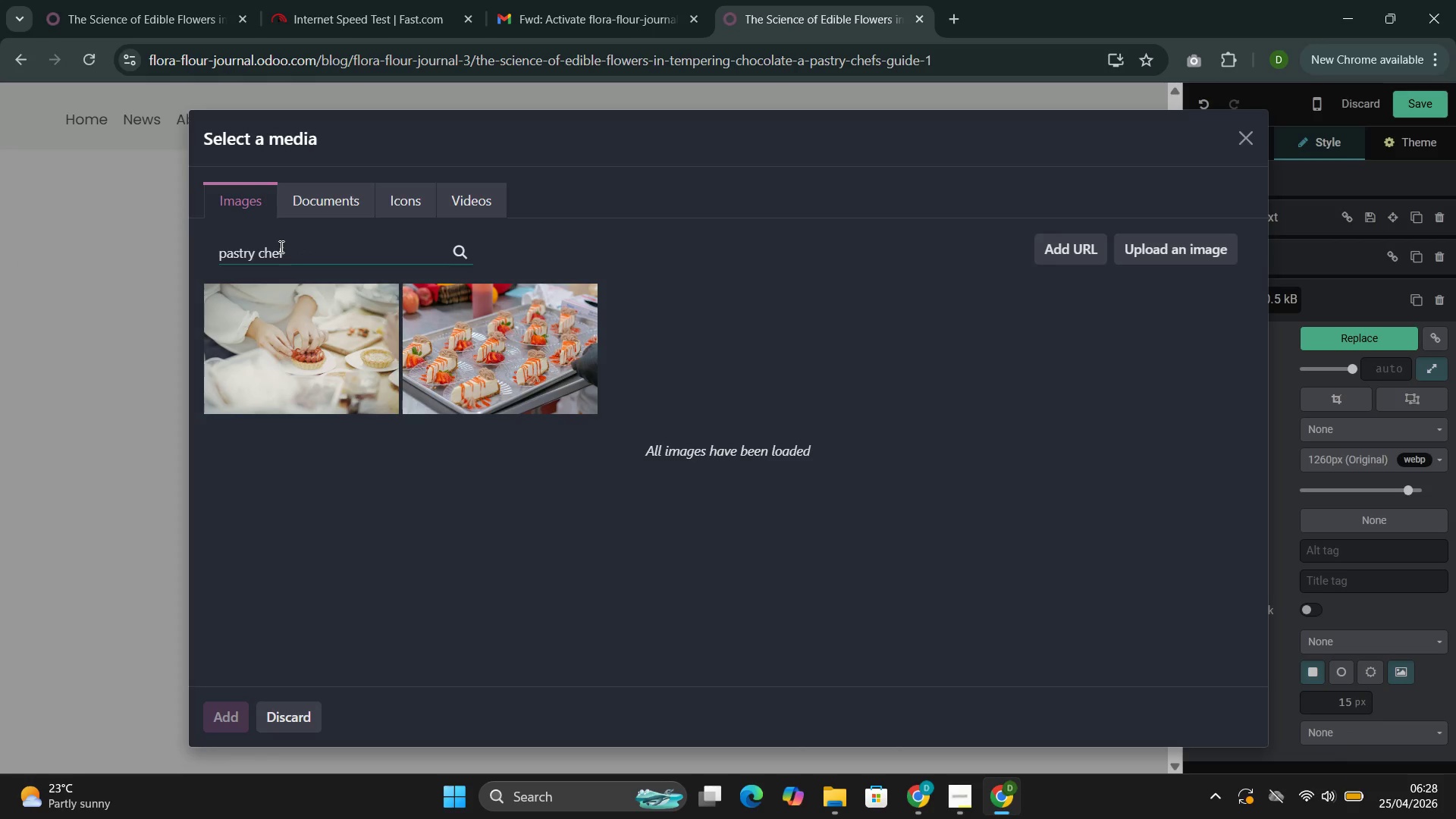 
key(V)
 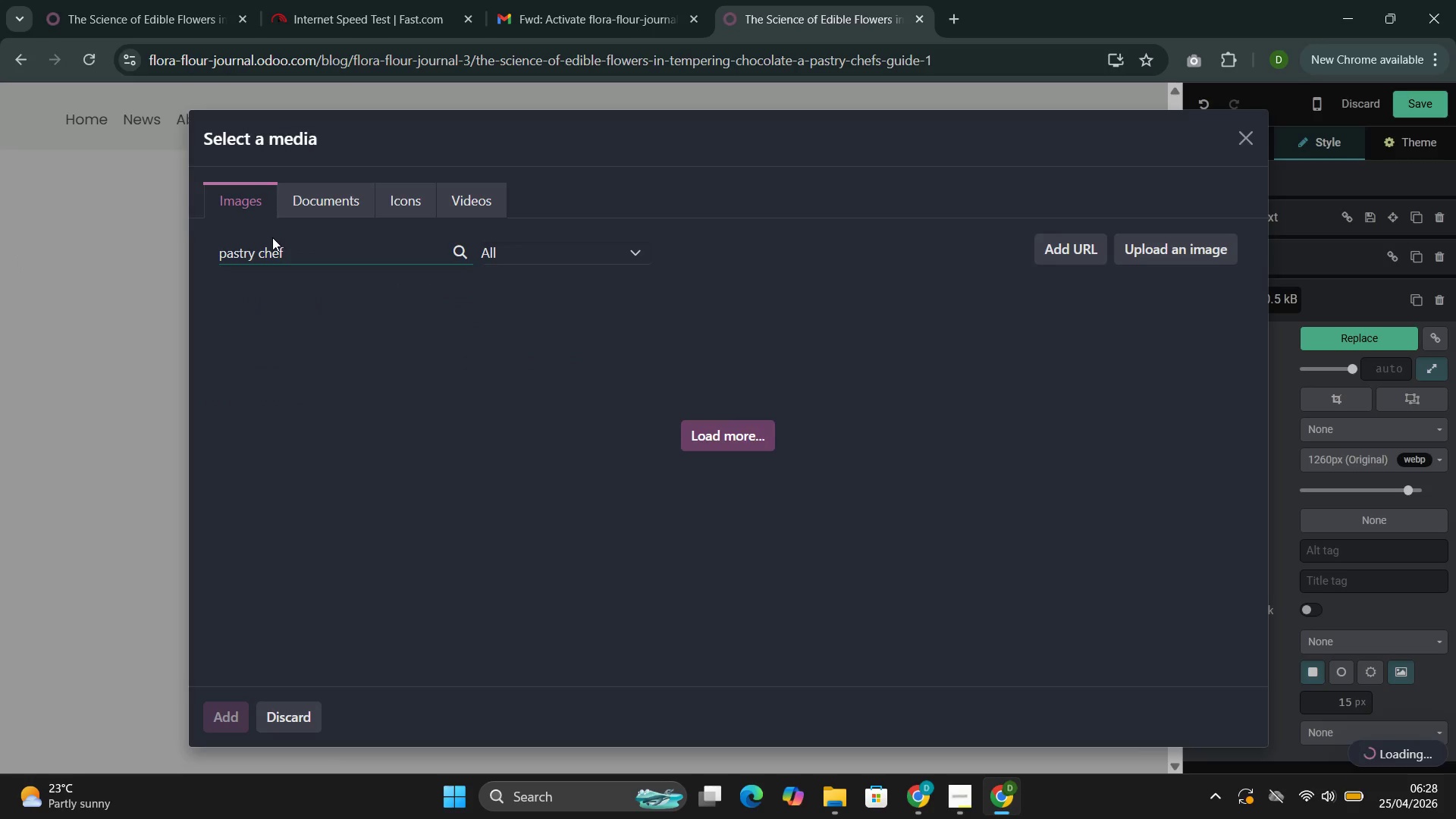 
mouse_move([246, 261])
 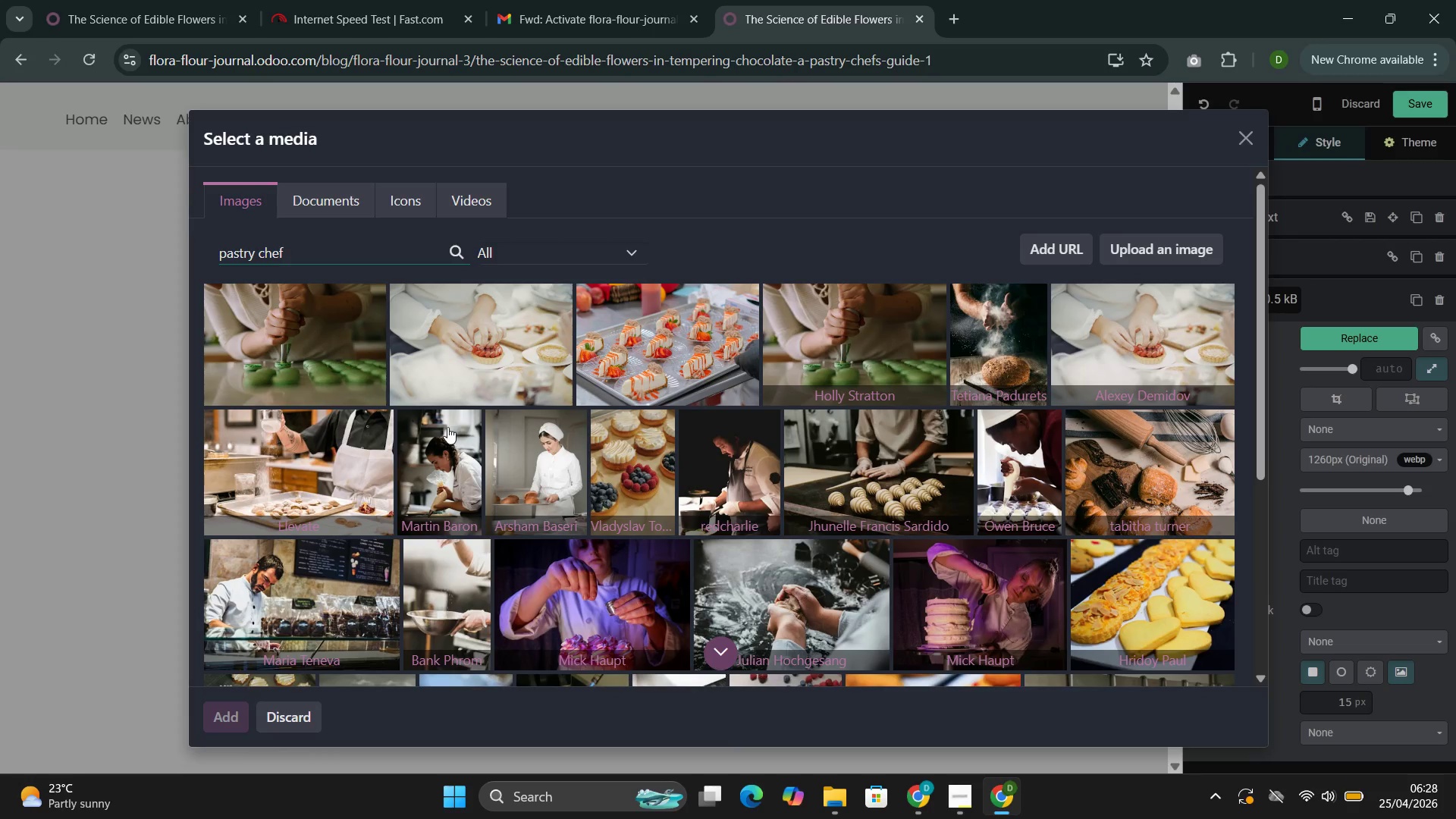 
left_click([366, 460])
 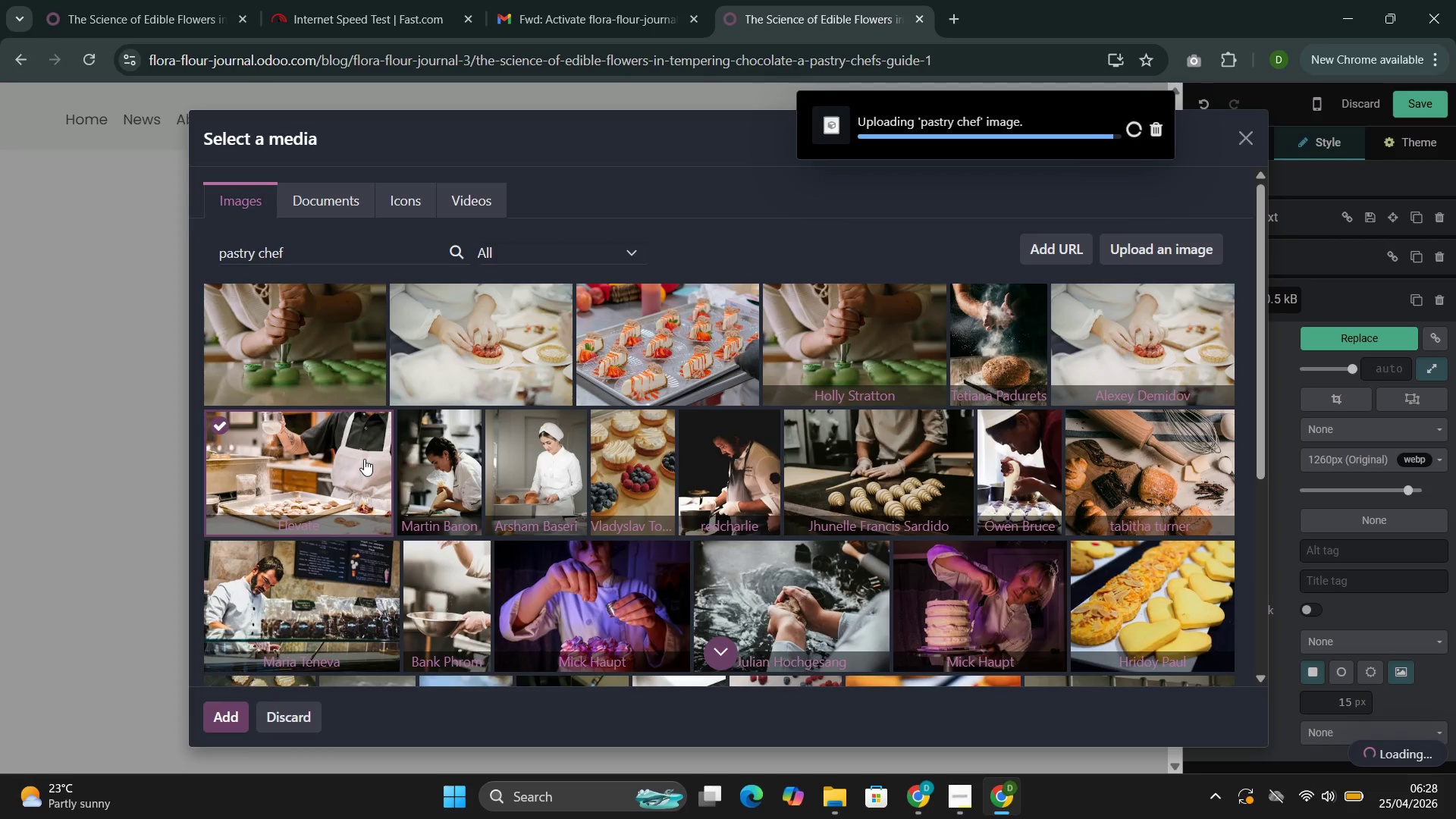 
scroll: coordinate [284, 441], scroll_direction: down, amount: 2.0
 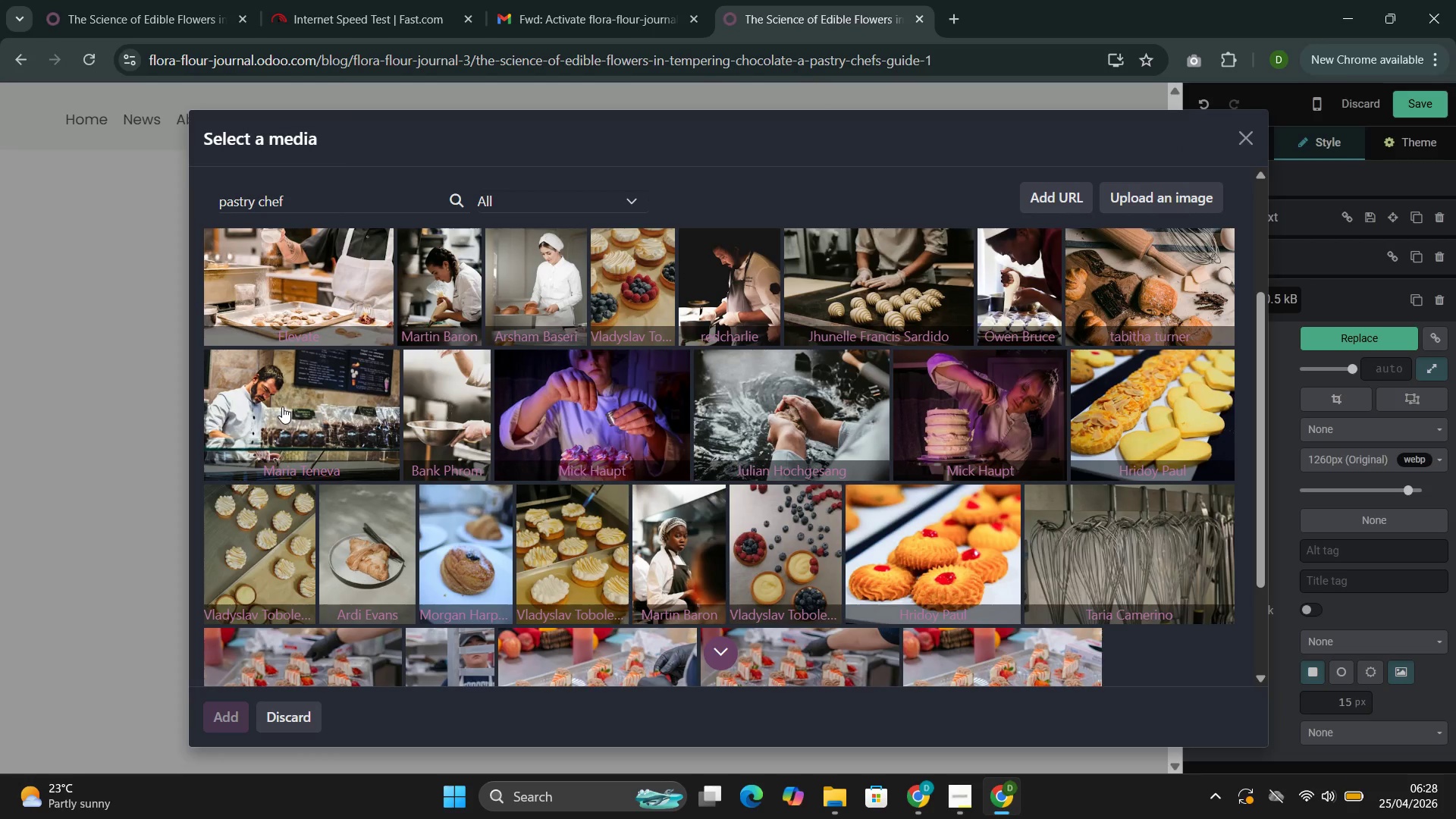 
wait(13.07)
 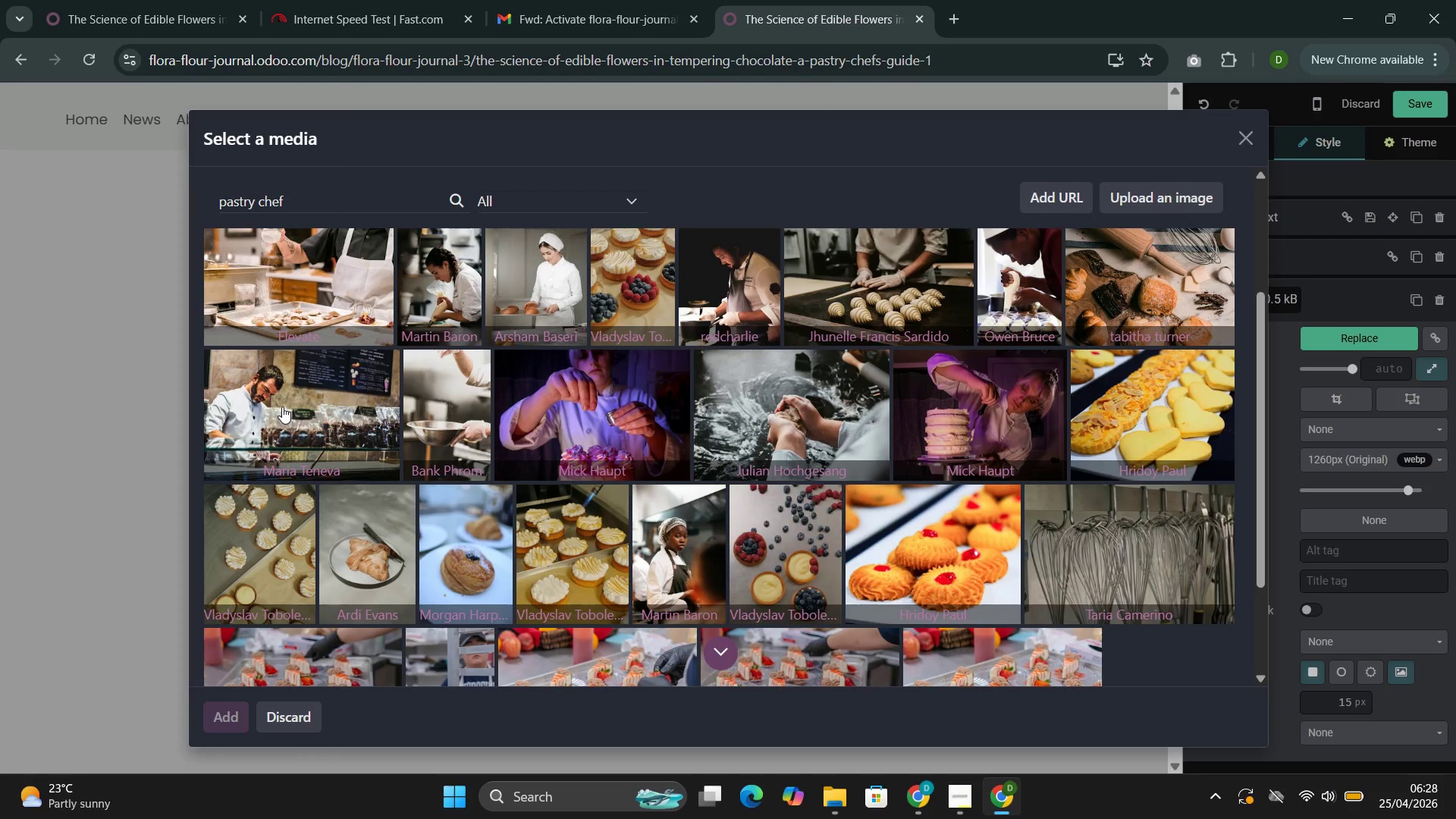 
scroll: coordinate [479, 428], scroll_direction: down, amount: 5.0
 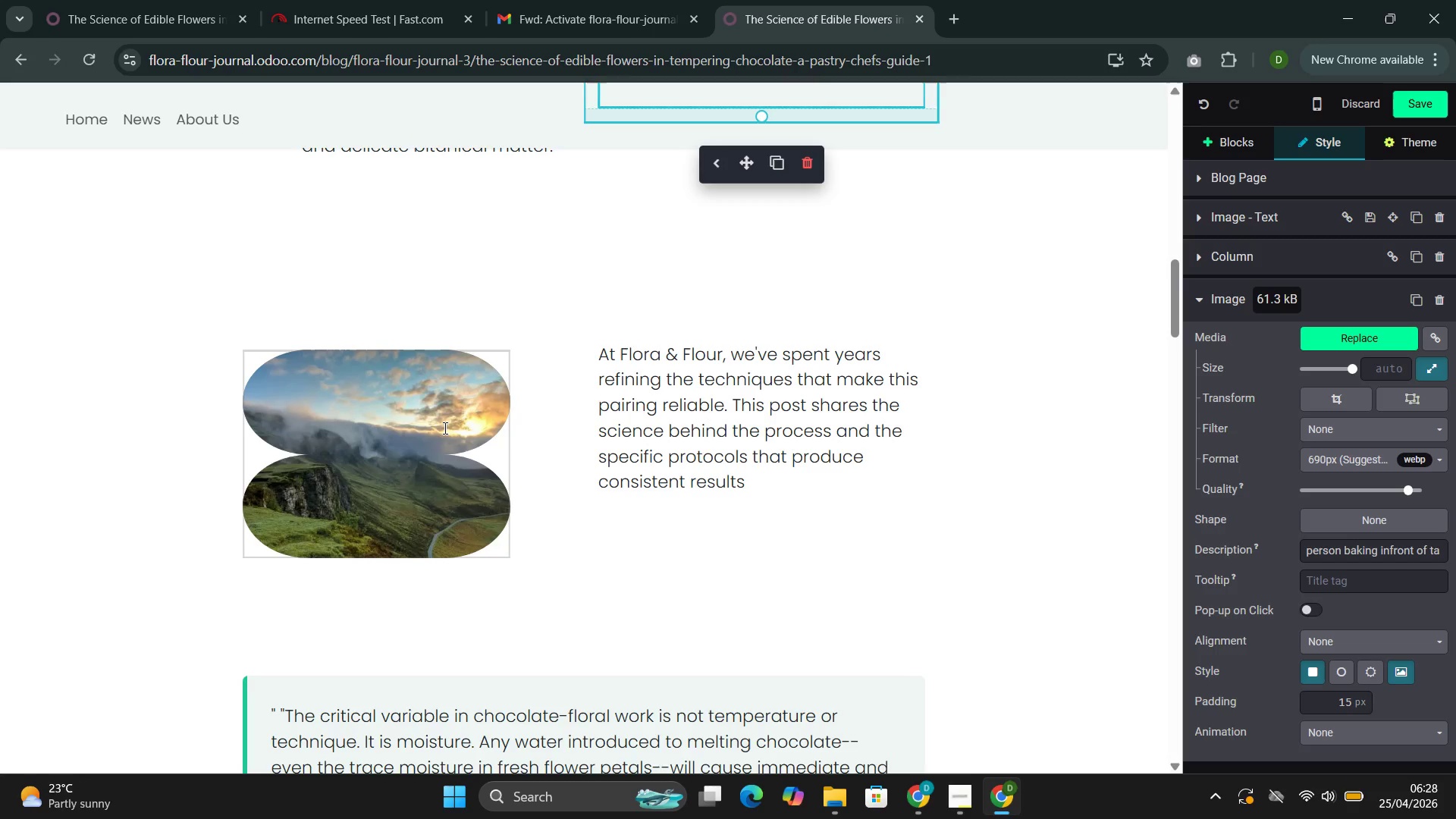 
double_click([441, 428])
 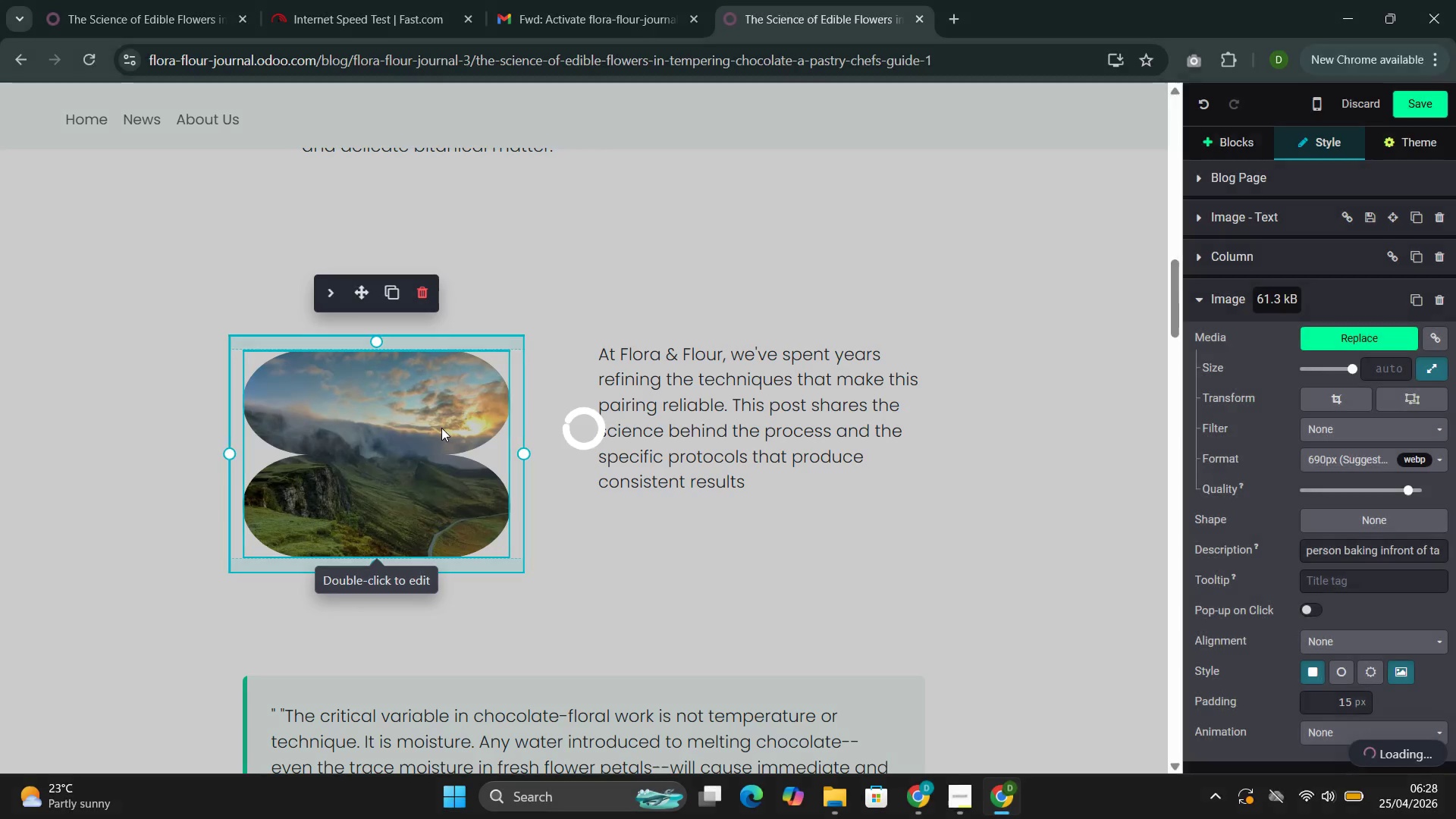 
double_click([441, 428])
 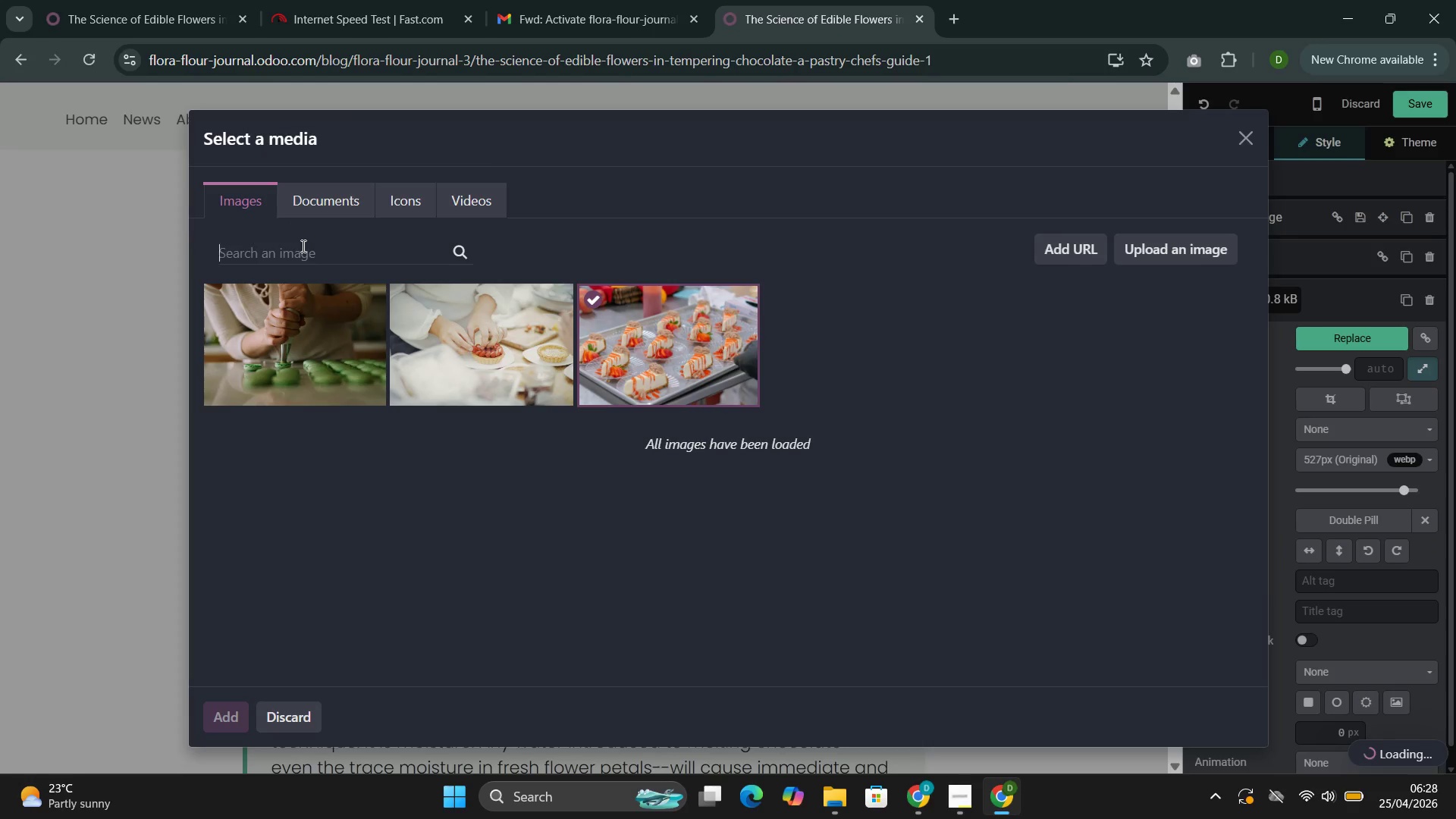 
hold_key(key=ControlLeft, duration=0.39)
 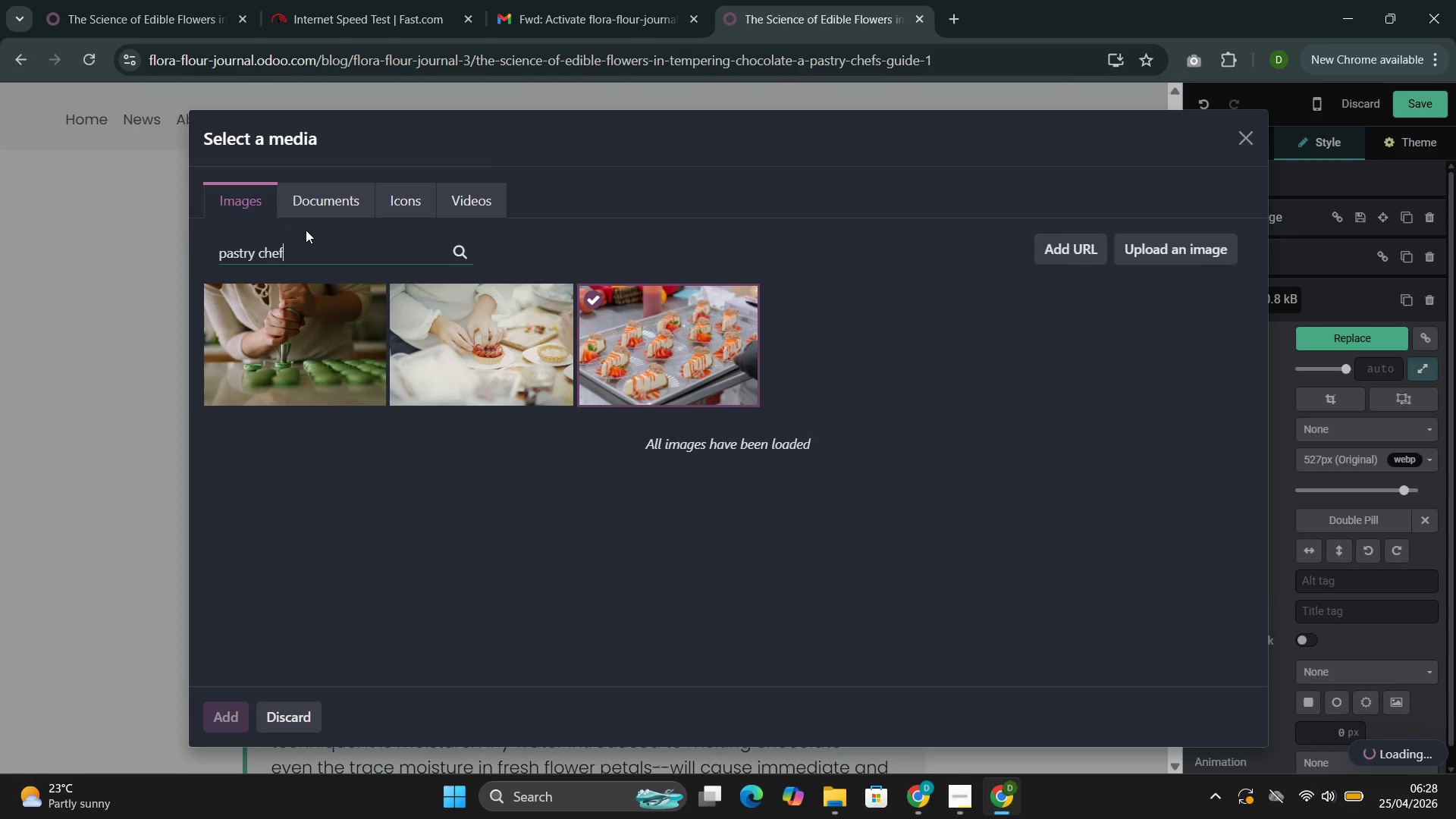 
key(V)
 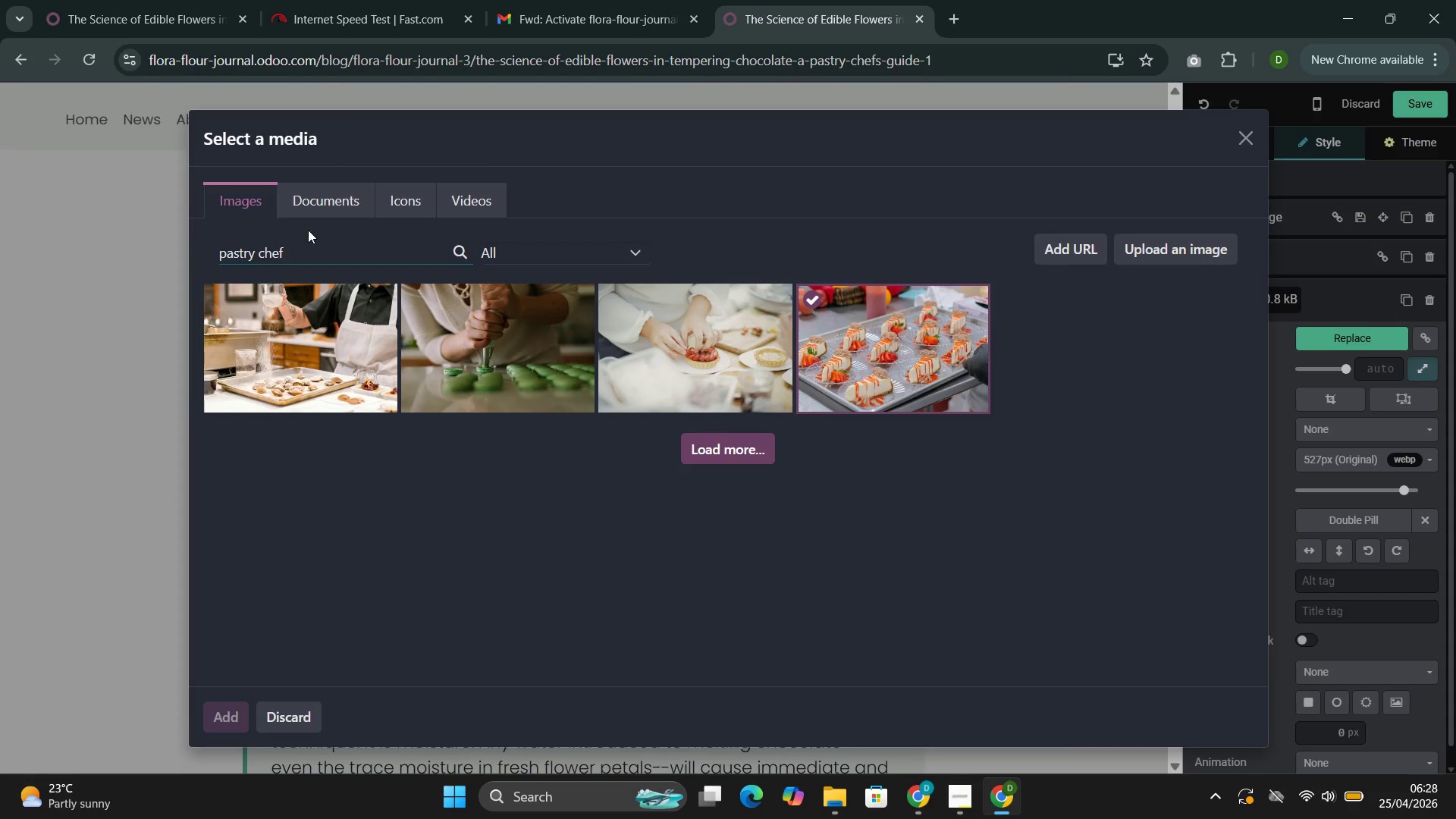 
wait(14.12)
 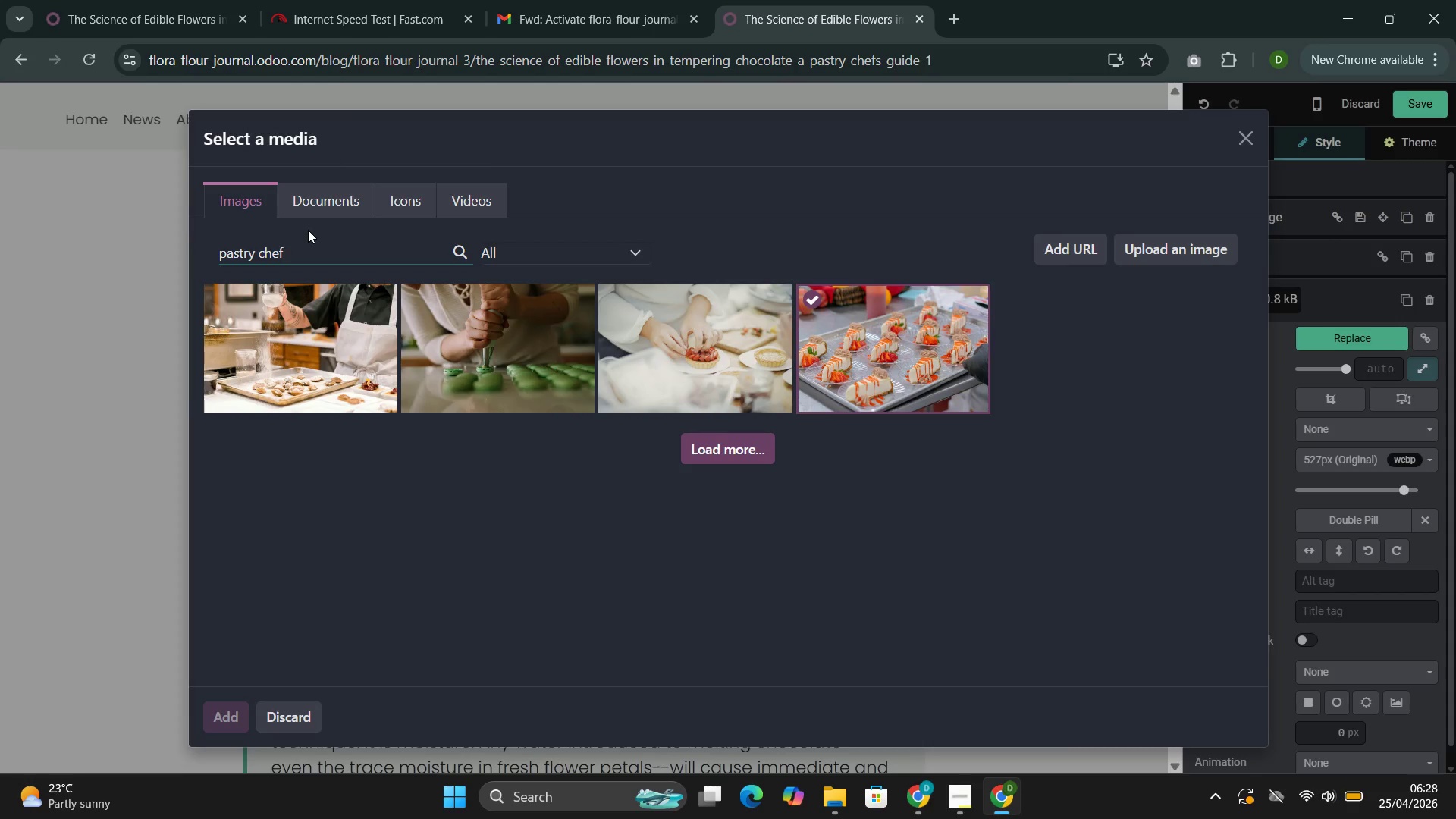 
scroll: coordinate [548, 487], scroll_direction: down, amount: 10.0
 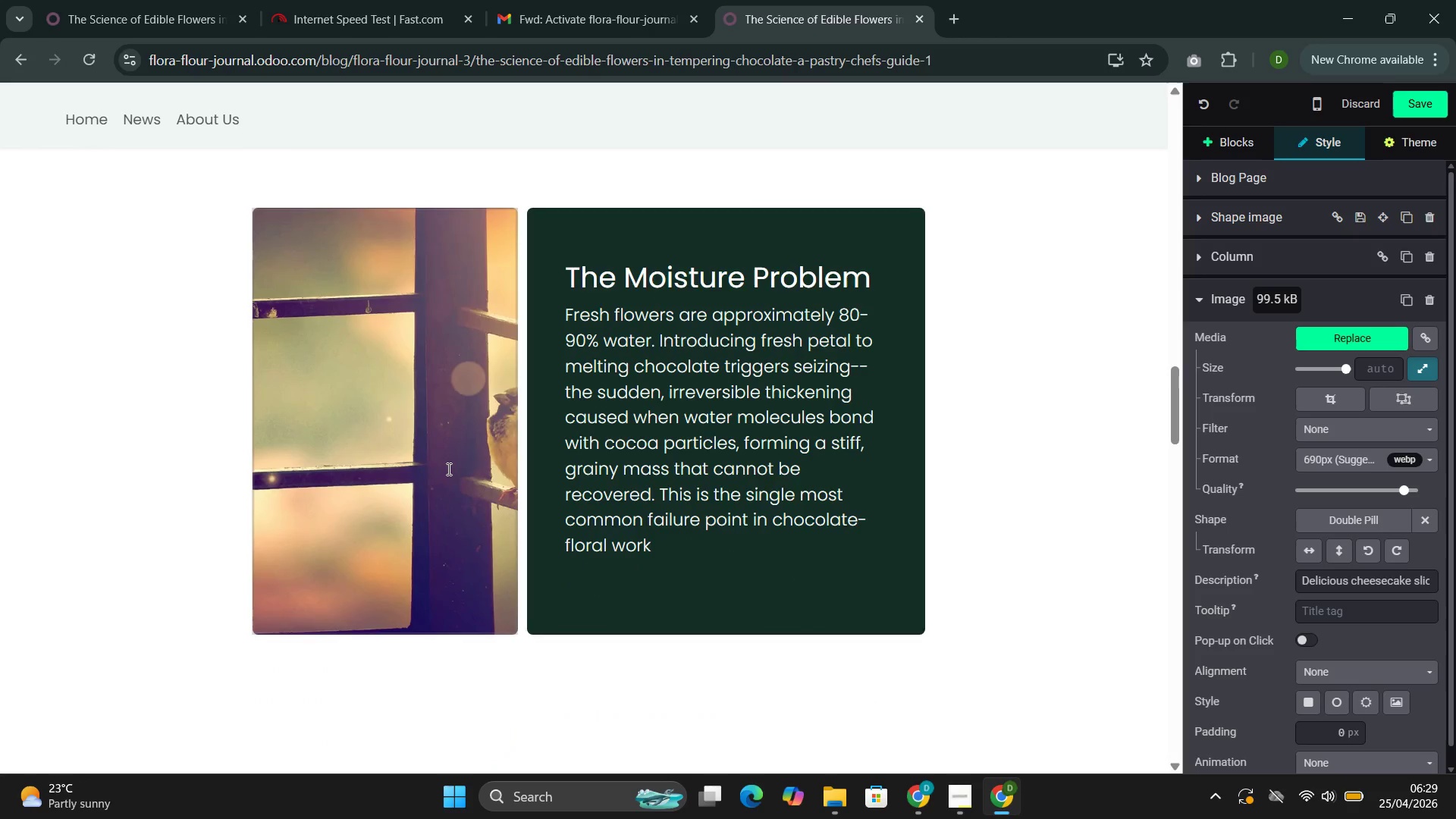 
double_click([447, 469])
 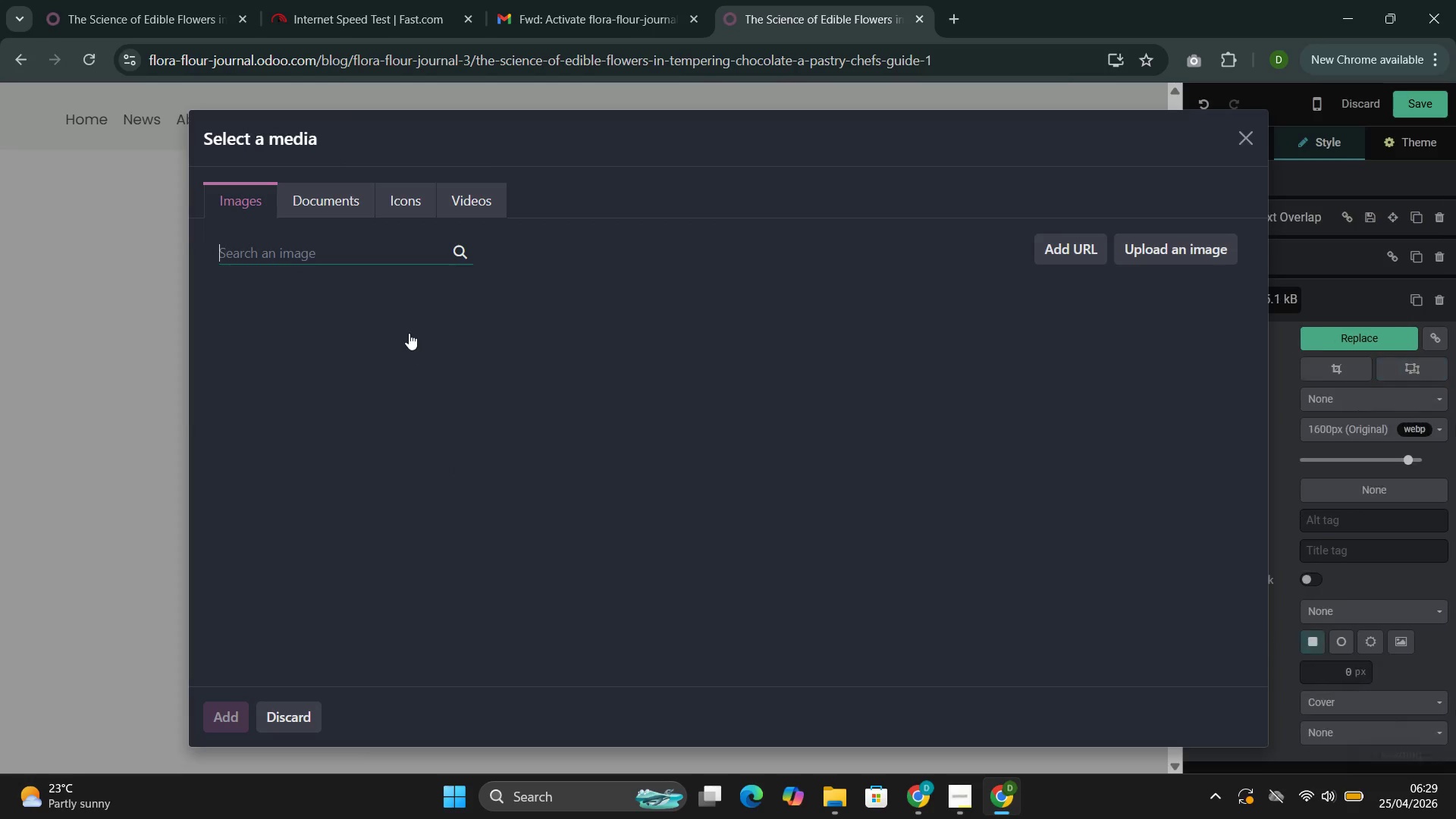 
left_click([379, 251])
 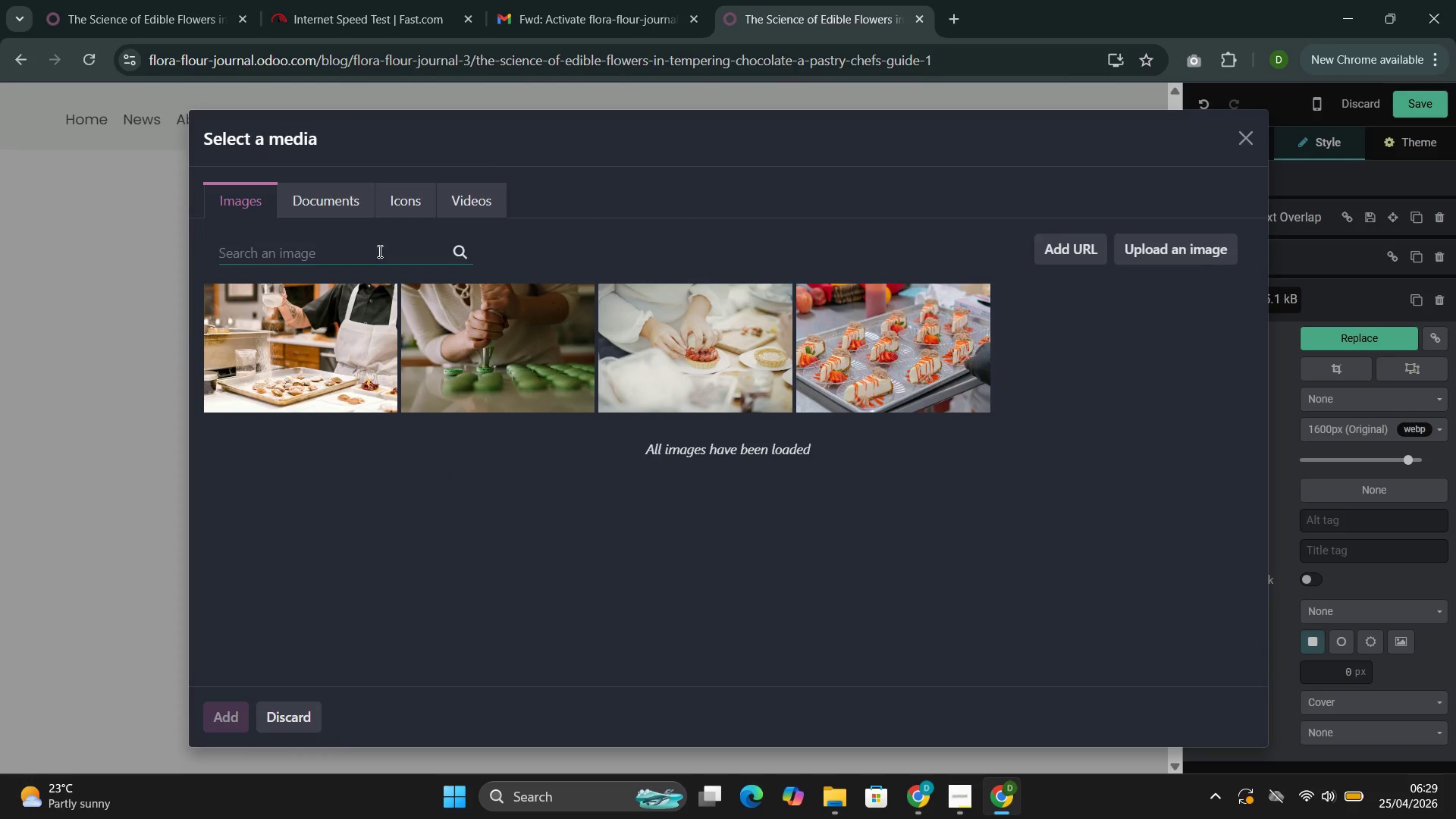 
key(Control+V)
 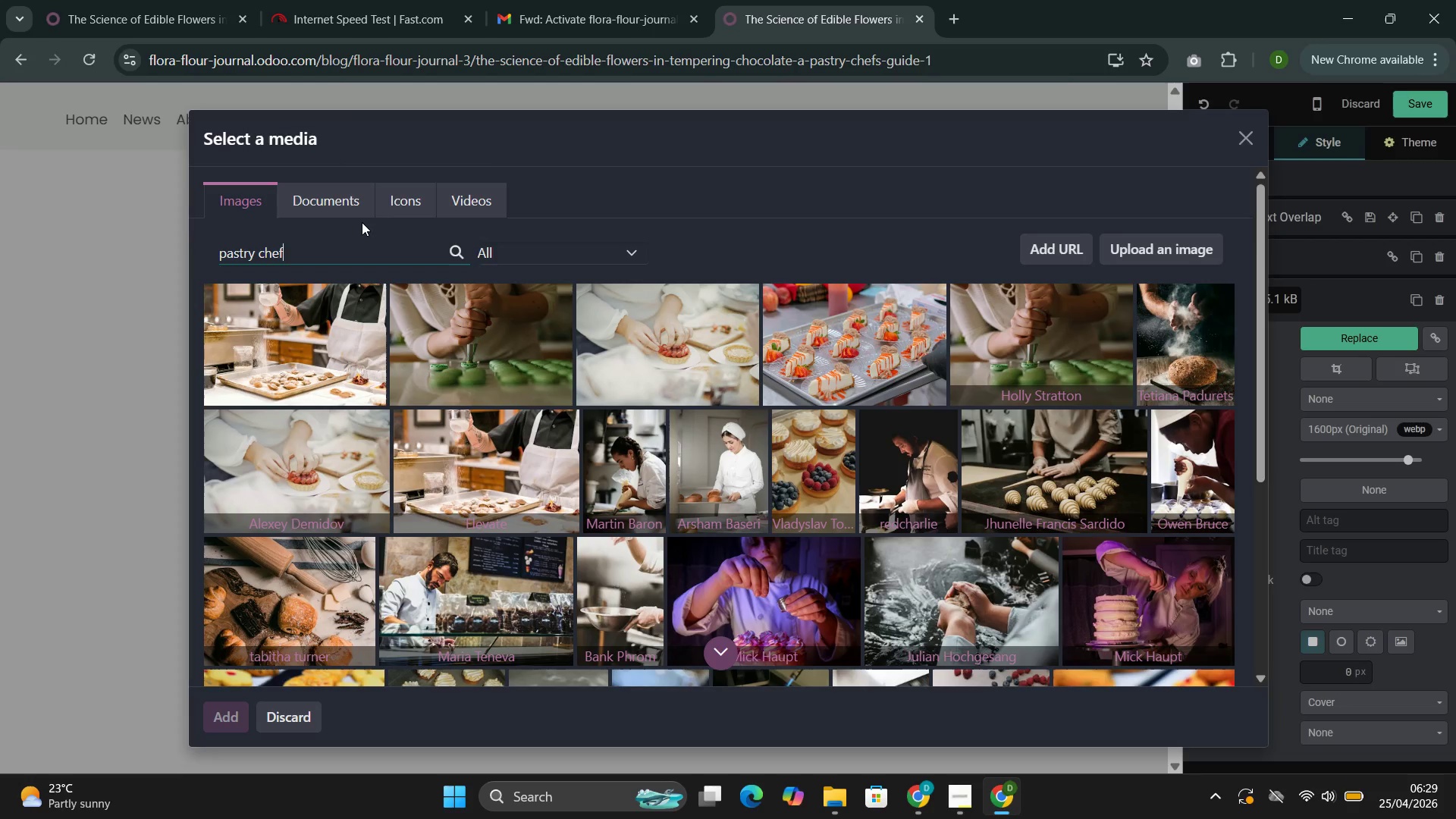 
wait(24.64)
 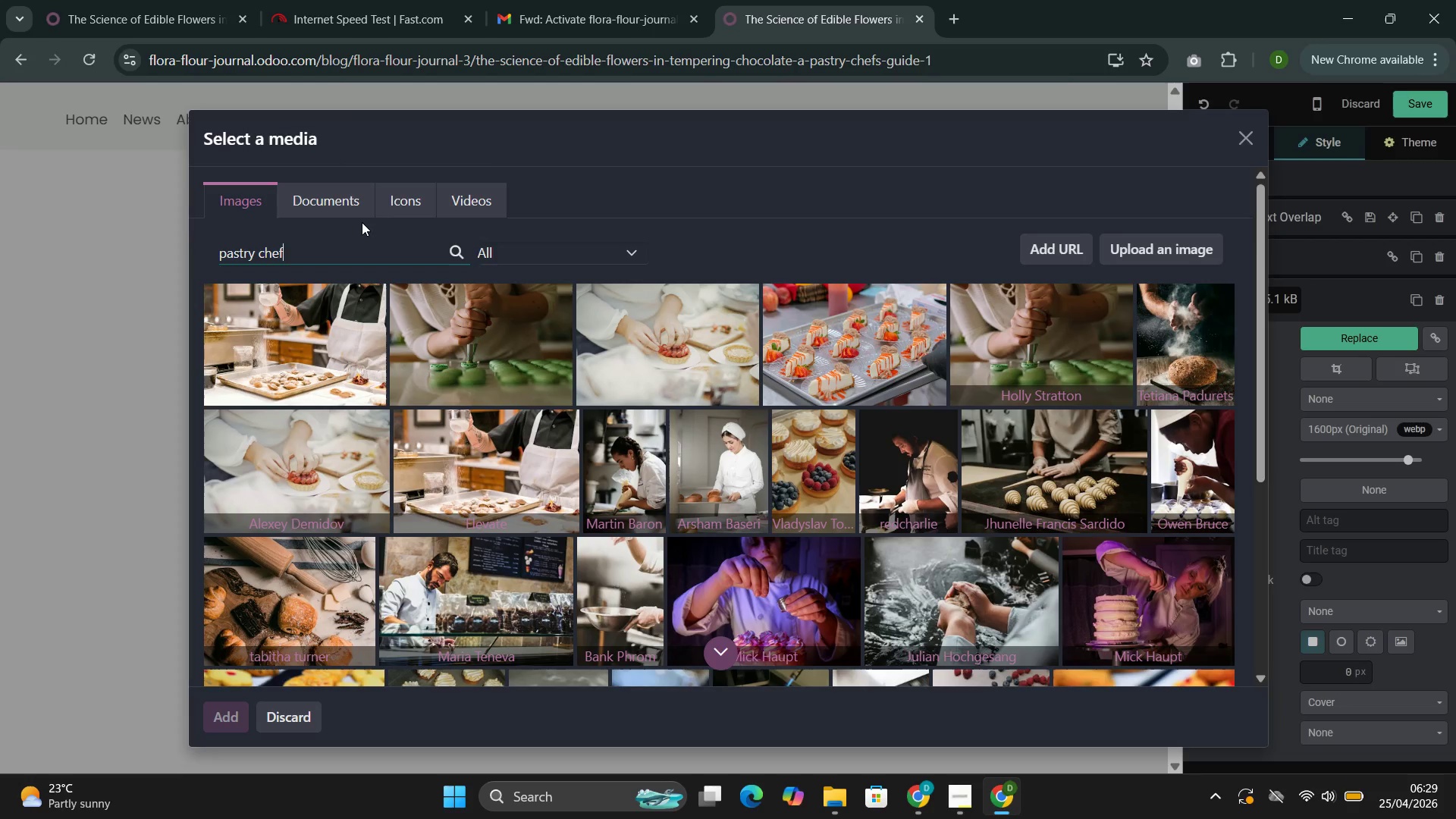 
left_click([777, 601])
 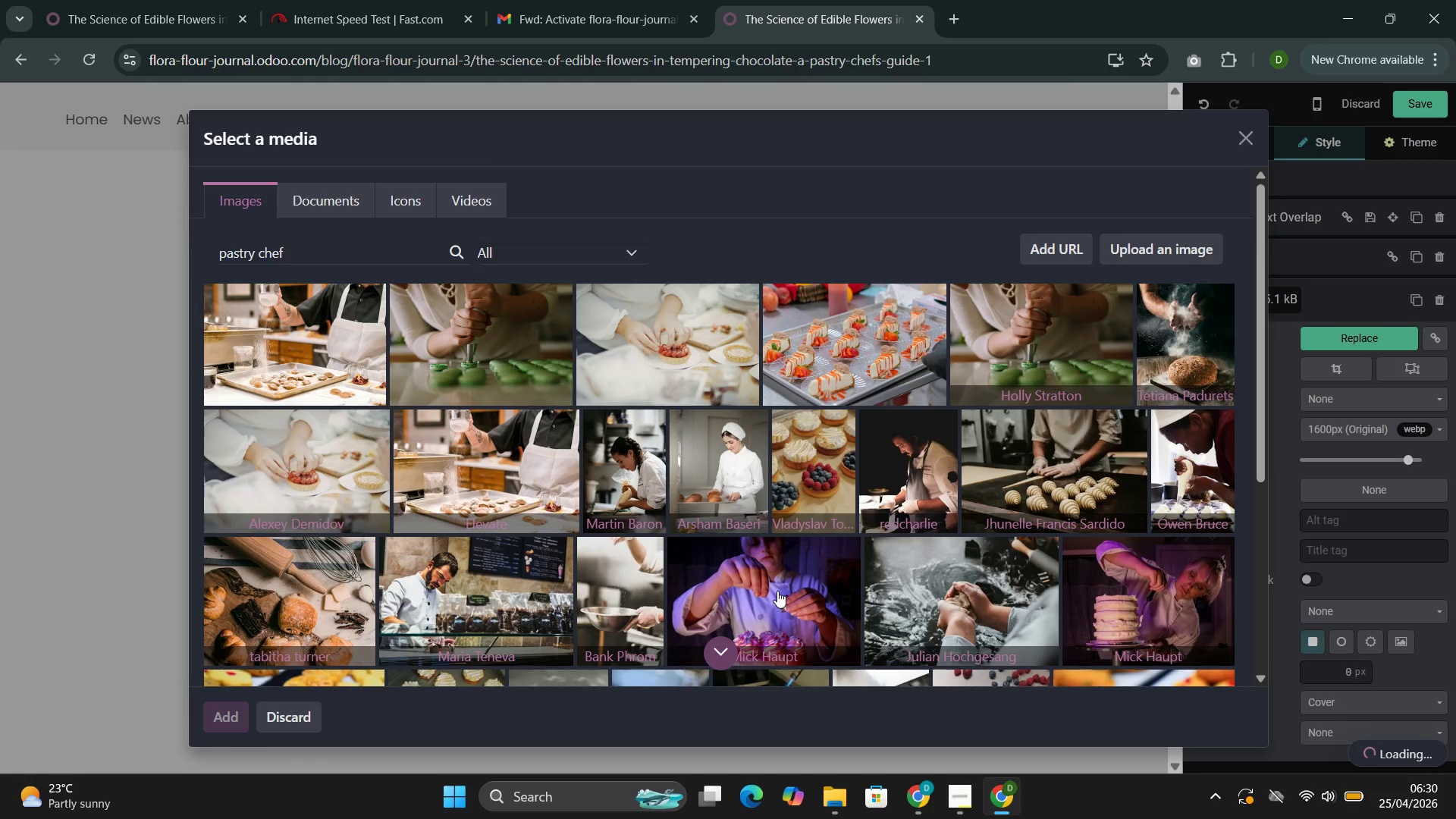 
wait(55.66)
 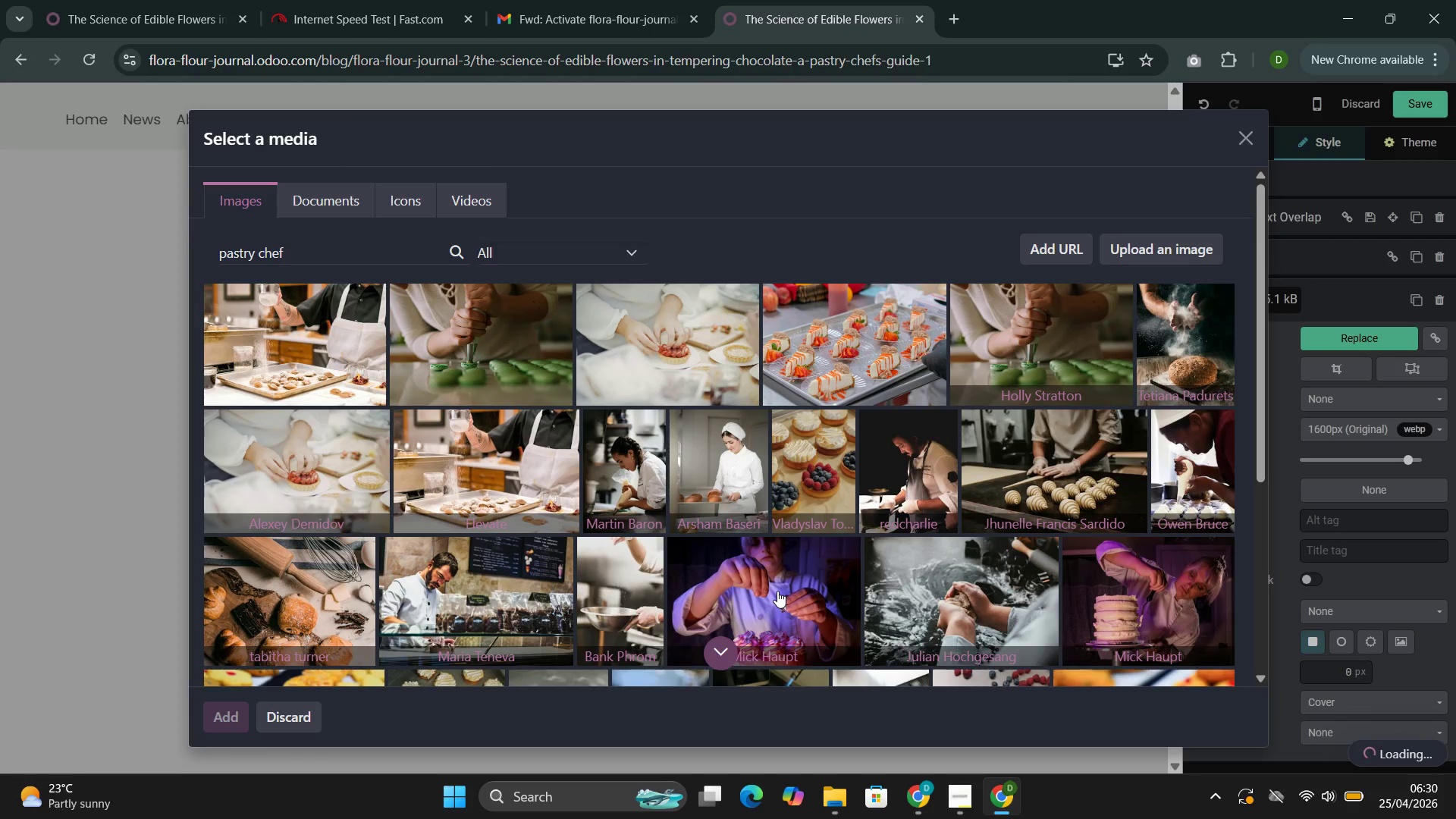 
scroll: coordinate [447, 532], scroll_direction: down, amount: 1.0
 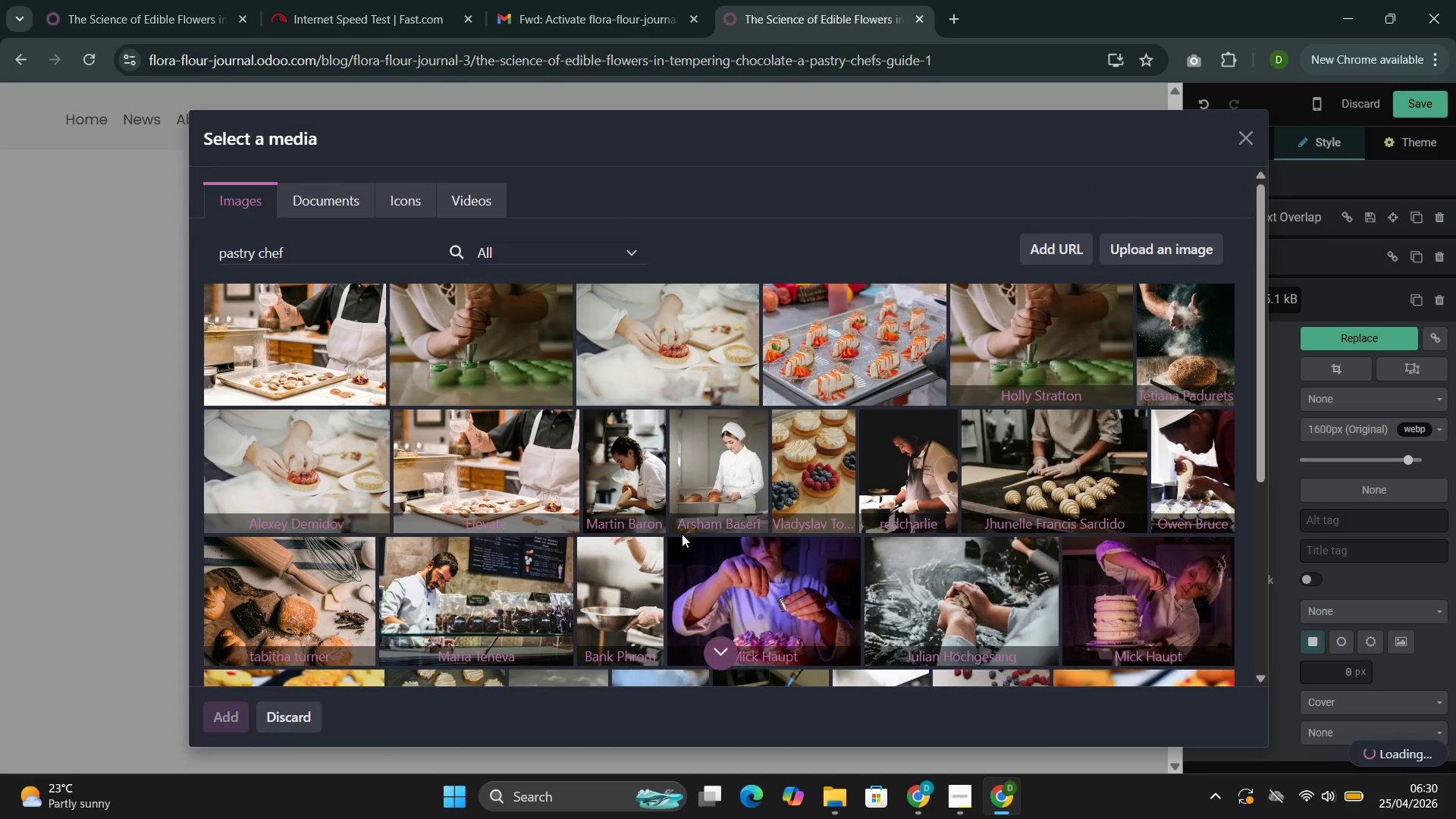 
left_click([714, 567])
 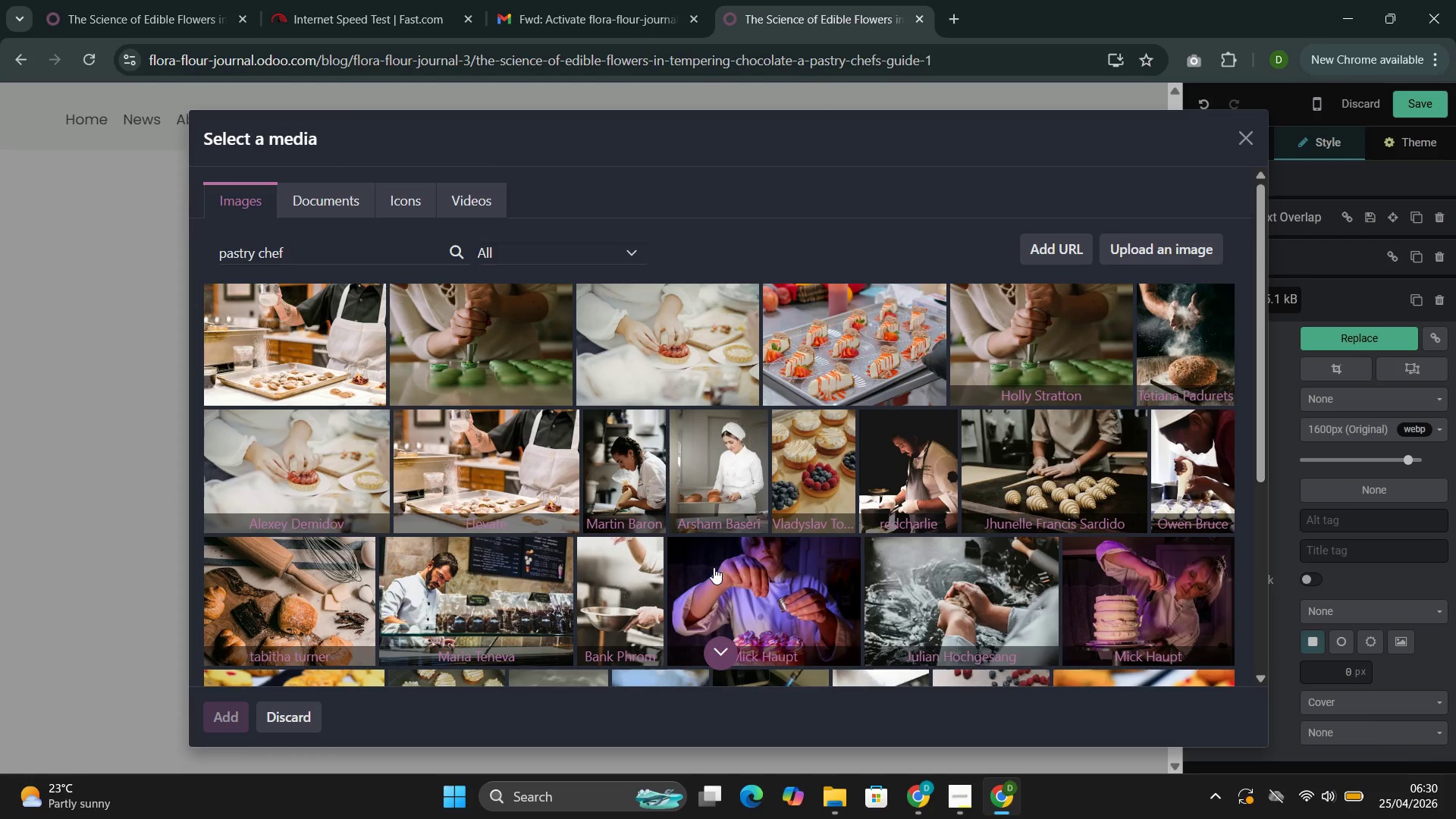 
wait(20.7)
 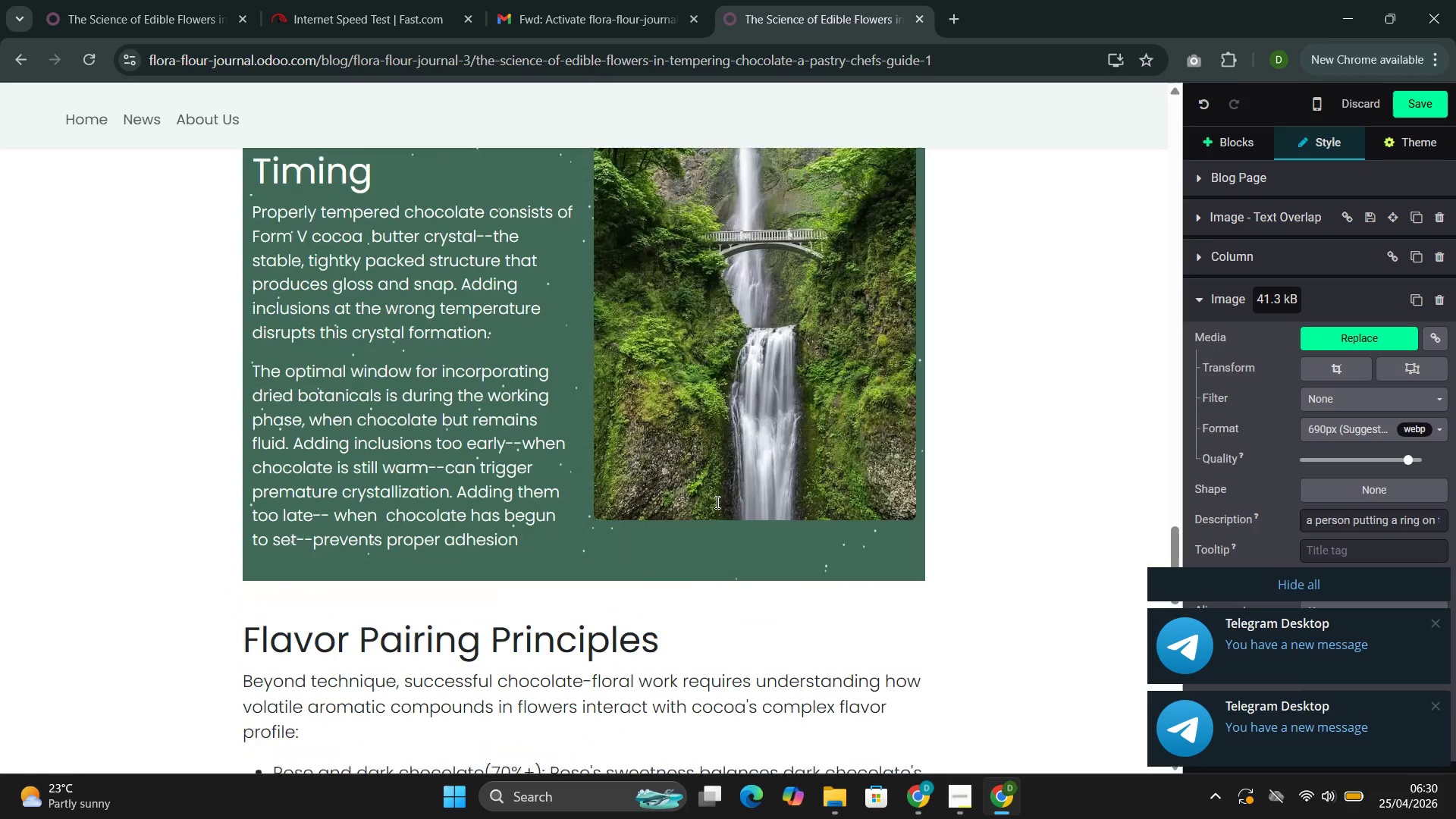 
left_click([699, 356])
 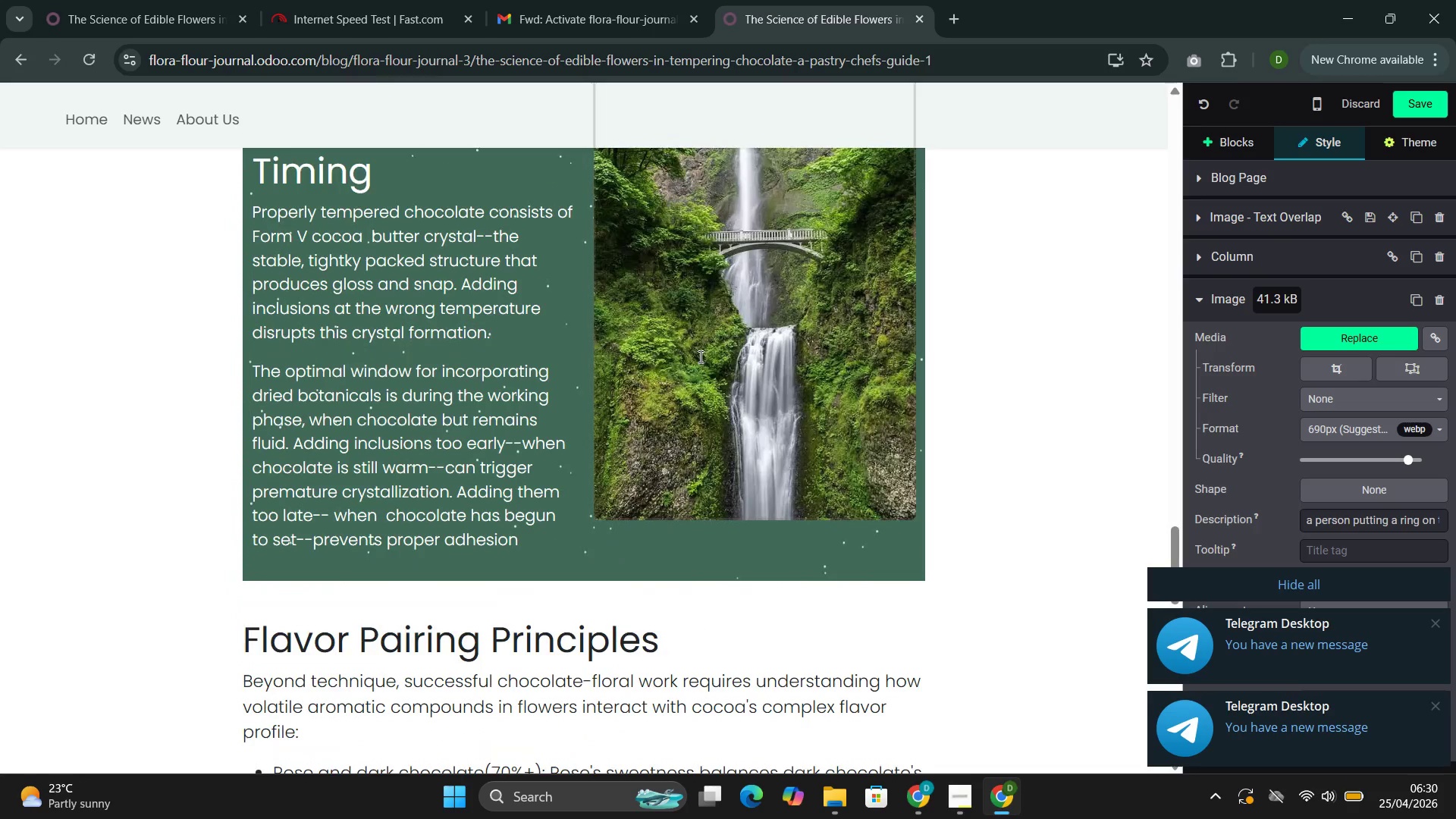 
scroll: coordinate [721, 570], scroll_direction: down, amount: 14.0
 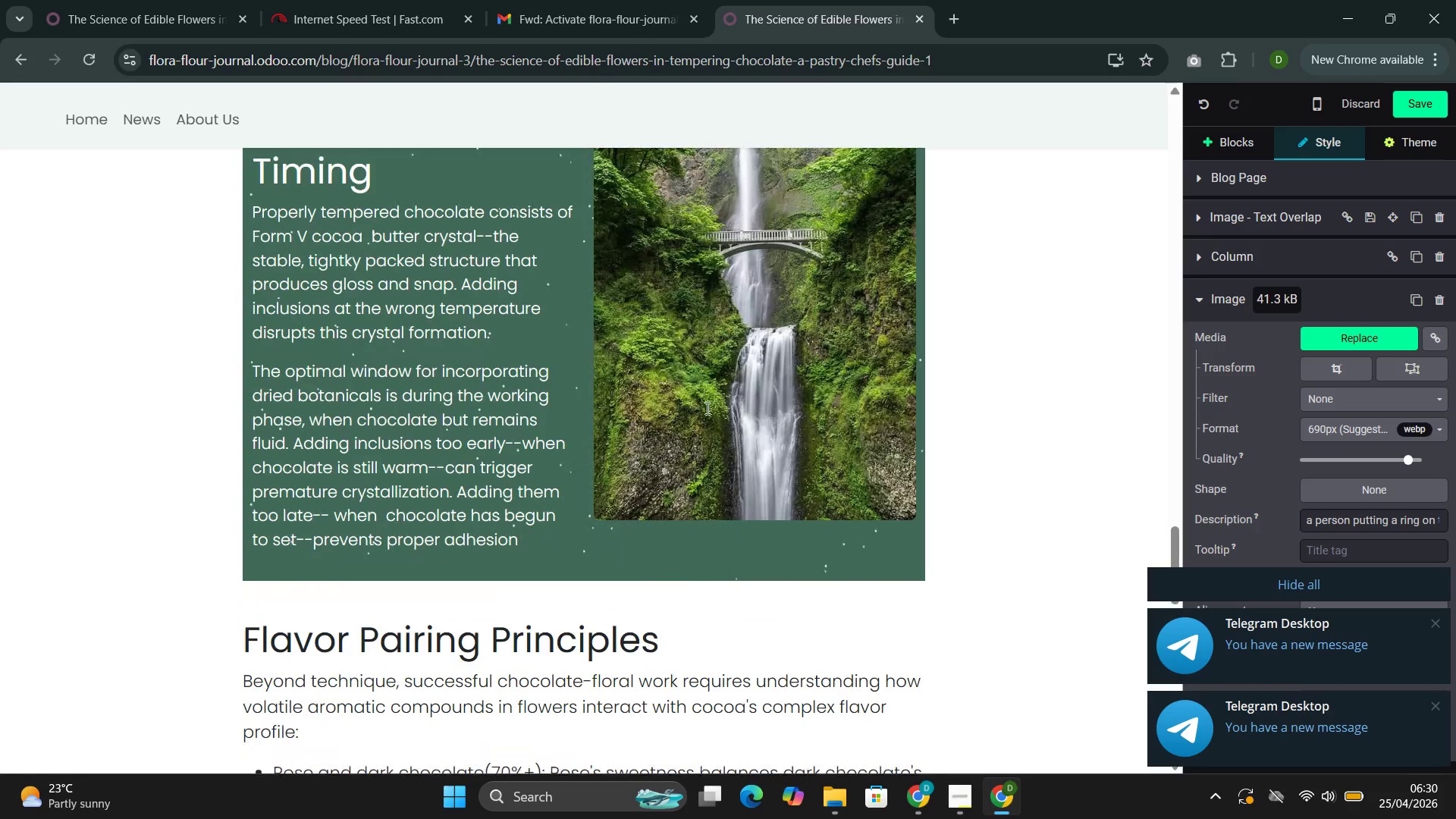 
double_click([699, 356])
 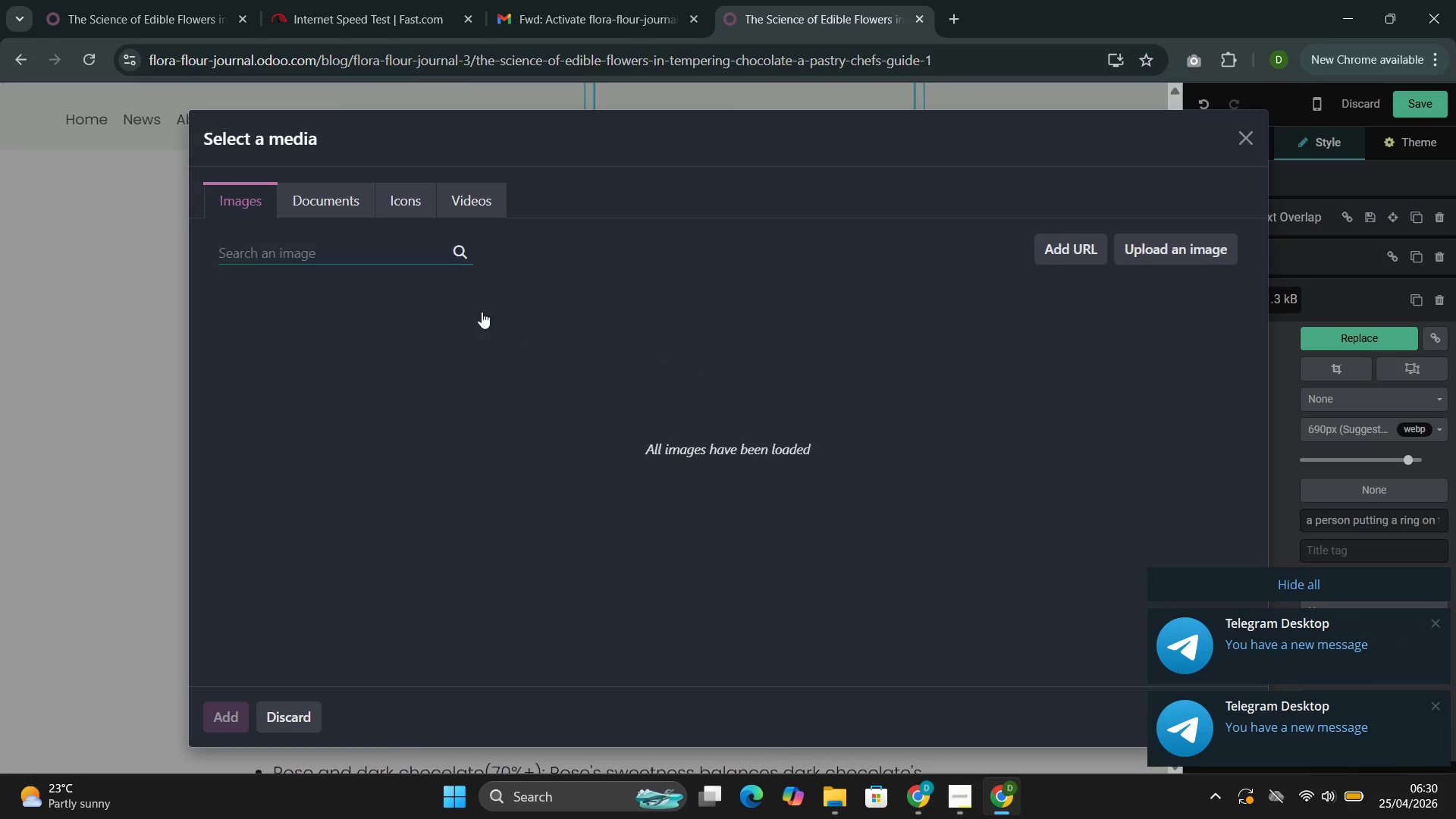 
left_click([414, 262])
 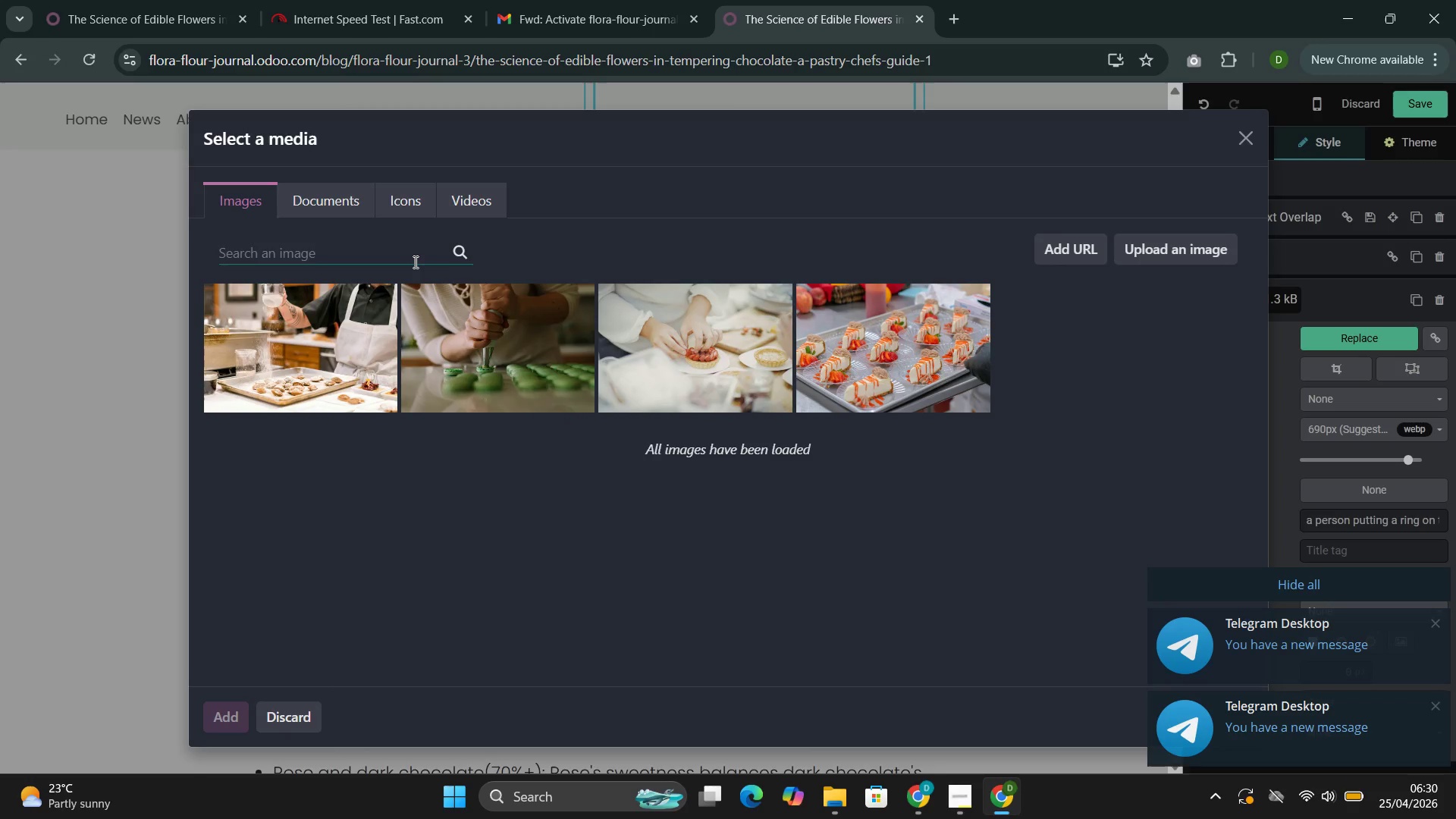 
key(Control+V)
 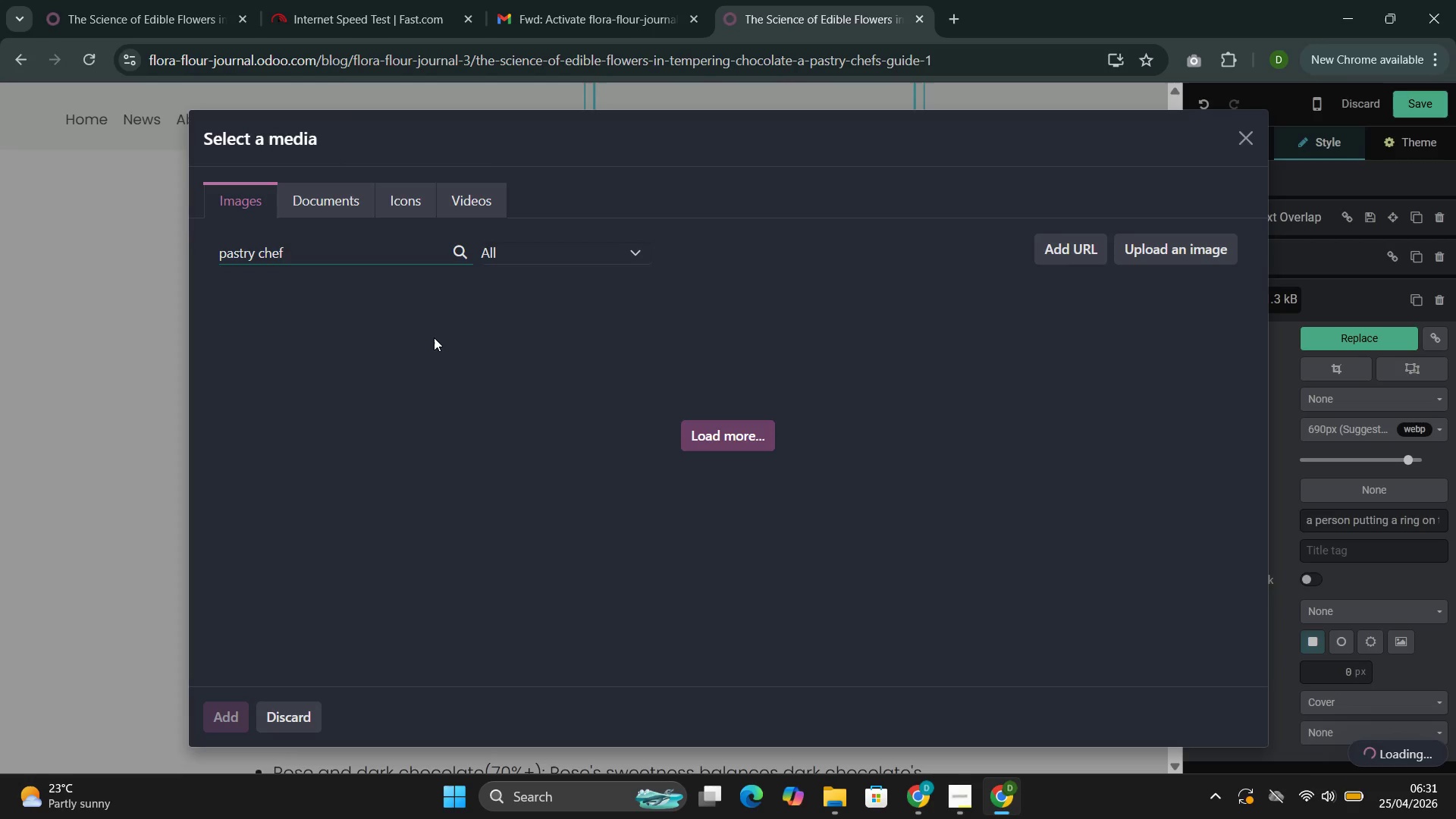 
wait(41.97)
 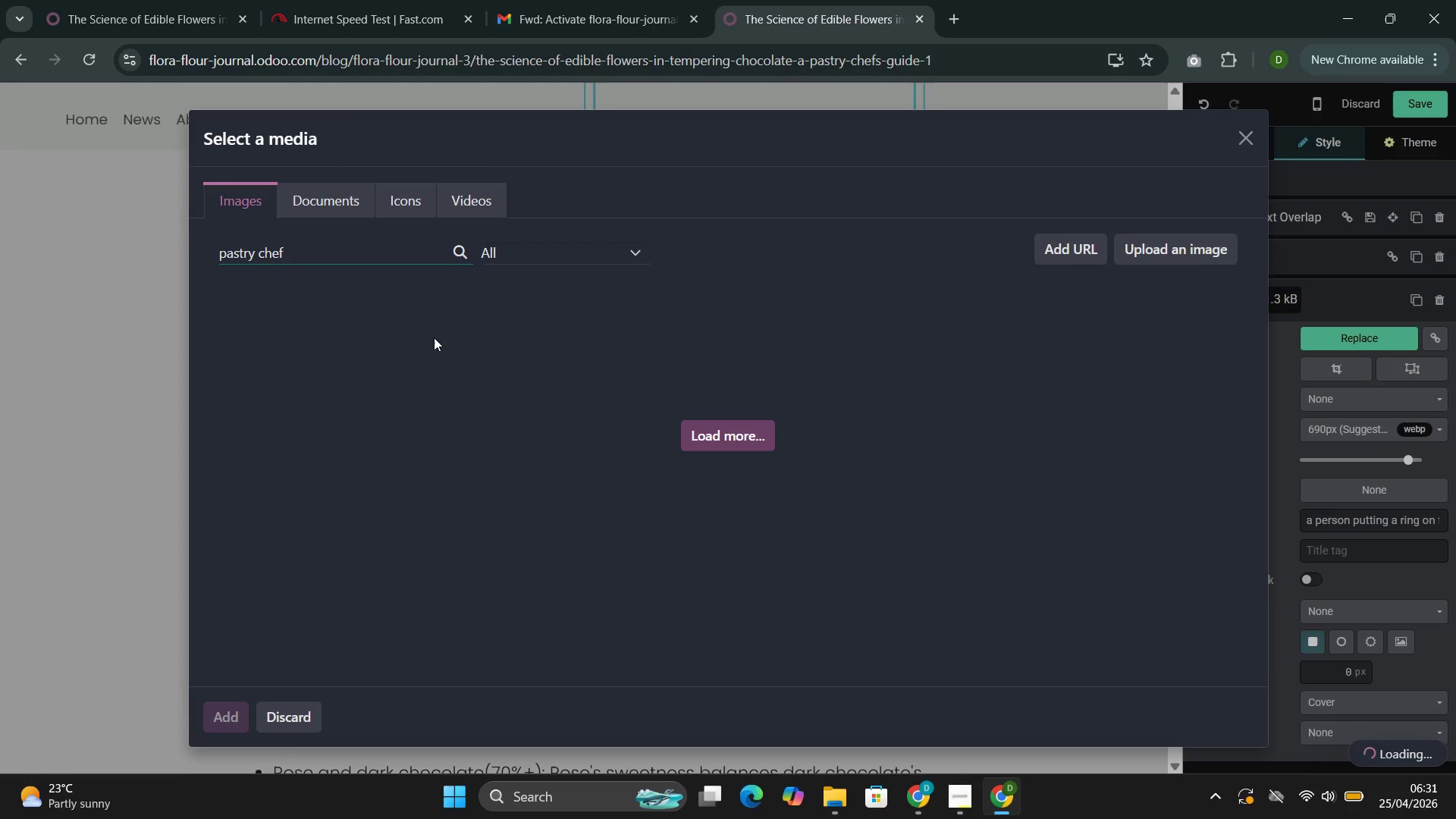 
double_click([863, 279])
 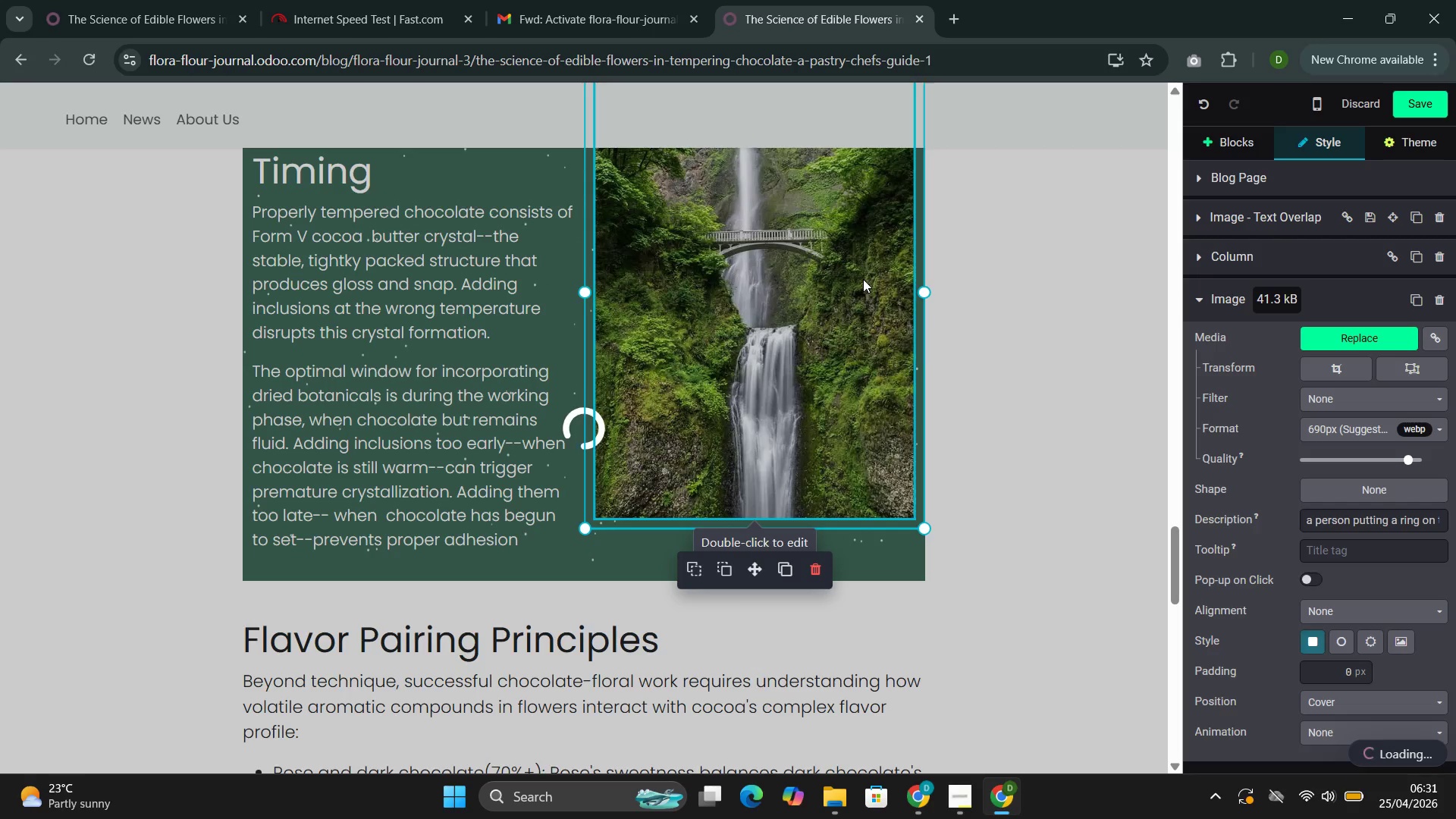 
wait(15.95)
 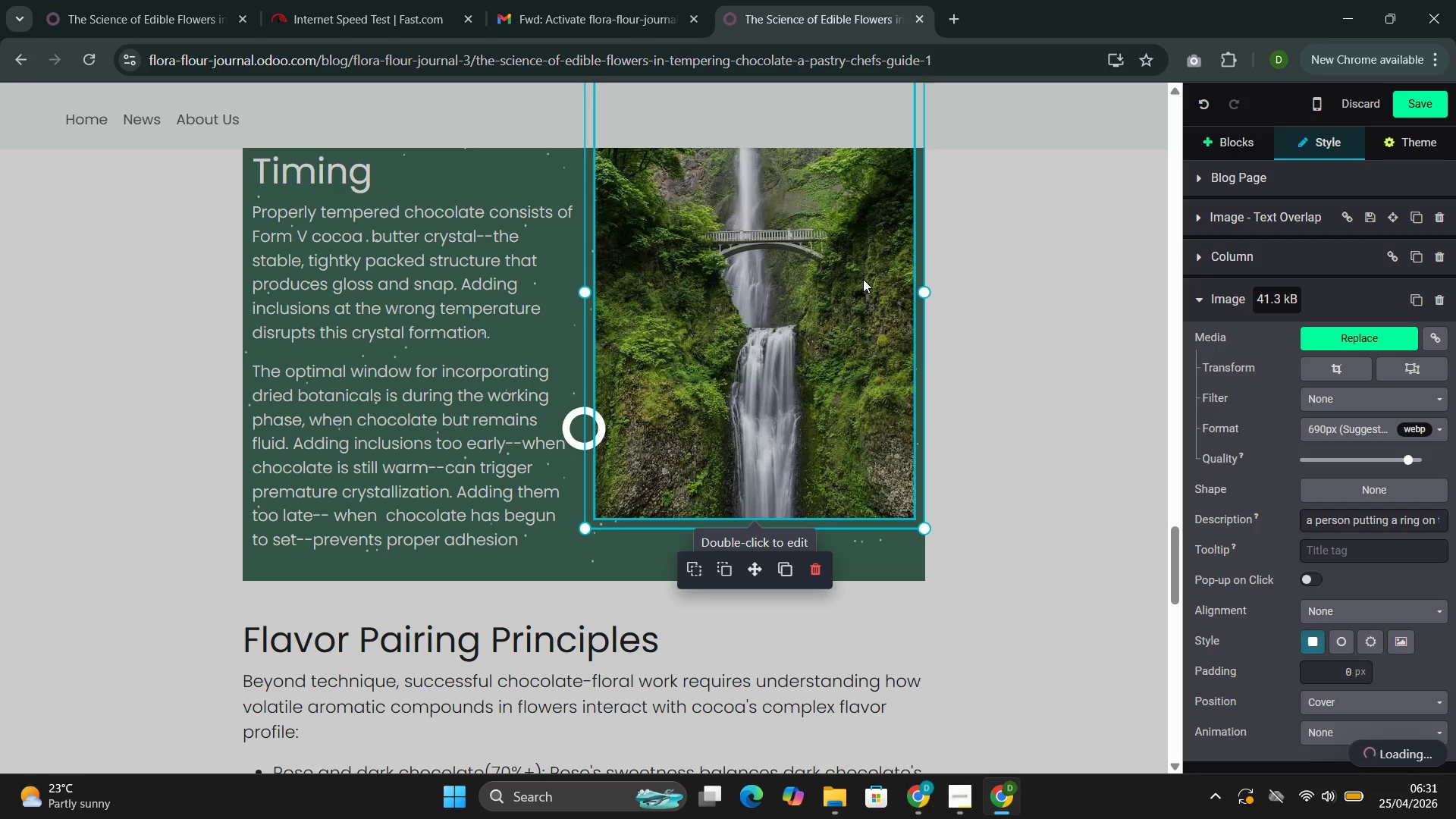 
key(Control+V)
 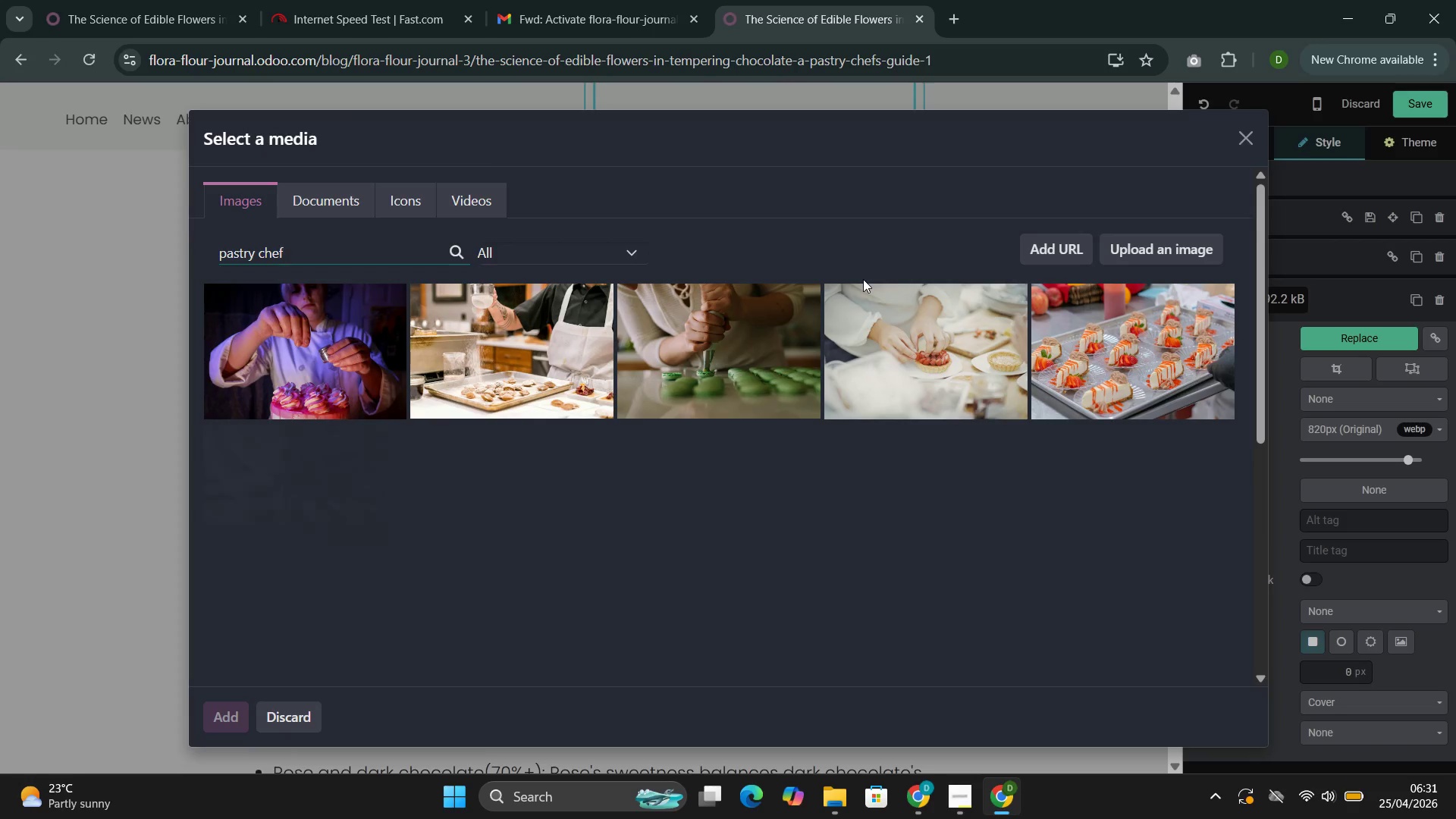 
wait(8.99)
 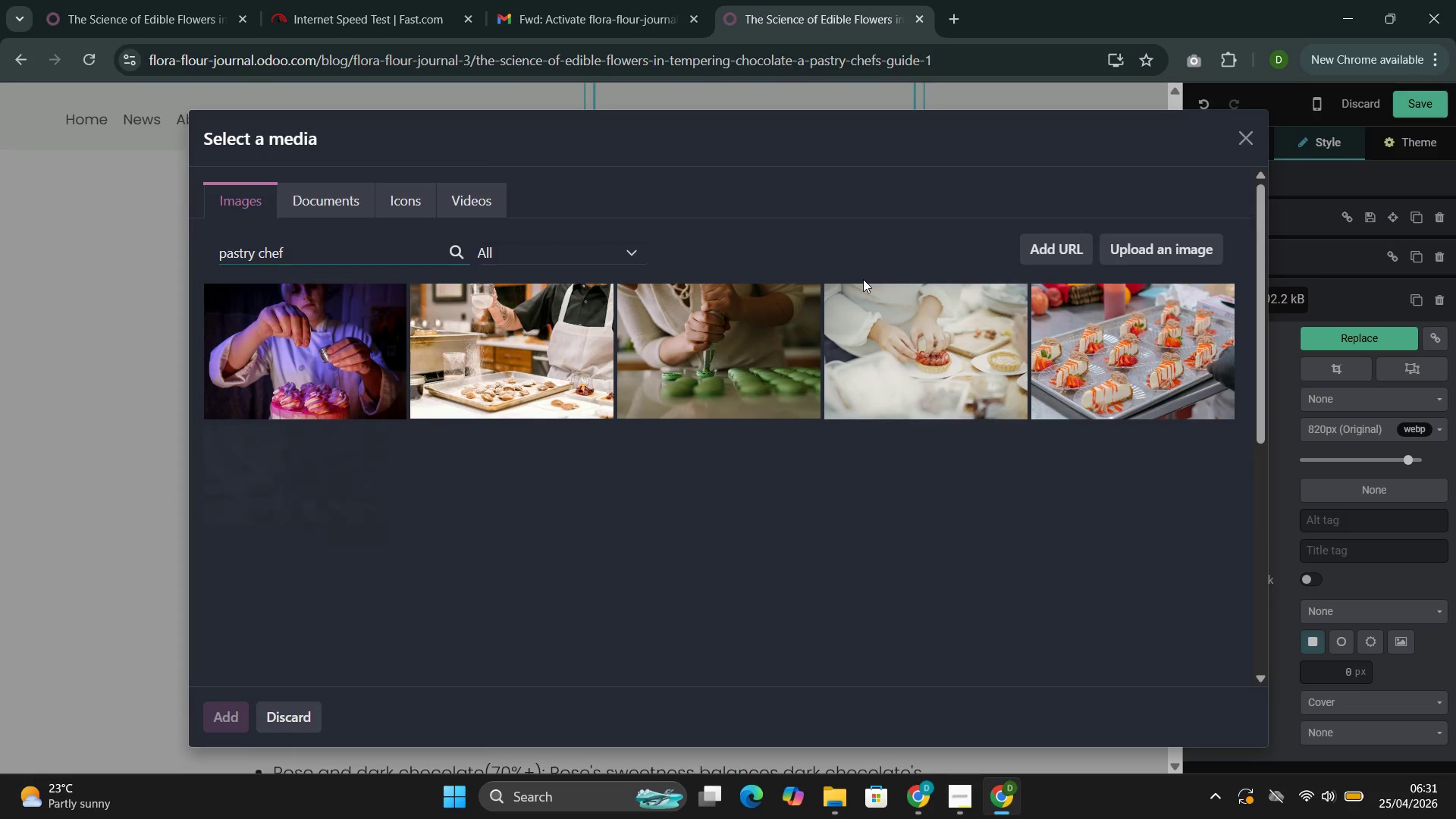 
scroll: coordinate [888, 504], scroll_direction: down, amount: 1.0
 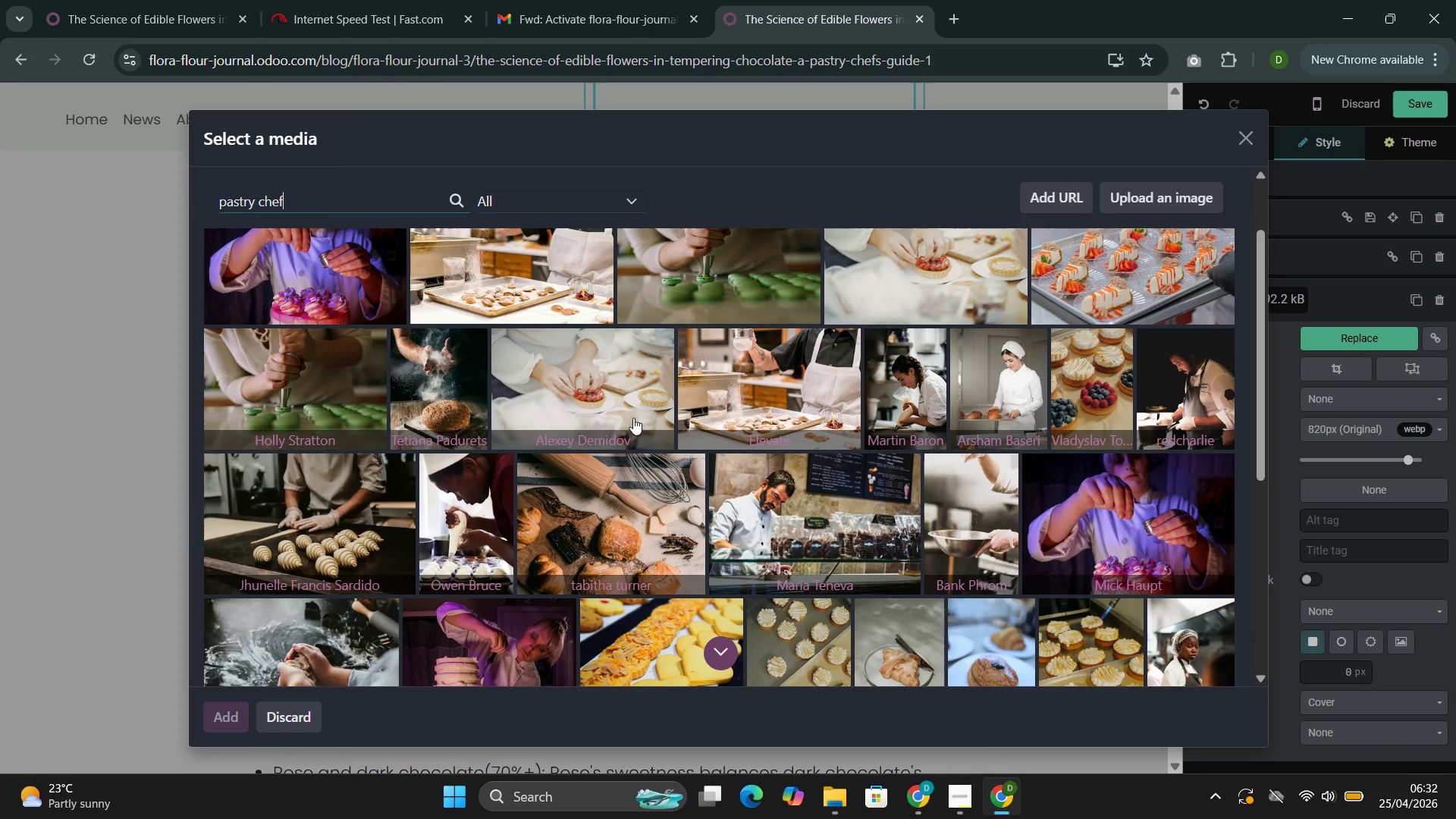 
left_click([602, 400])
 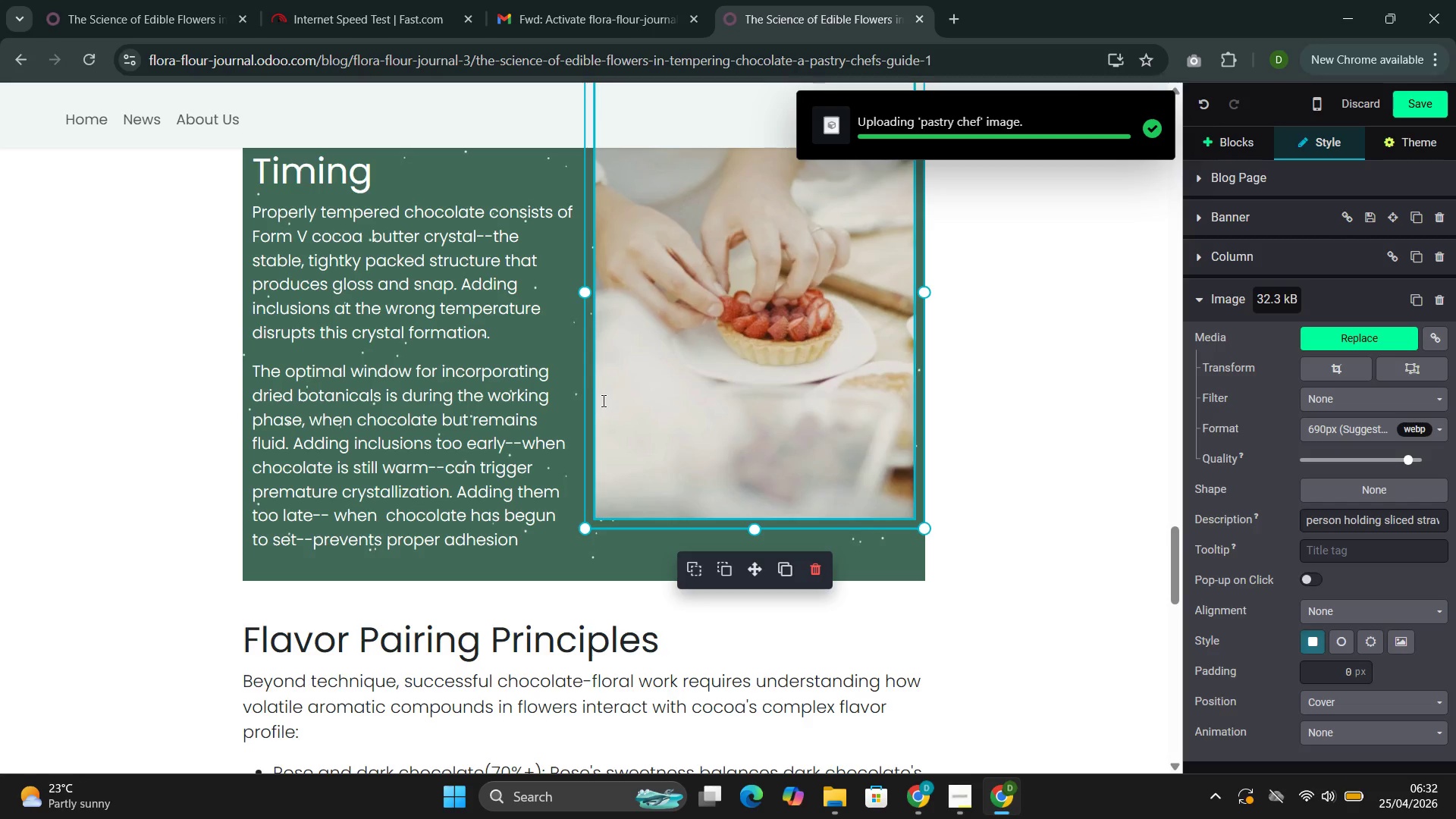 
wait(5.74)
 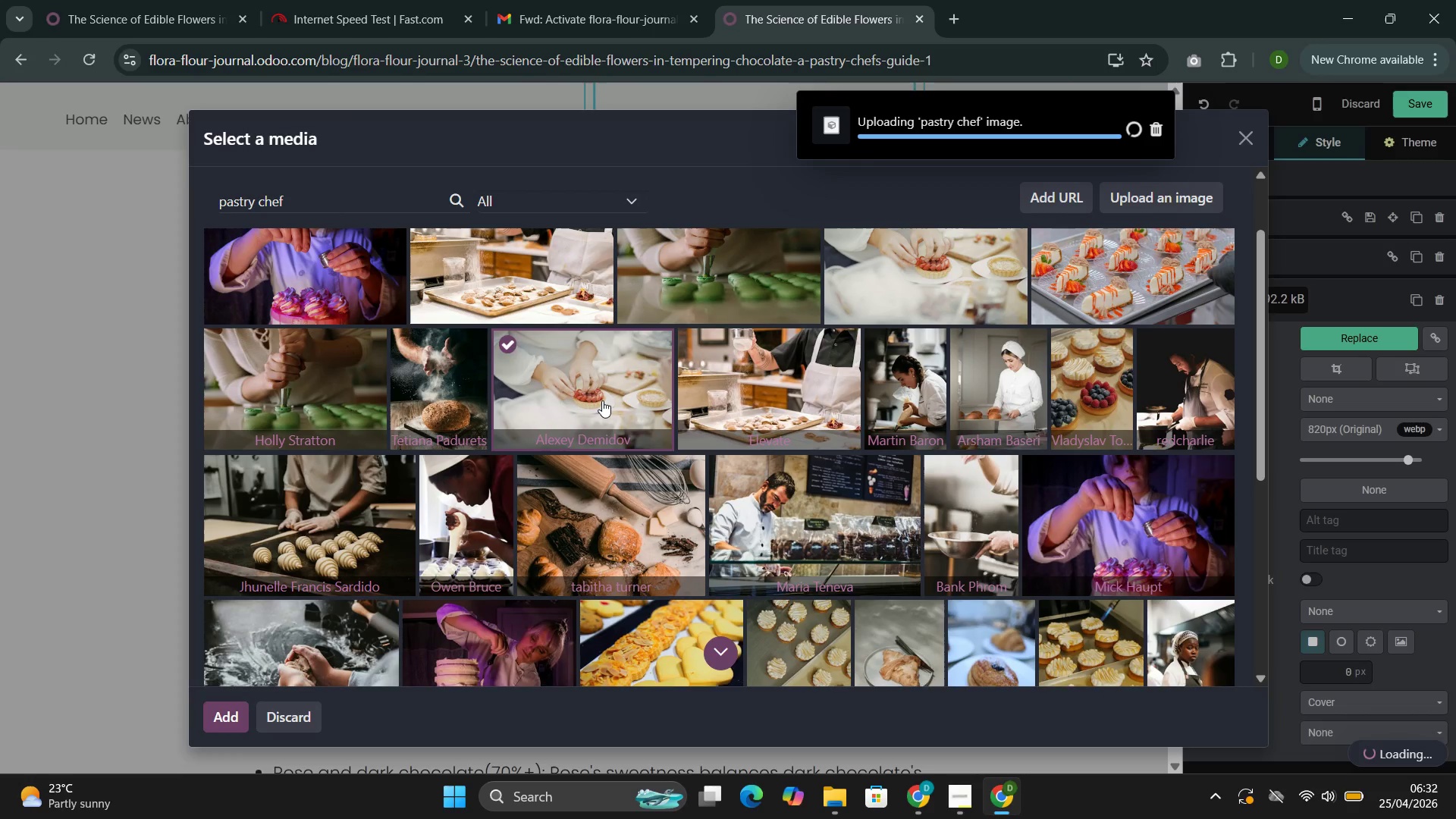 
scroll: coordinate [573, 469], scroll_direction: down, amount: 7.0
 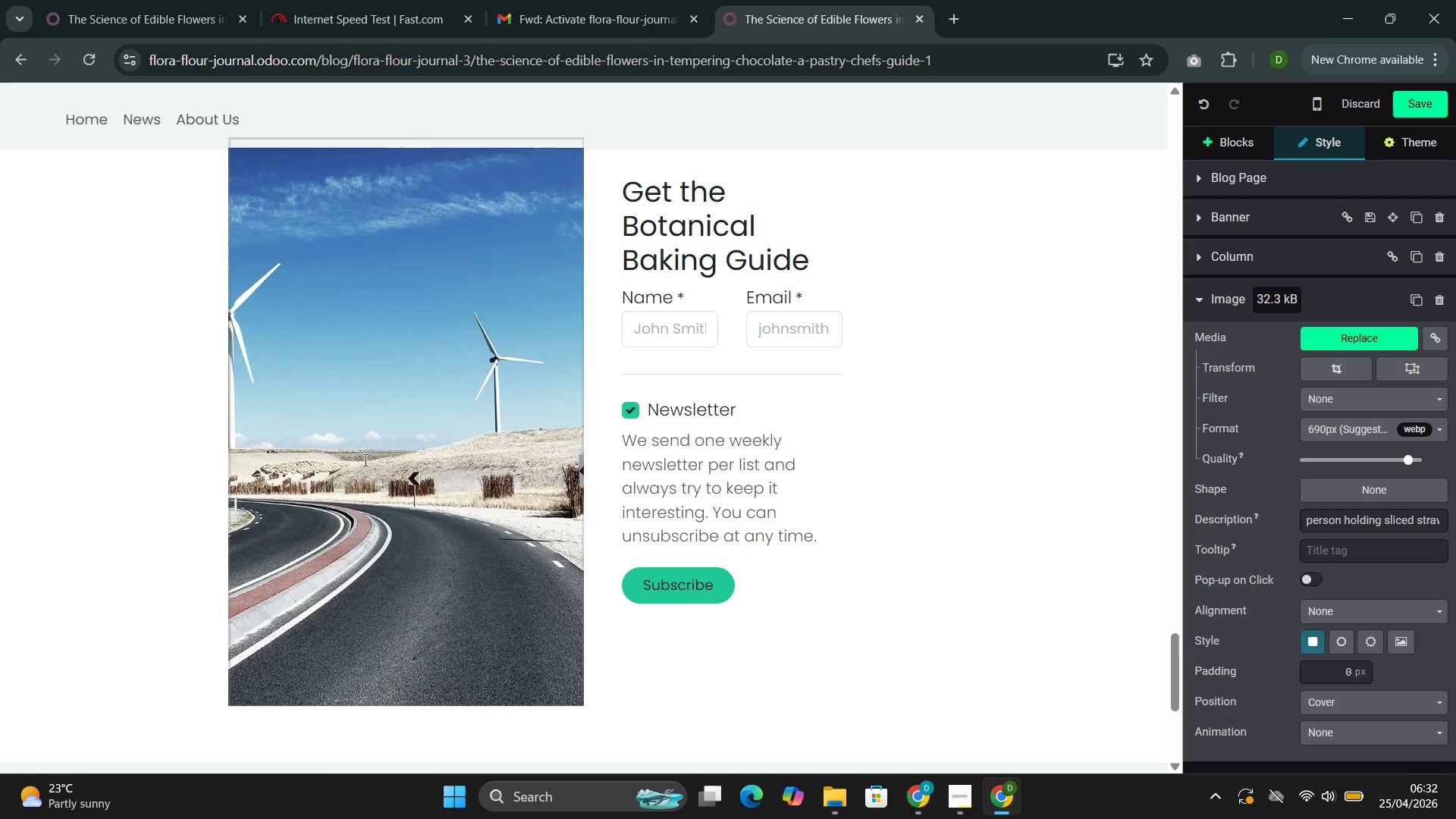 
double_click([364, 460])
 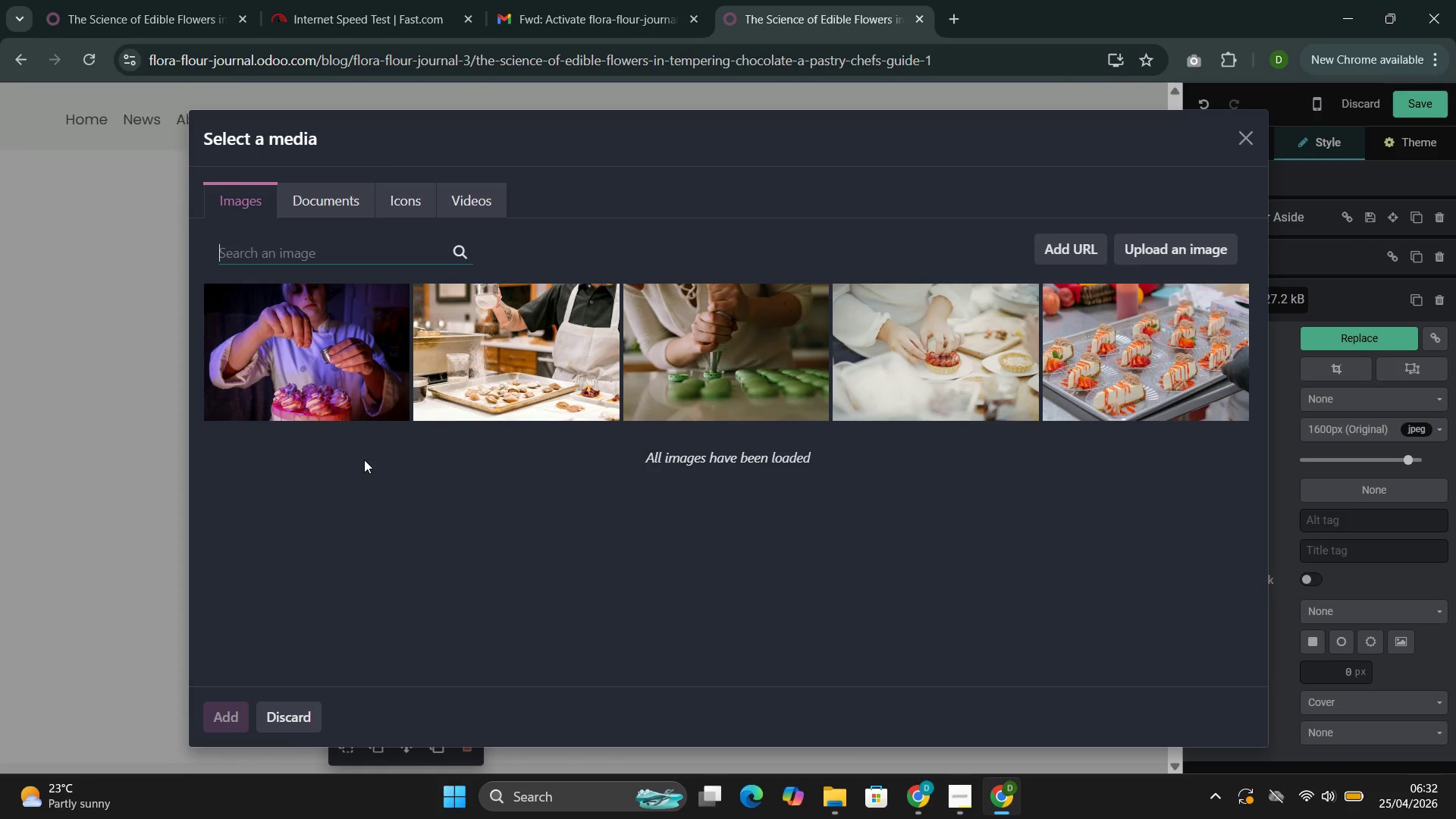 
wait(7.61)
 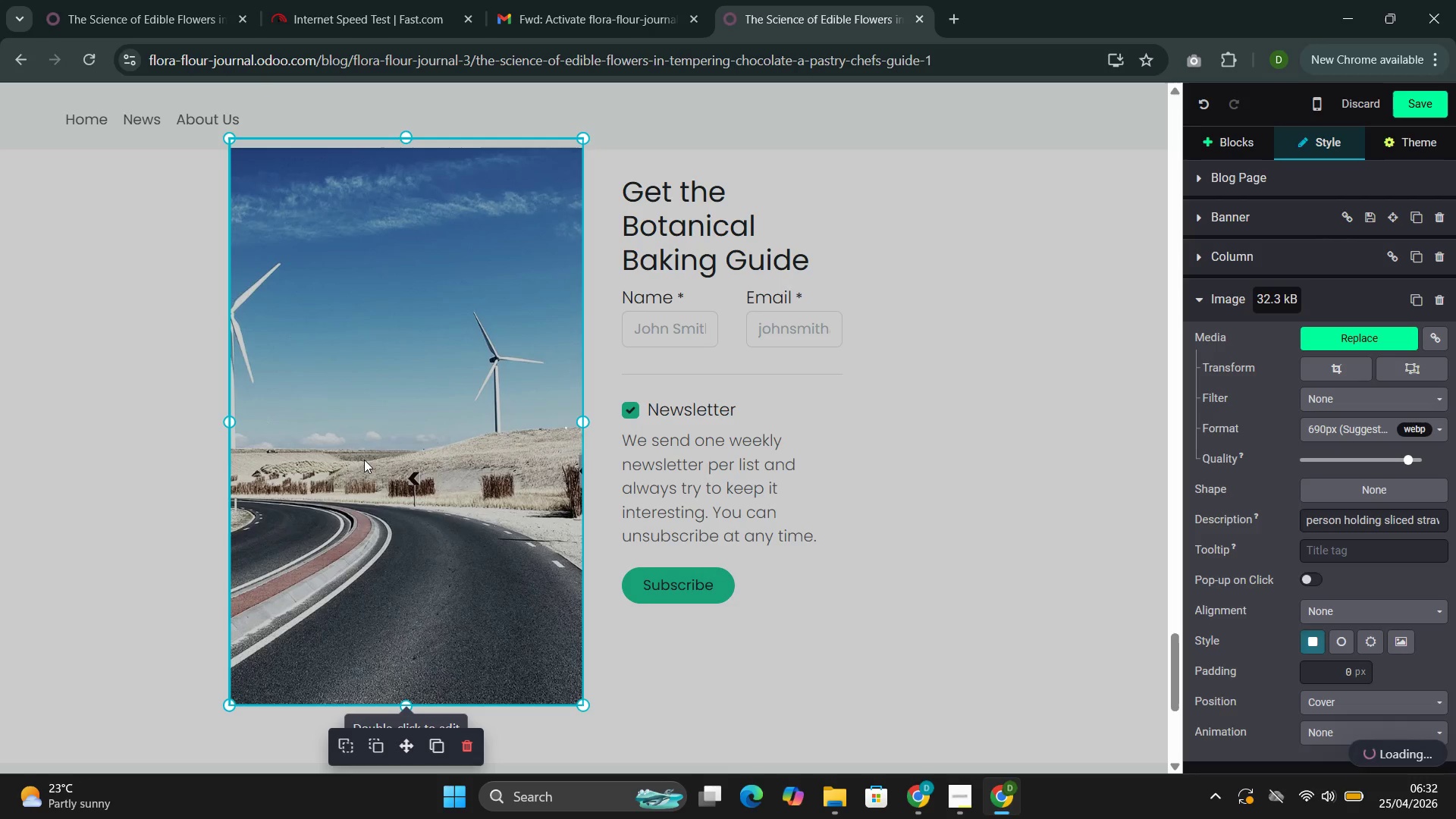 
key(Control+V)
 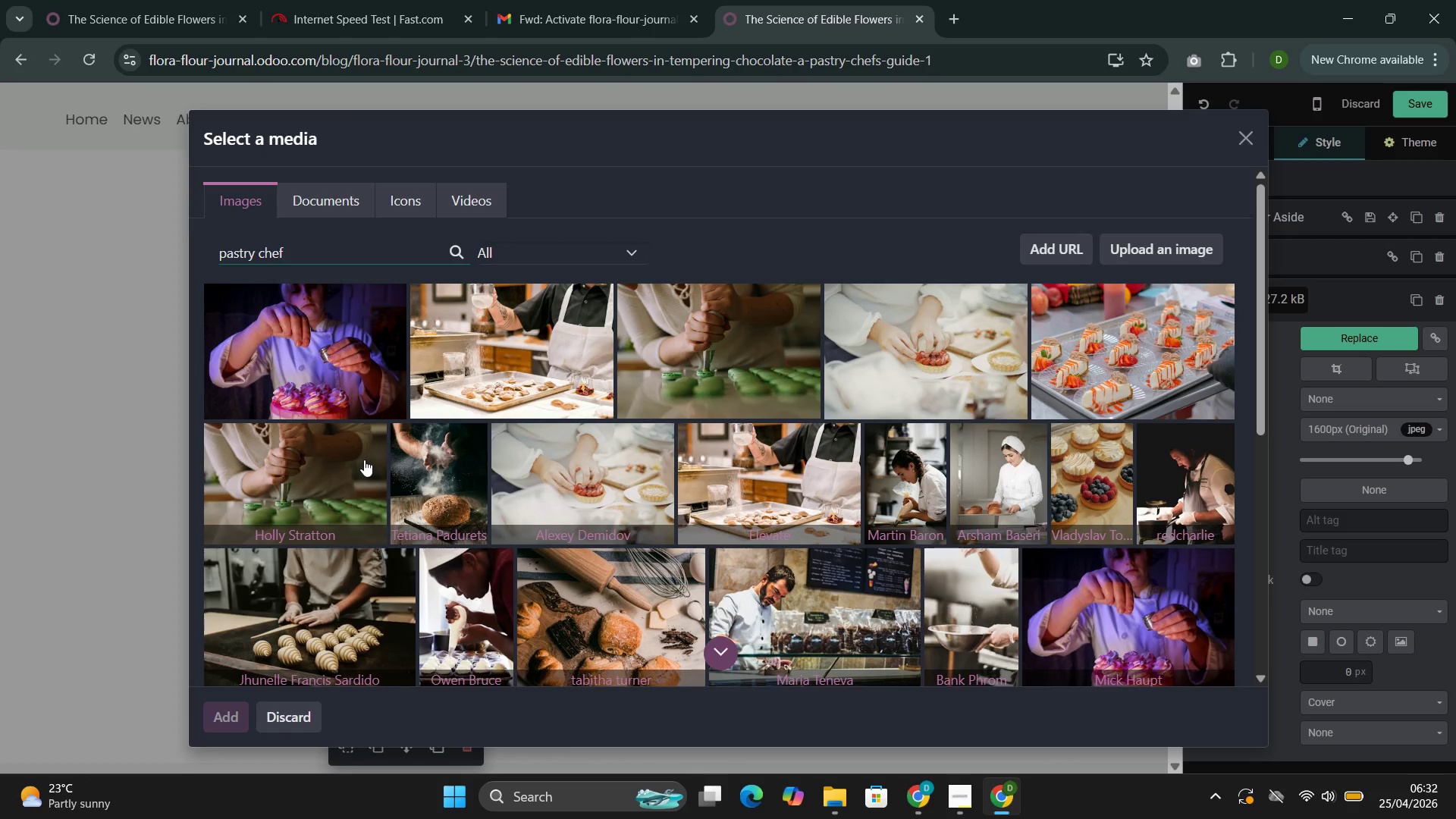 
wait(16.52)
 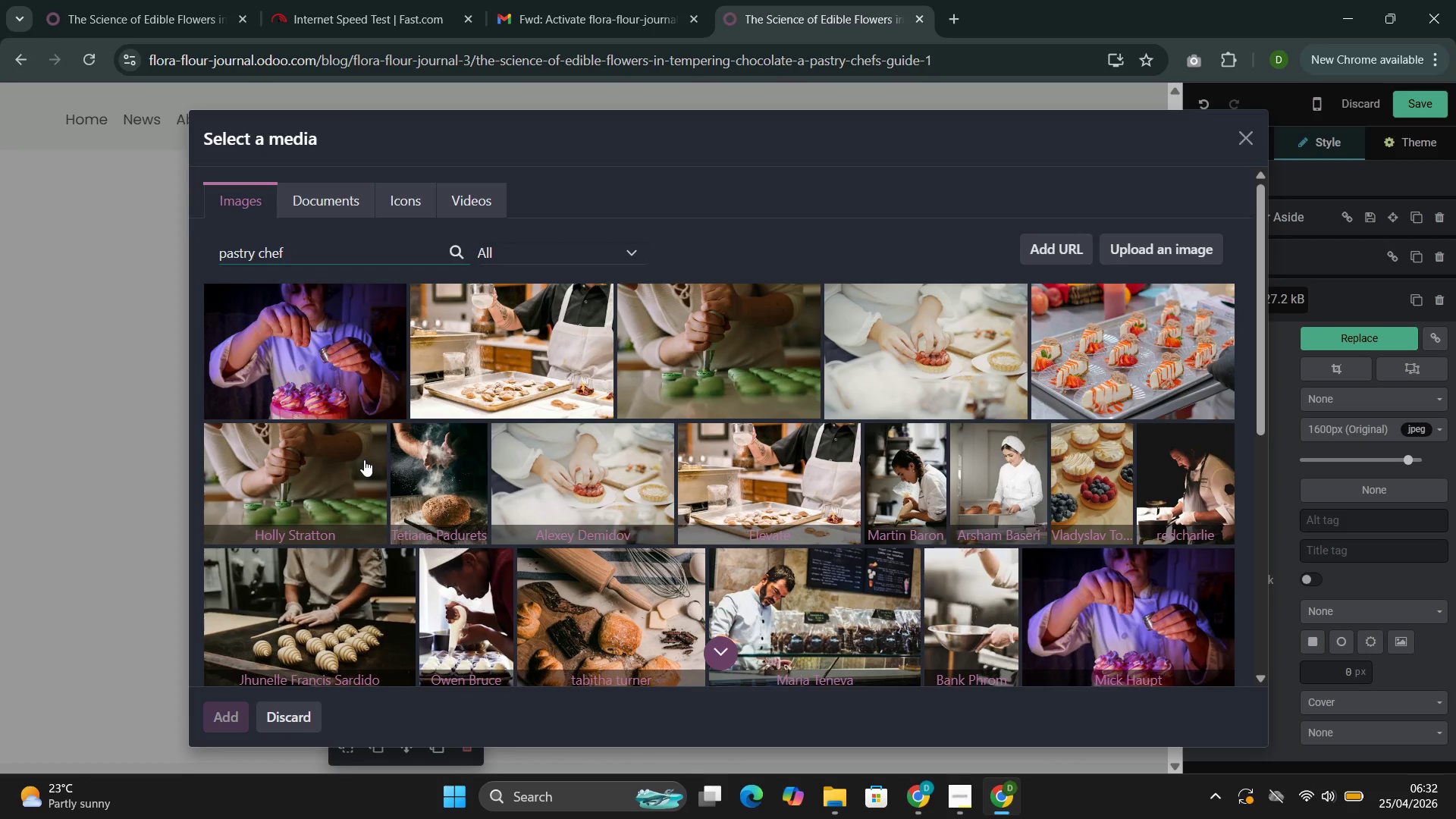 
left_click([241, 610])
 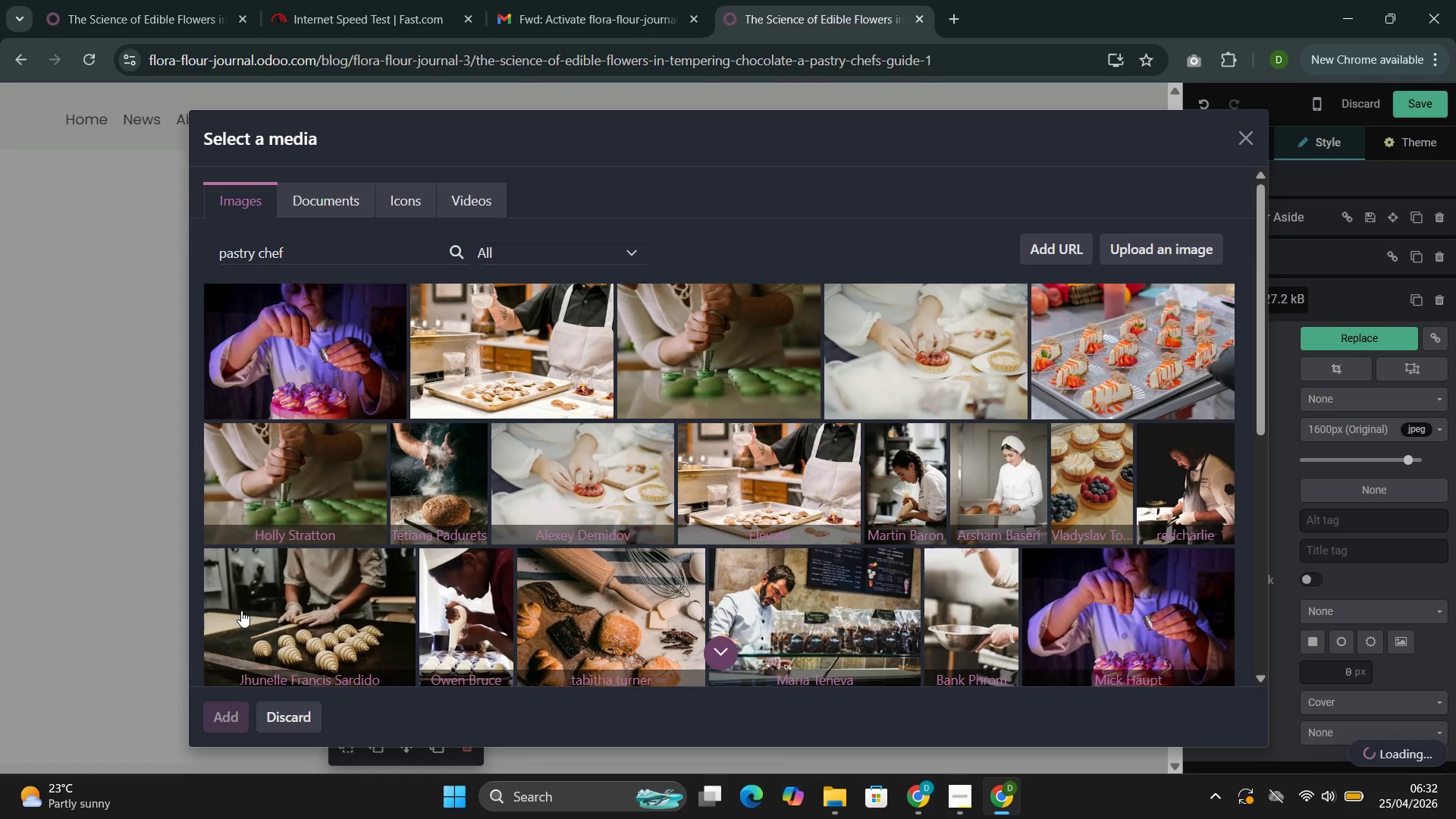 
wait(22.75)
 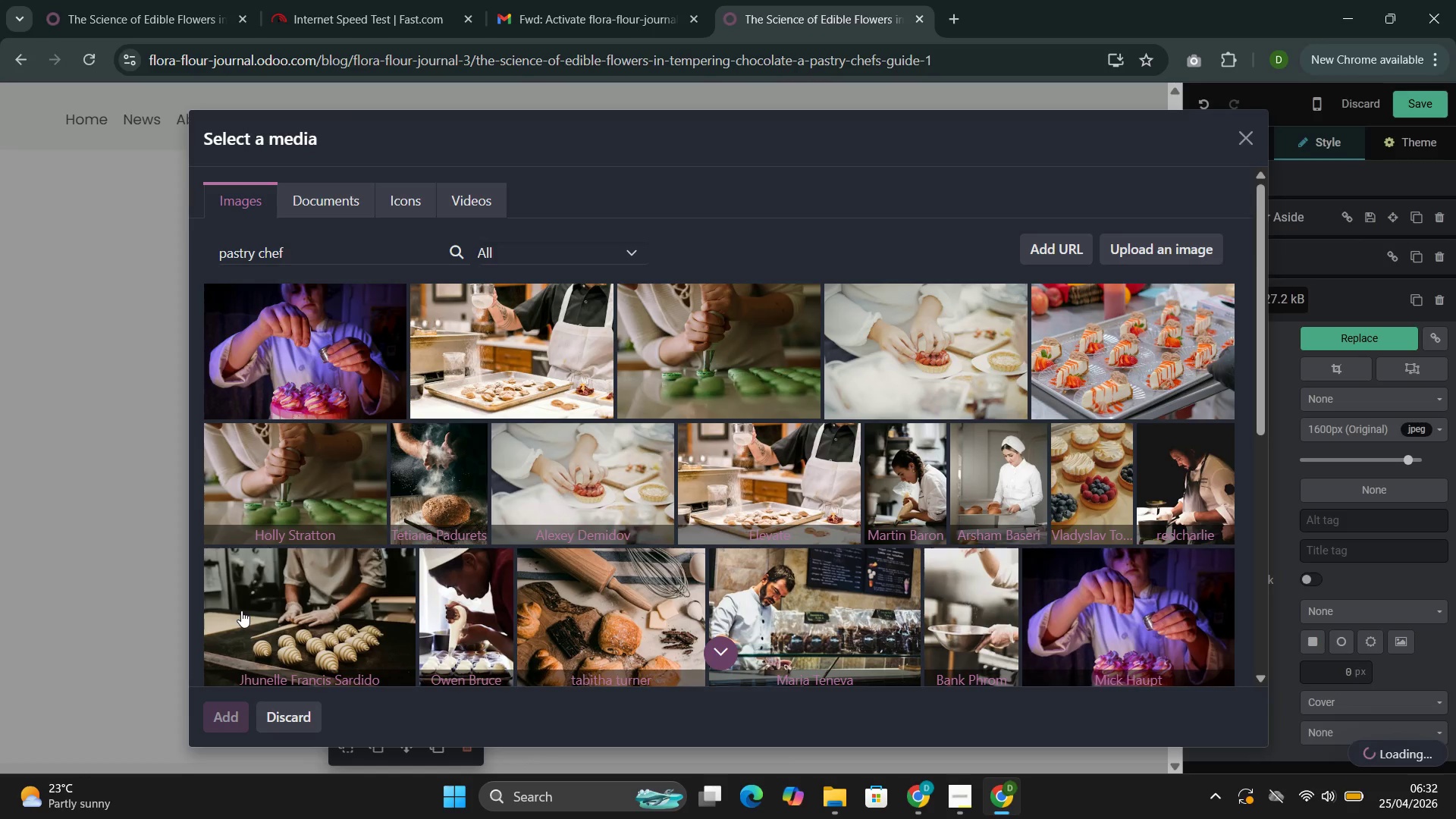 
left_click([268, 613])
 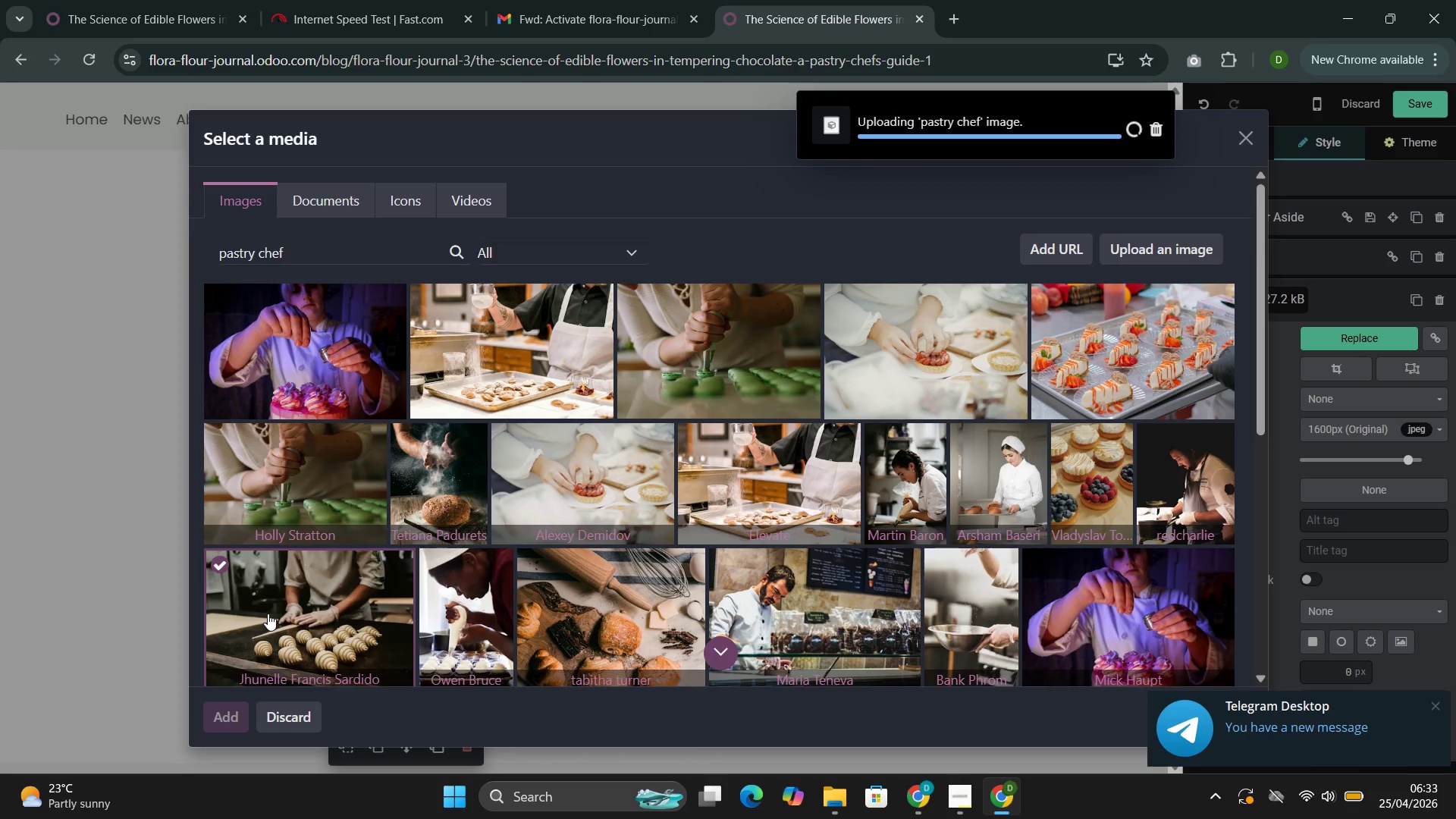 
wait(25.86)
 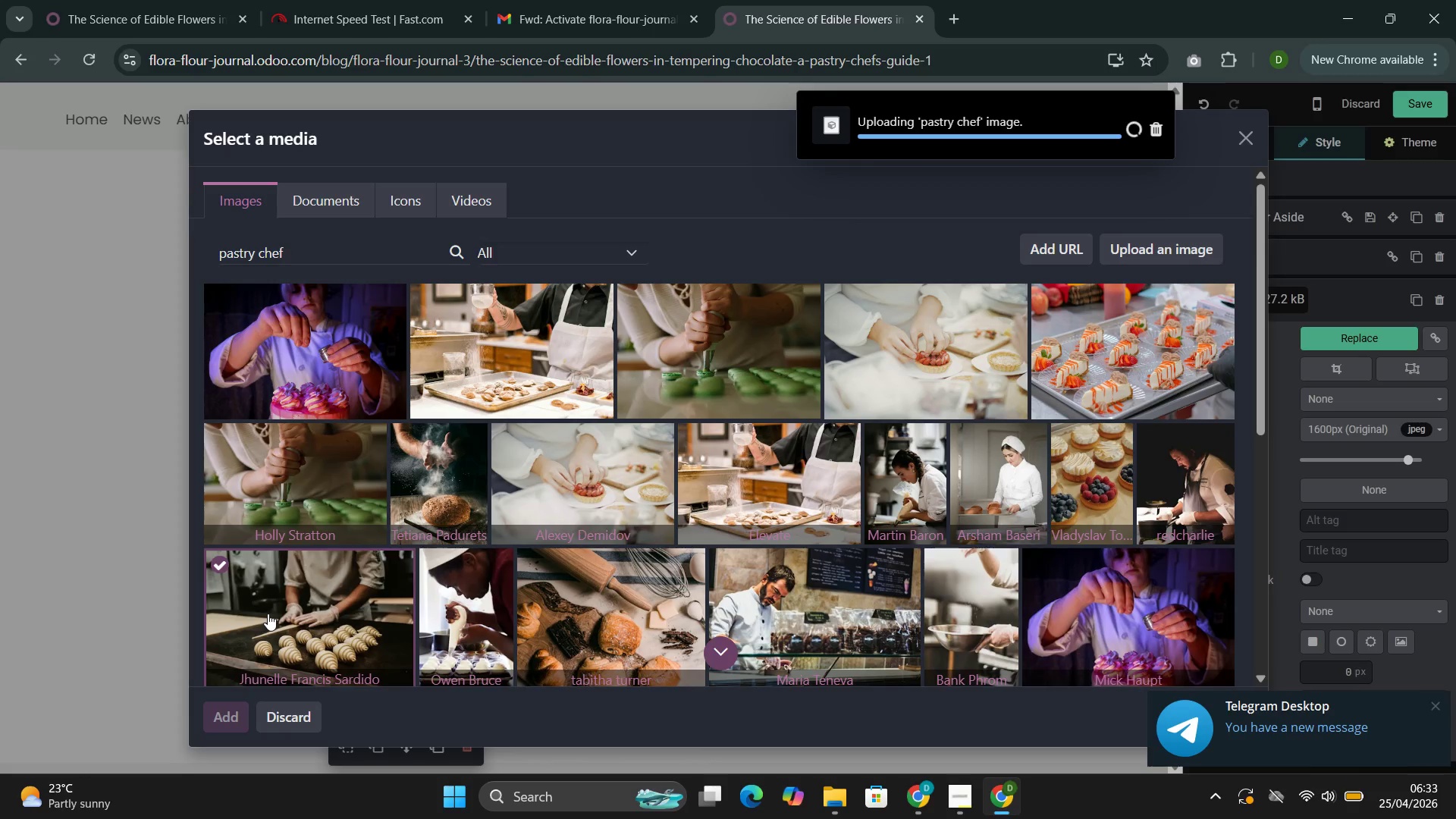 
left_click([1242, 149])
 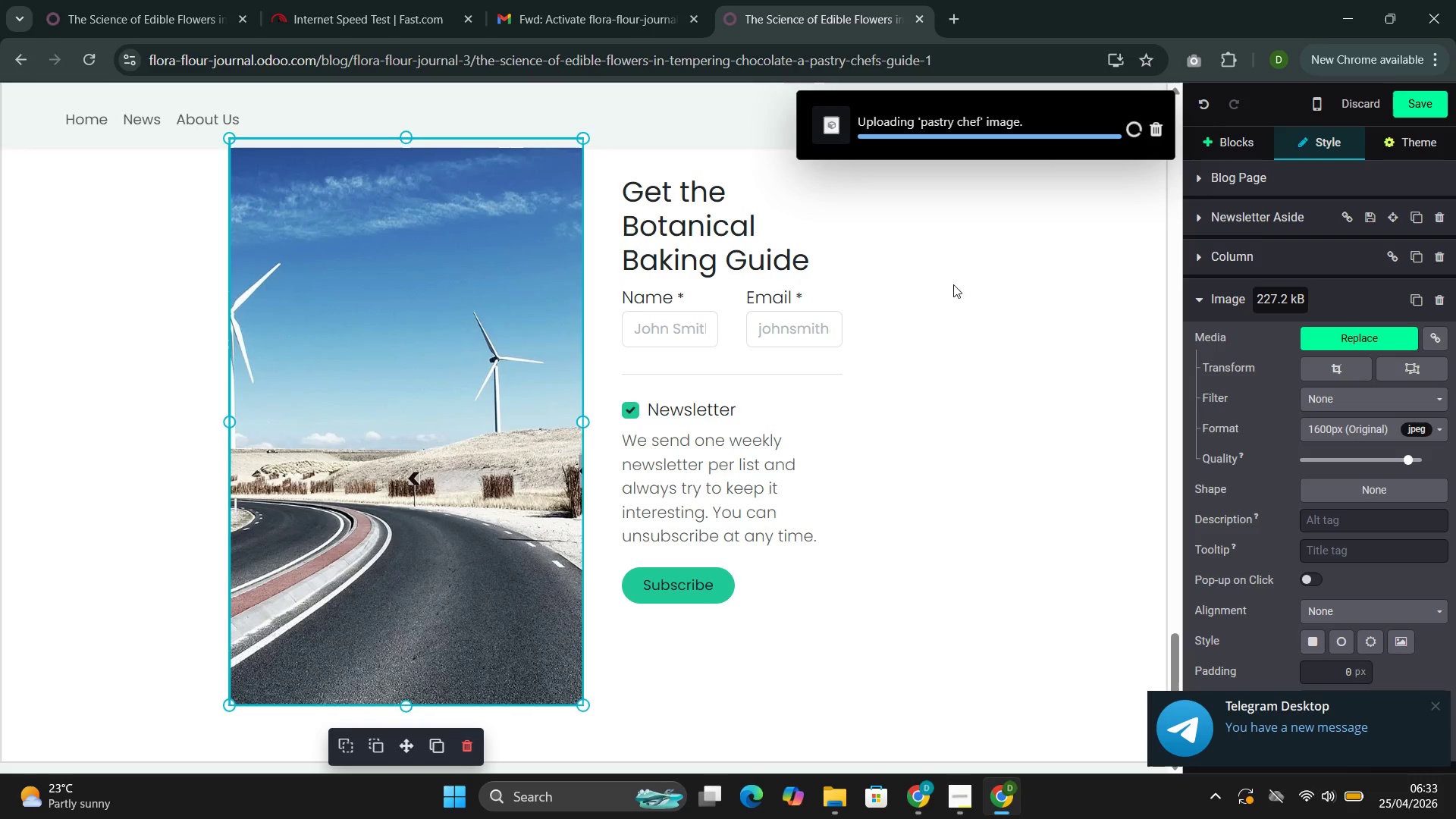 
left_click([914, 317])
 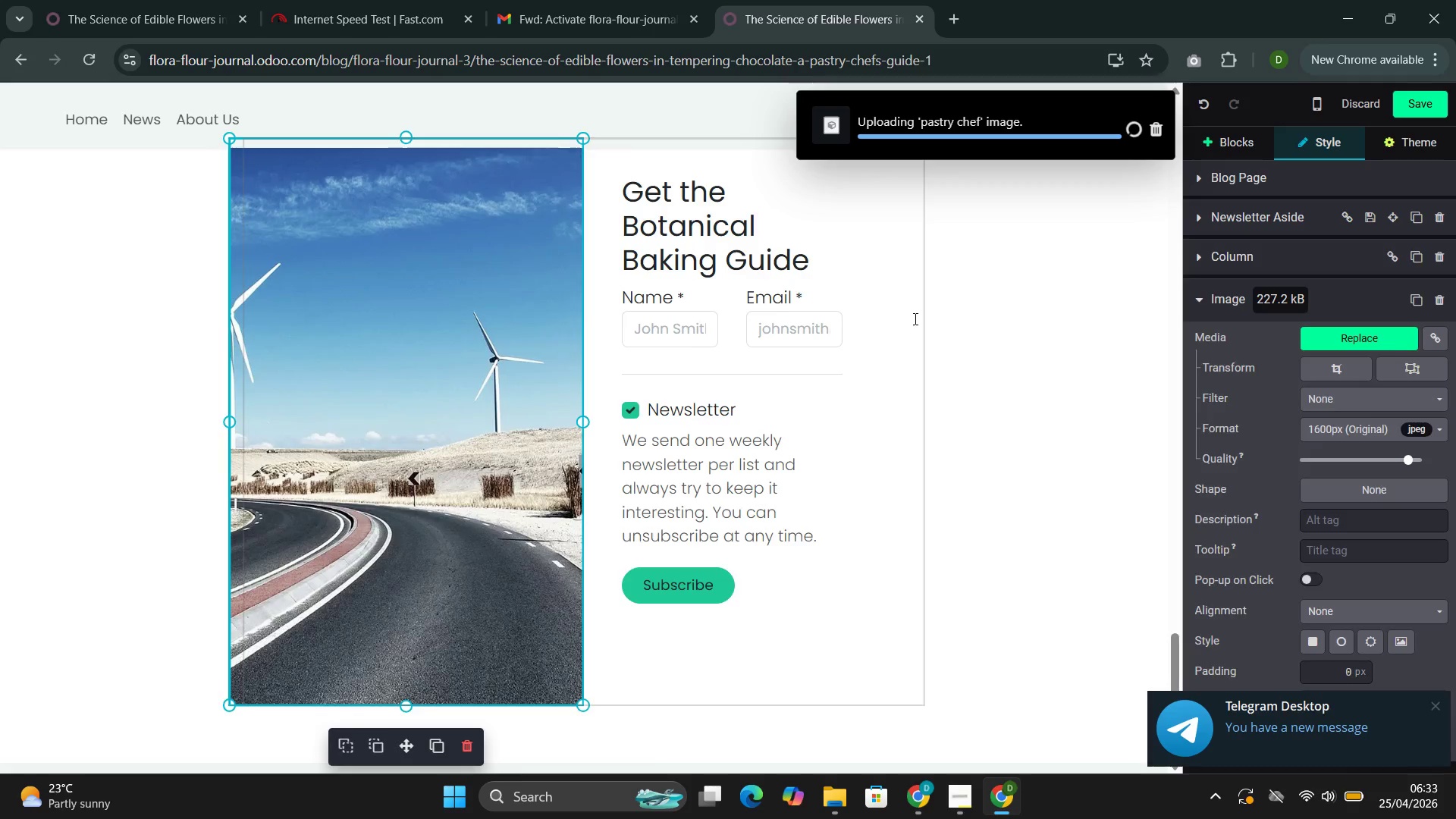 
scroll: coordinate [914, 318], scroll_direction: up, amount: 5.0
 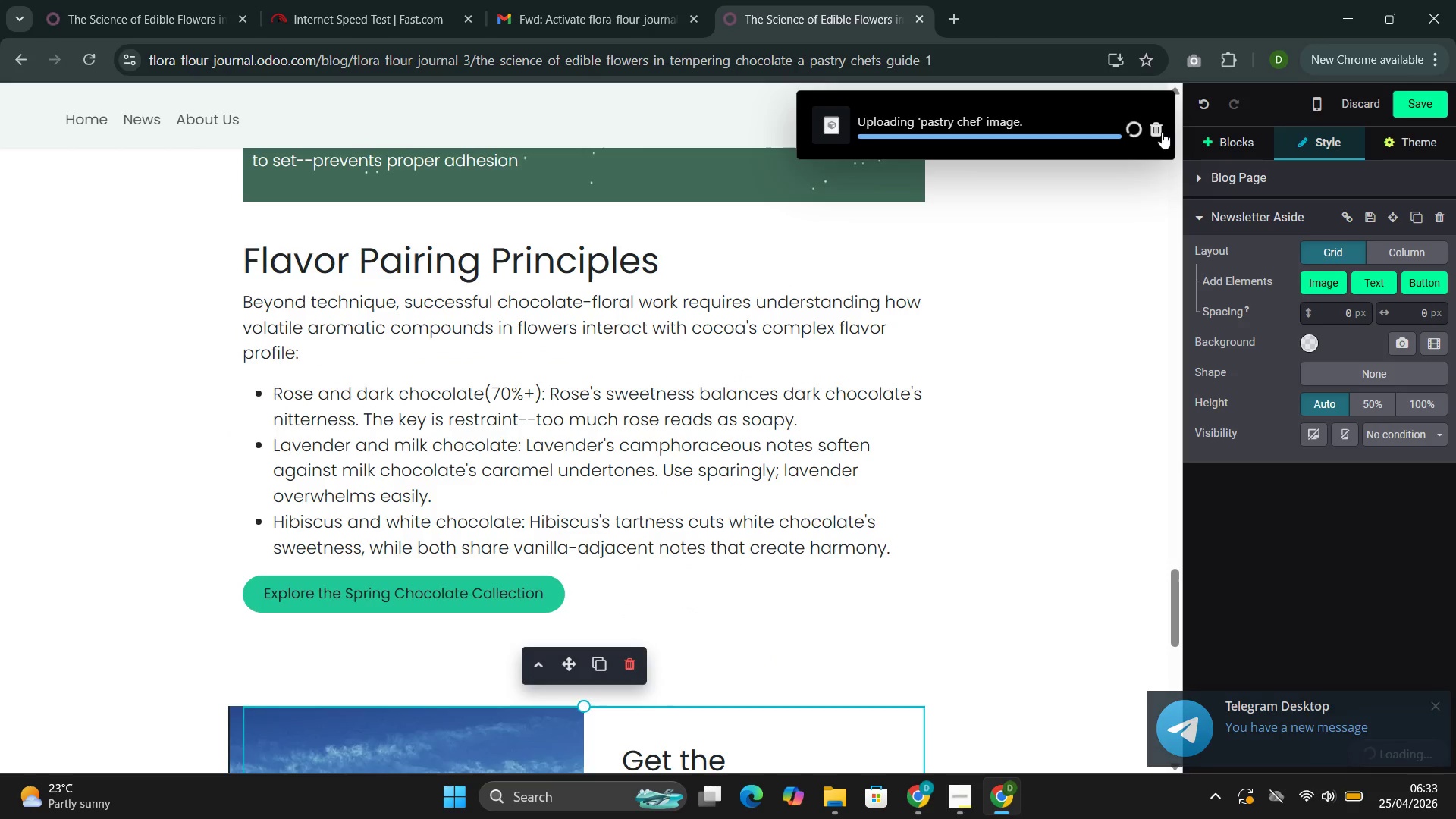 
left_click([1162, 132])
 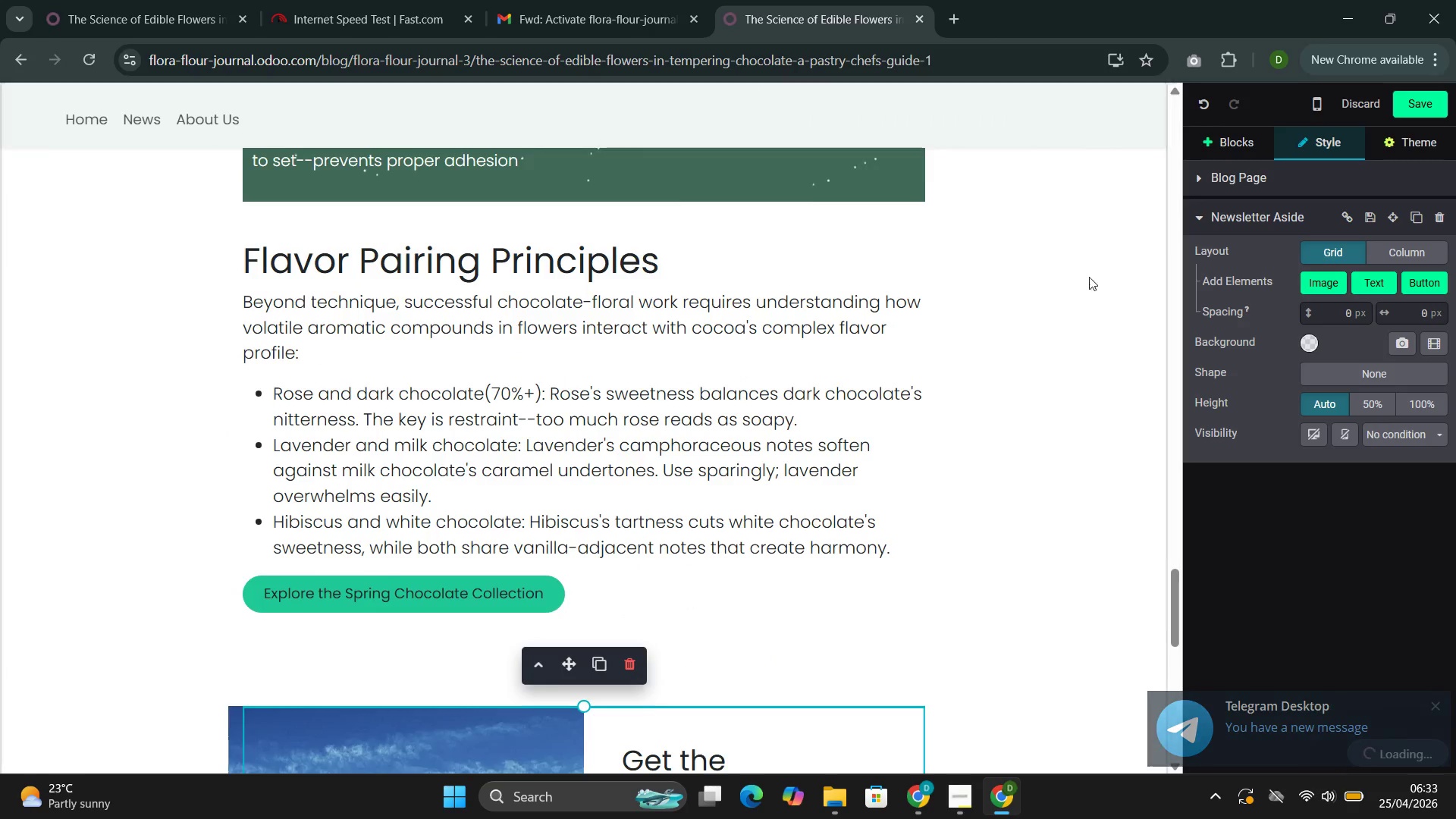 
scroll: coordinate [993, 422], scroll_direction: up, amount: 10.0
 